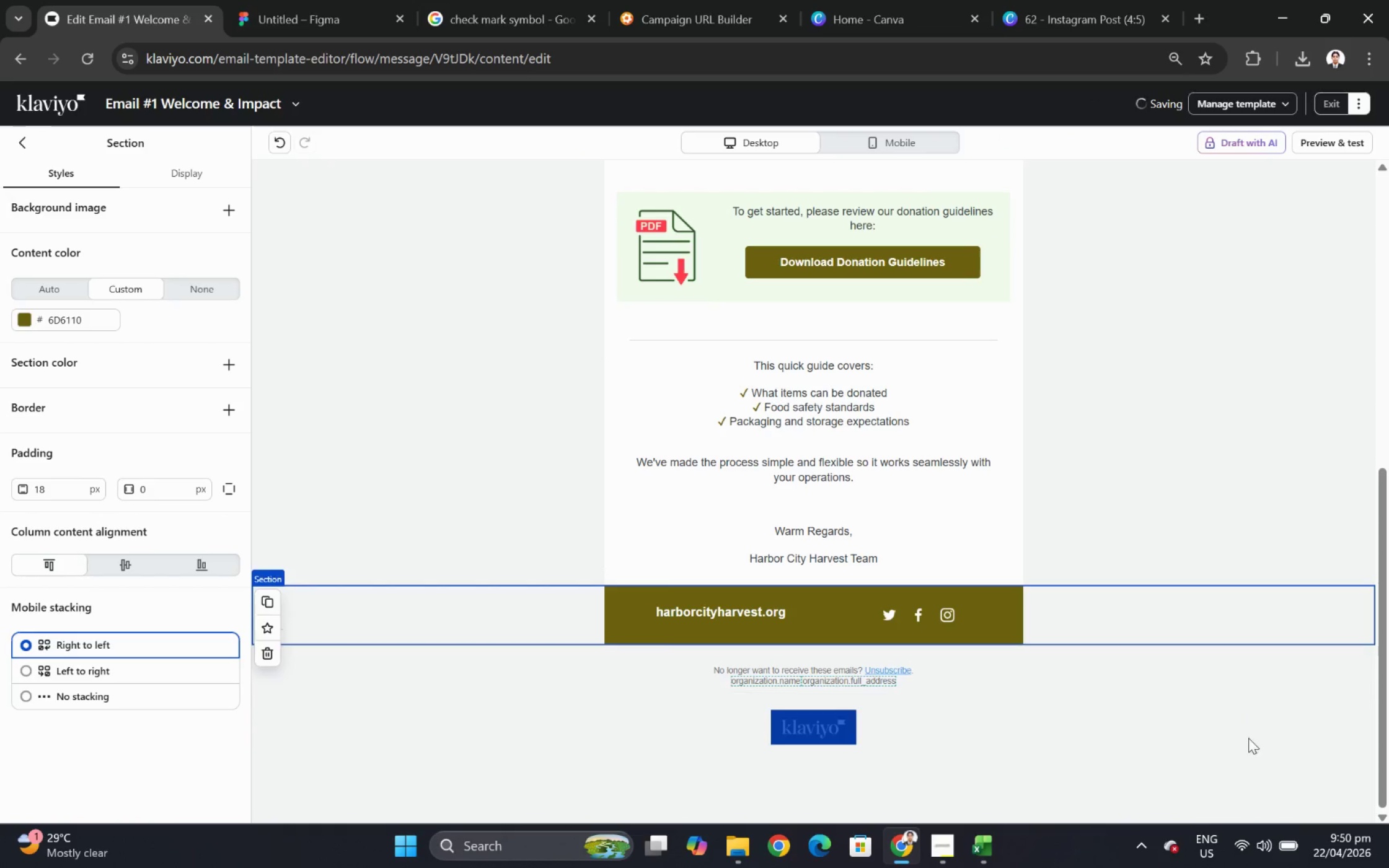 
left_click([1247, 747])
 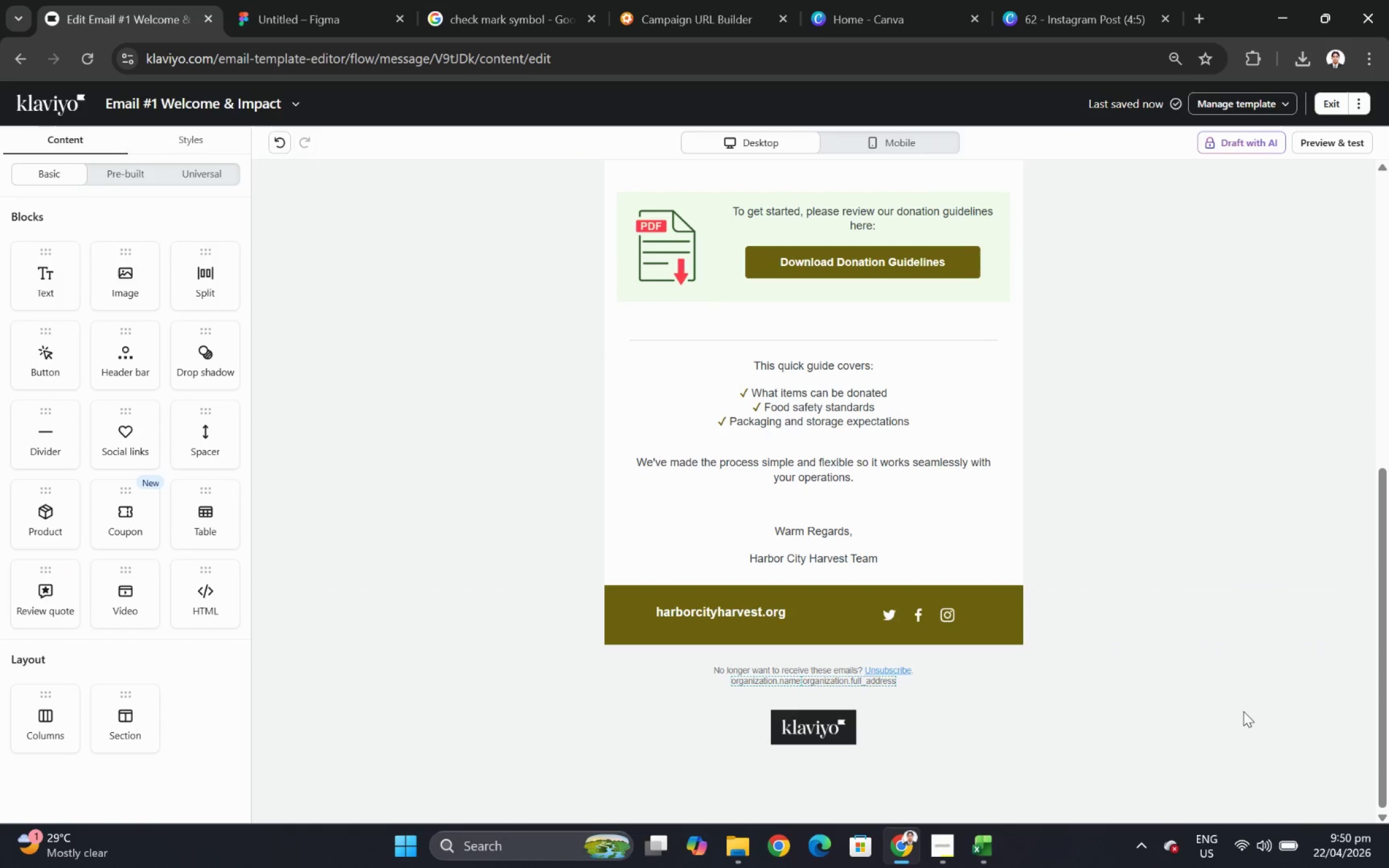 
scroll: coordinate [1243, 711], scroll_direction: up, amount: 2.0
 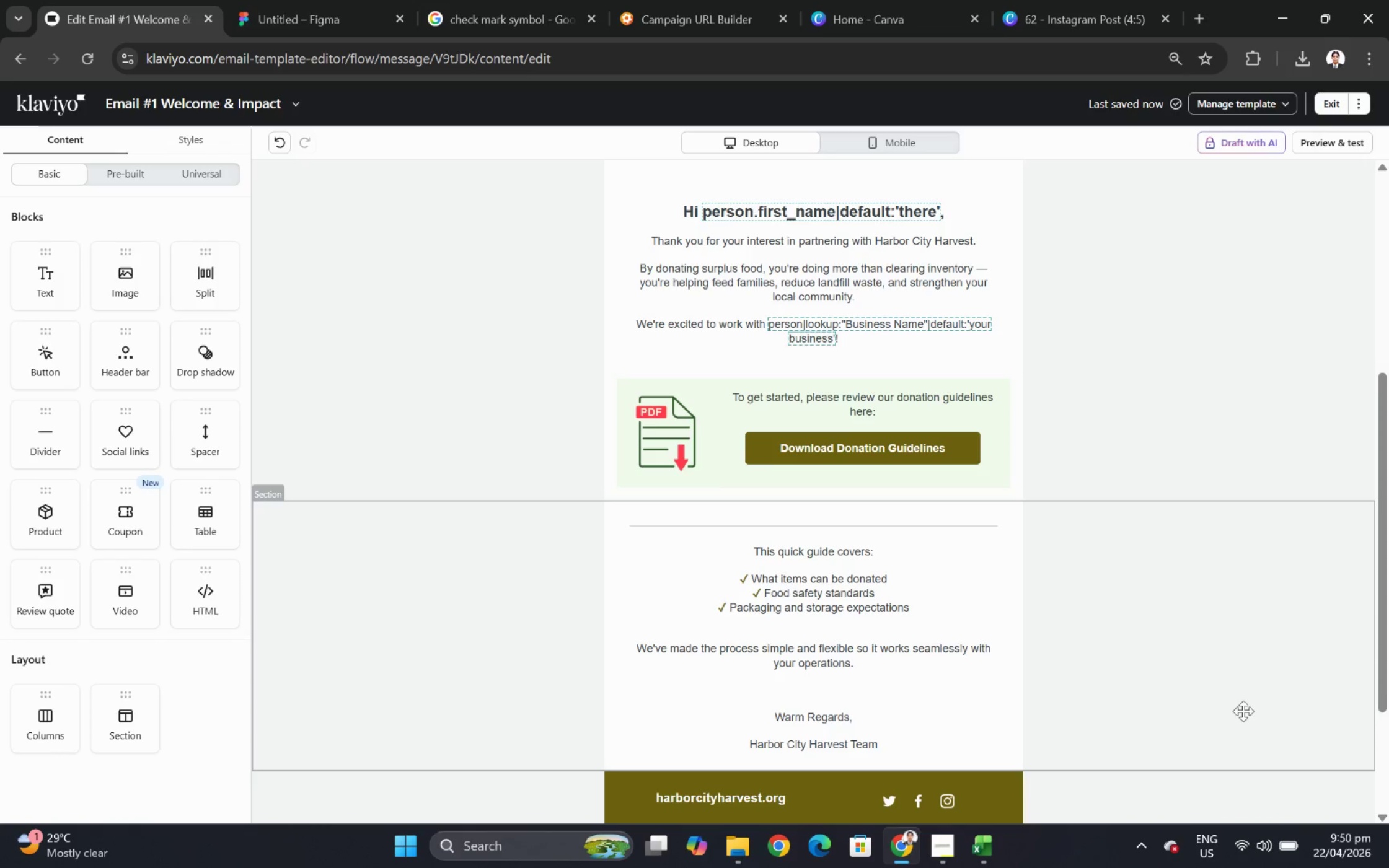 
scroll: coordinate [1243, 711], scroll_direction: down, amount: 3.0
 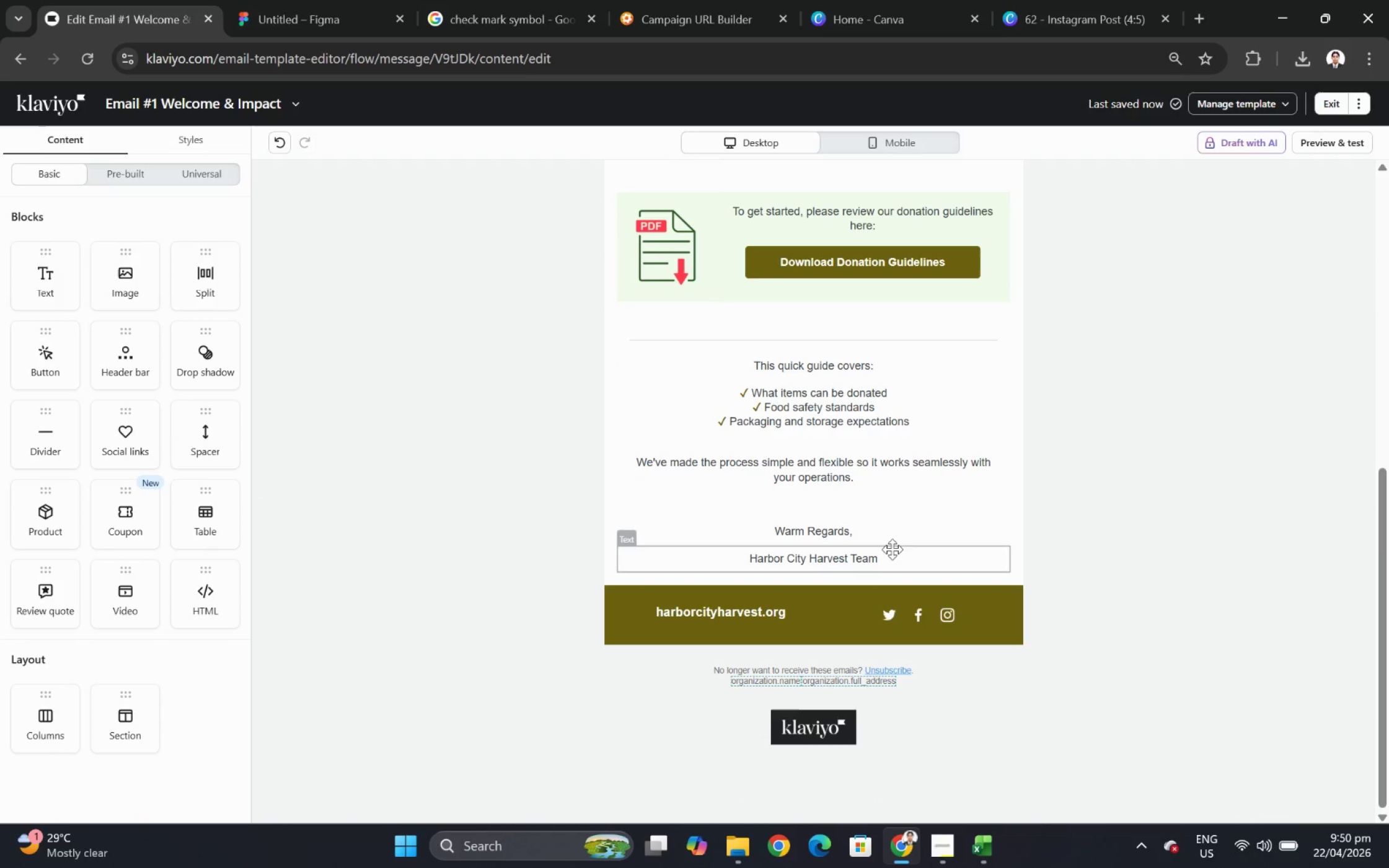 
scroll: coordinate [1060, 530], scroll_direction: up, amount: 8.0
 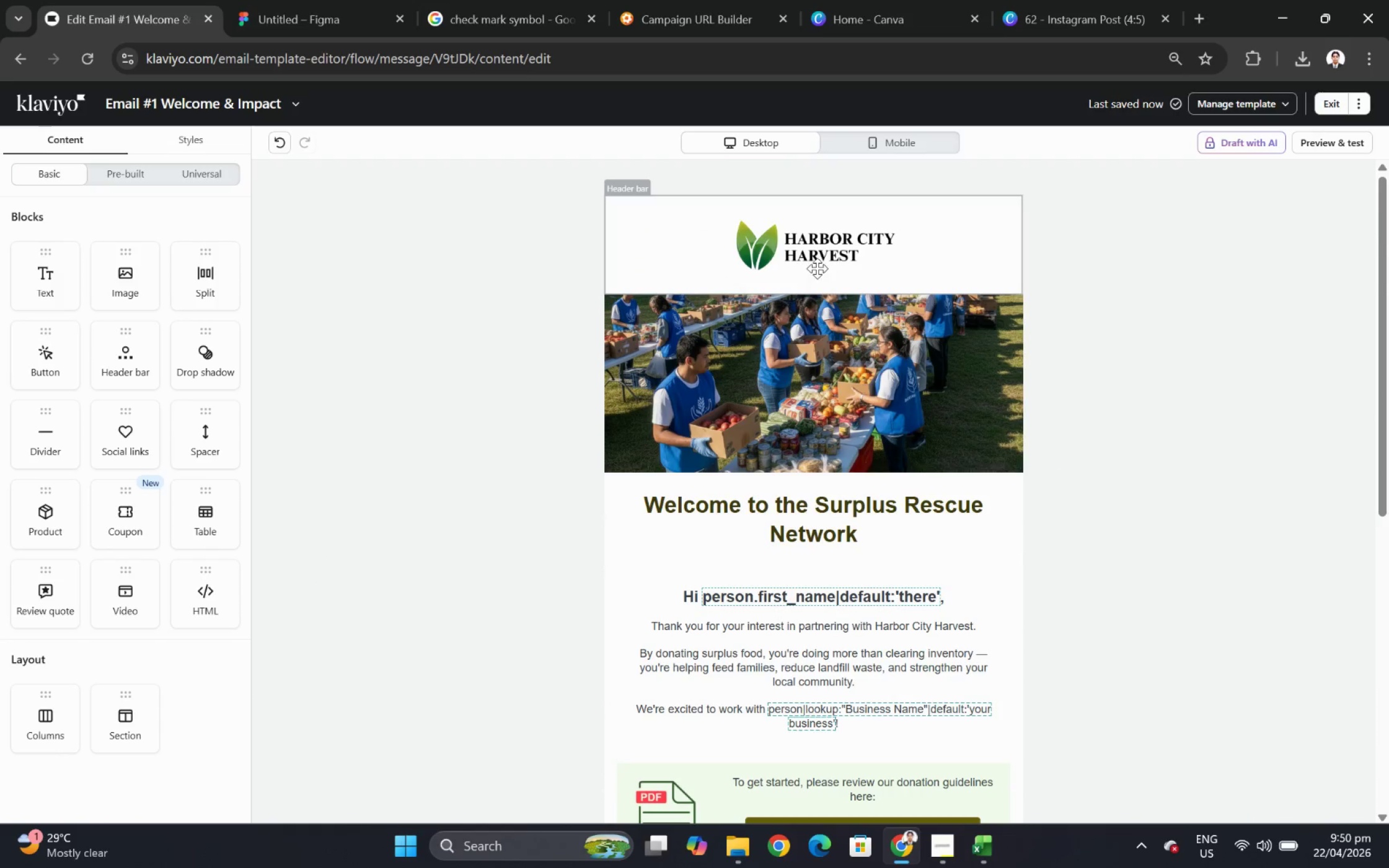 
left_click([817, 267])
 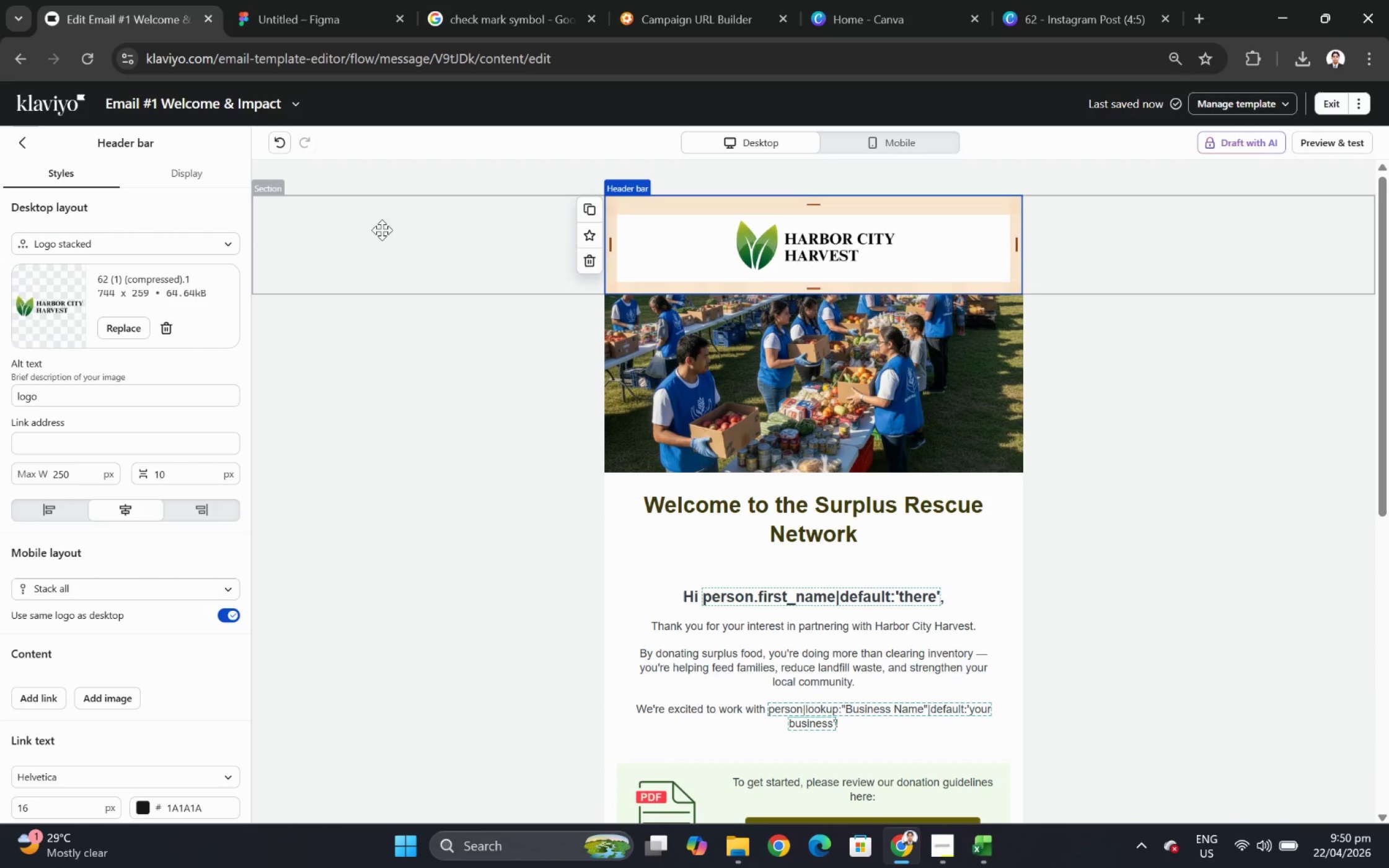 
left_click([582, 211])
 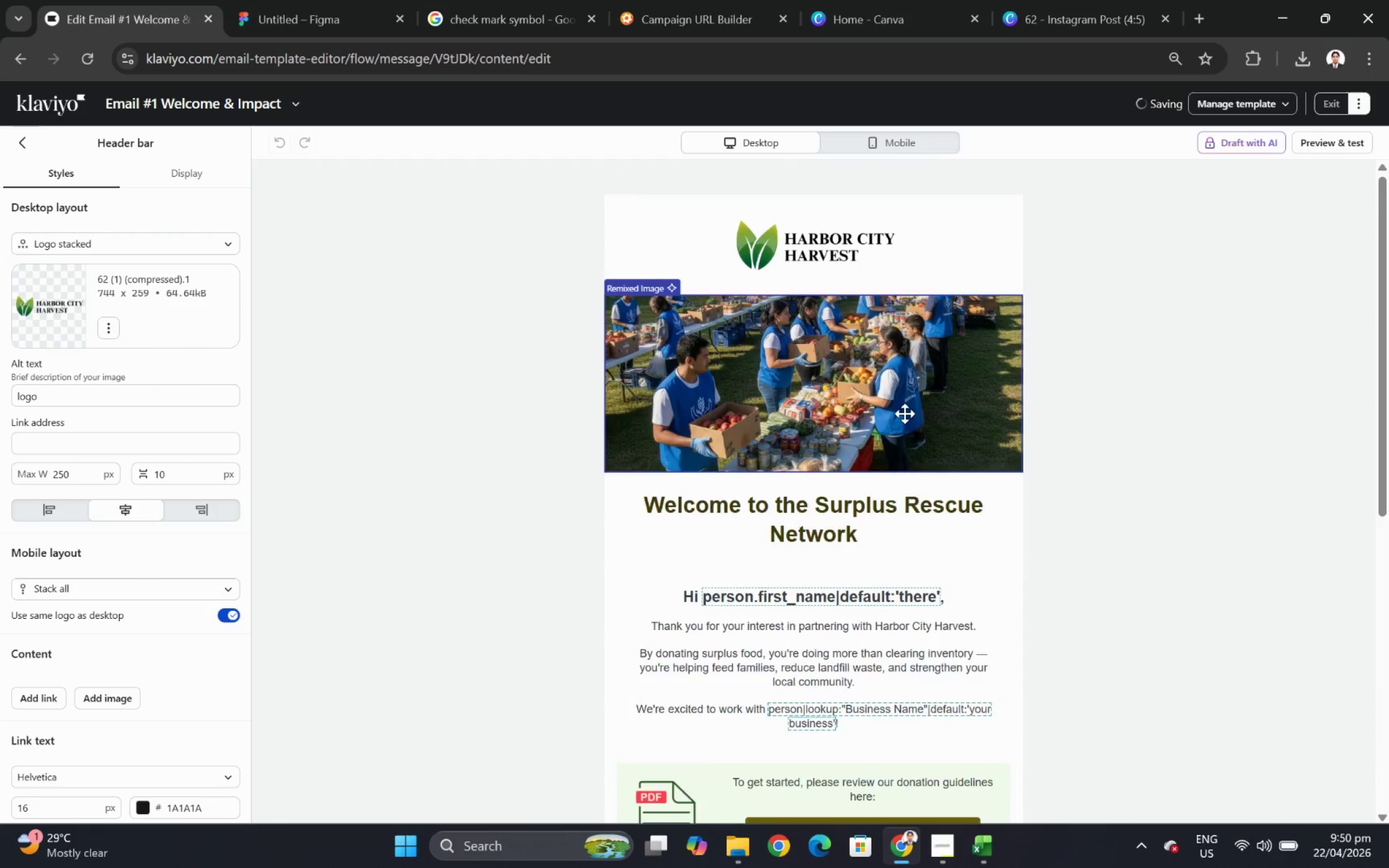 
scroll: coordinate [902, 410], scroll_direction: down, amount: 3.0
 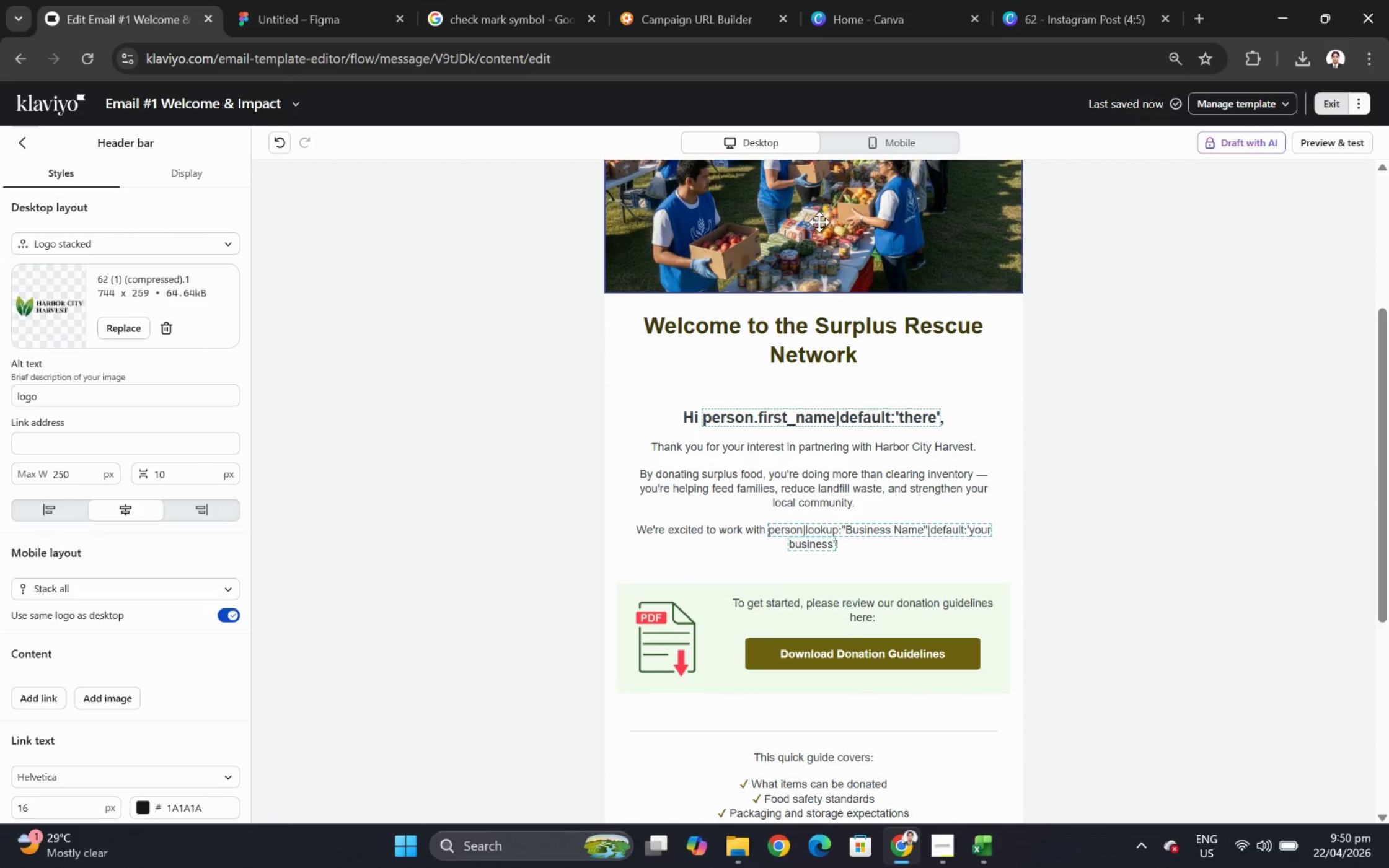 
scroll: coordinate [819, 227], scroll_direction: up, amount: 2.0
 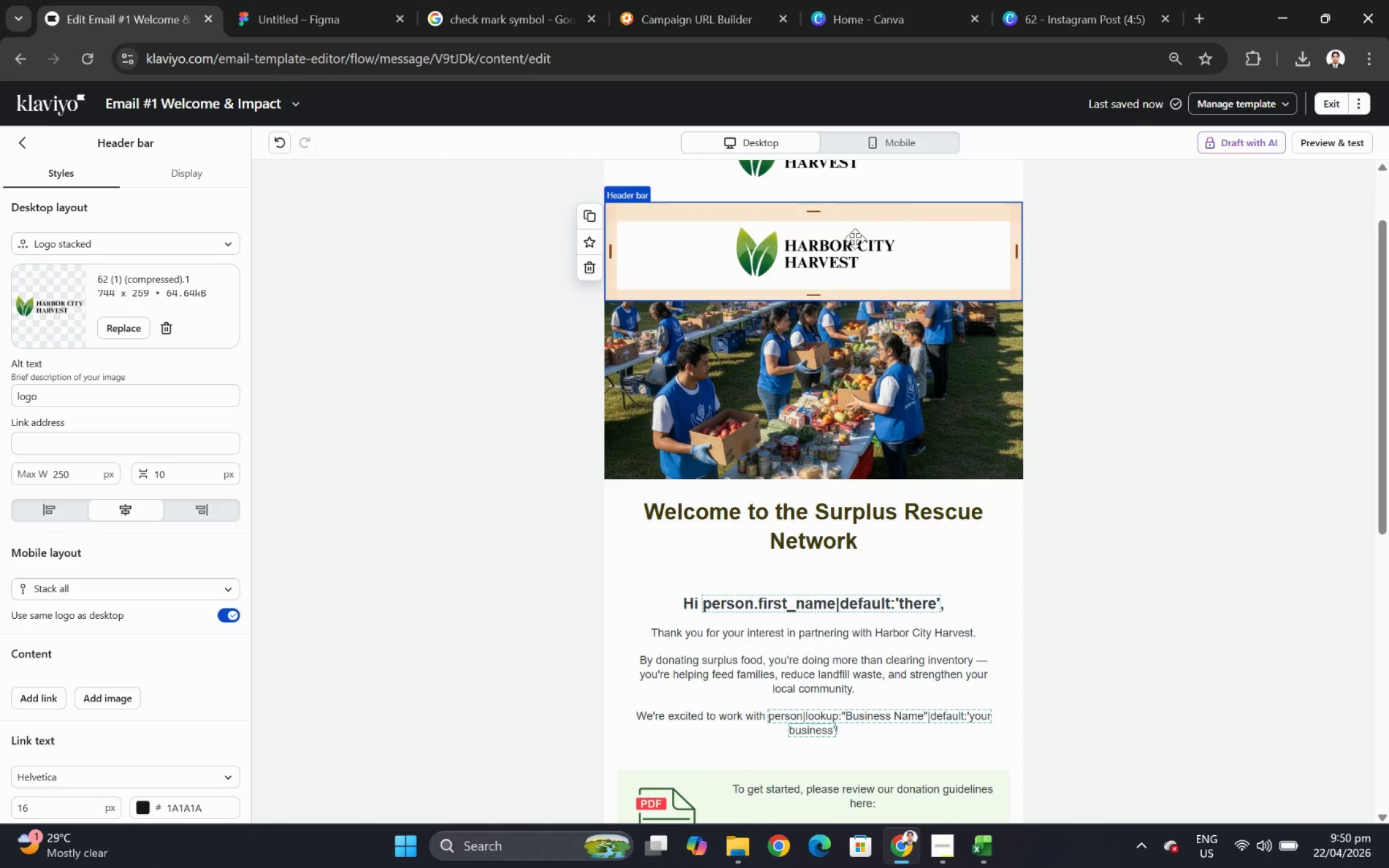 
left_click_drag(start_coordinate=[855, 245], to_coordinate=[849, 671])
 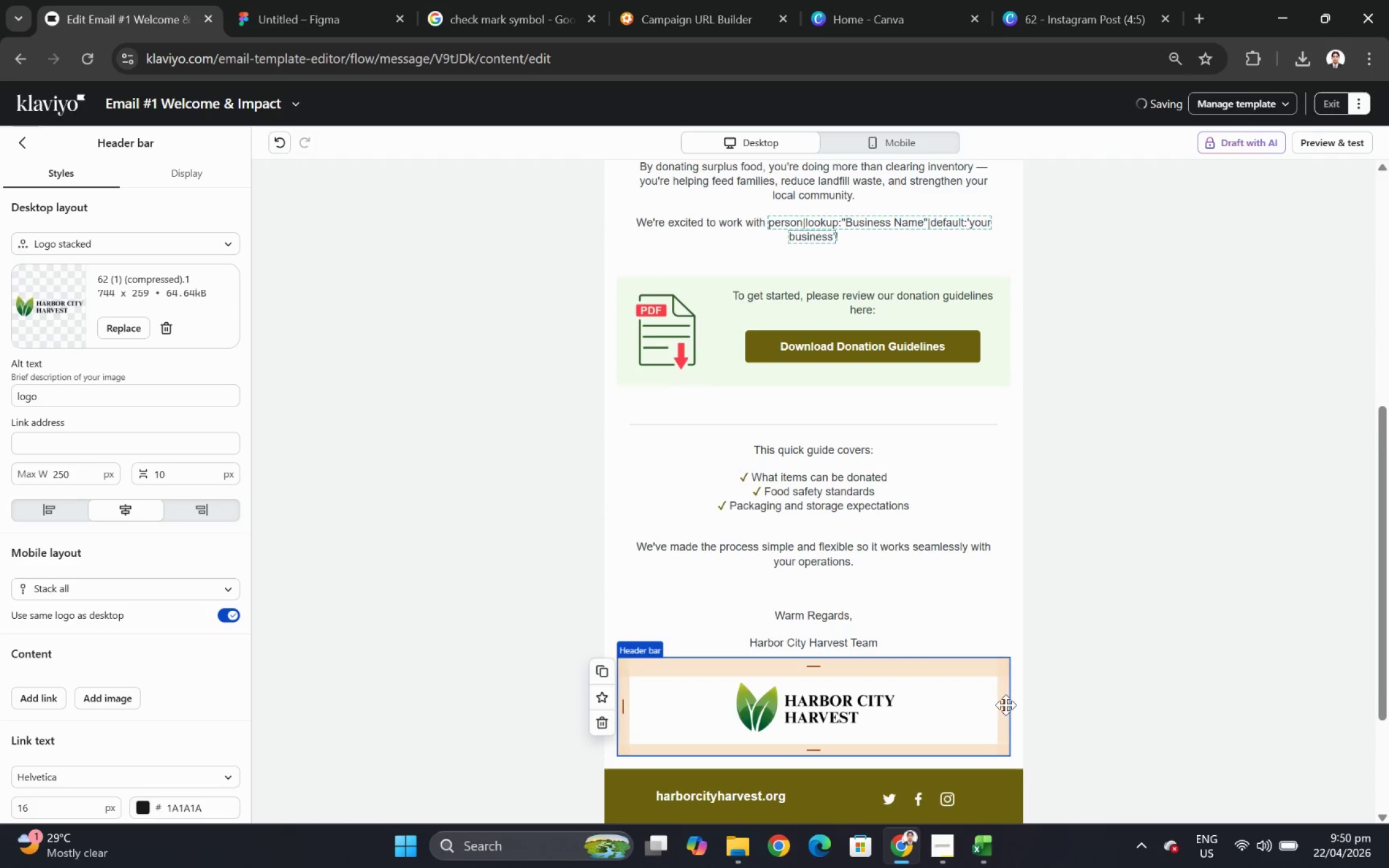 
left_click_drag(start_coordinate=[1002, 704], to_coordinate=[866, 709])
 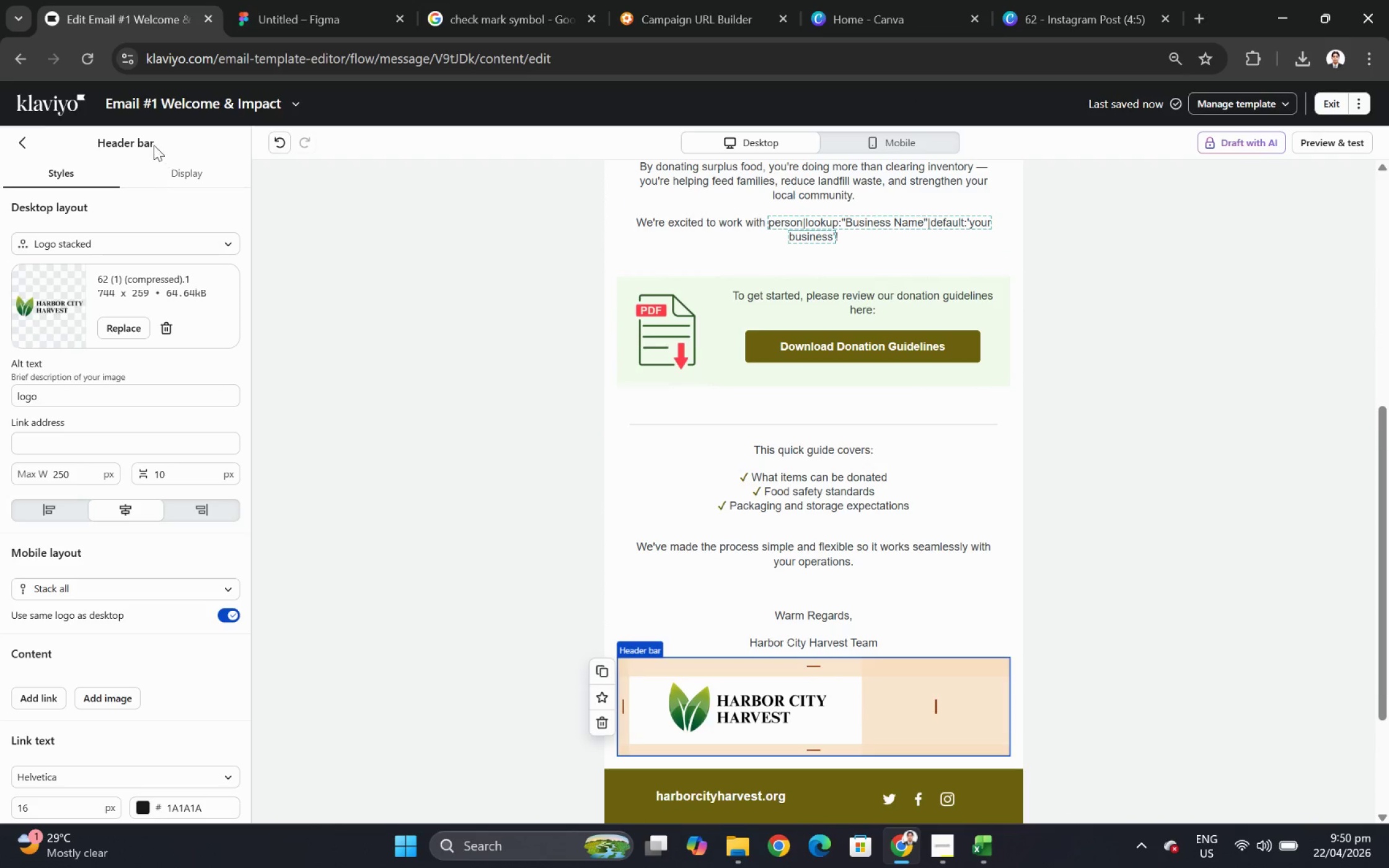 
left_click([274, 138])
 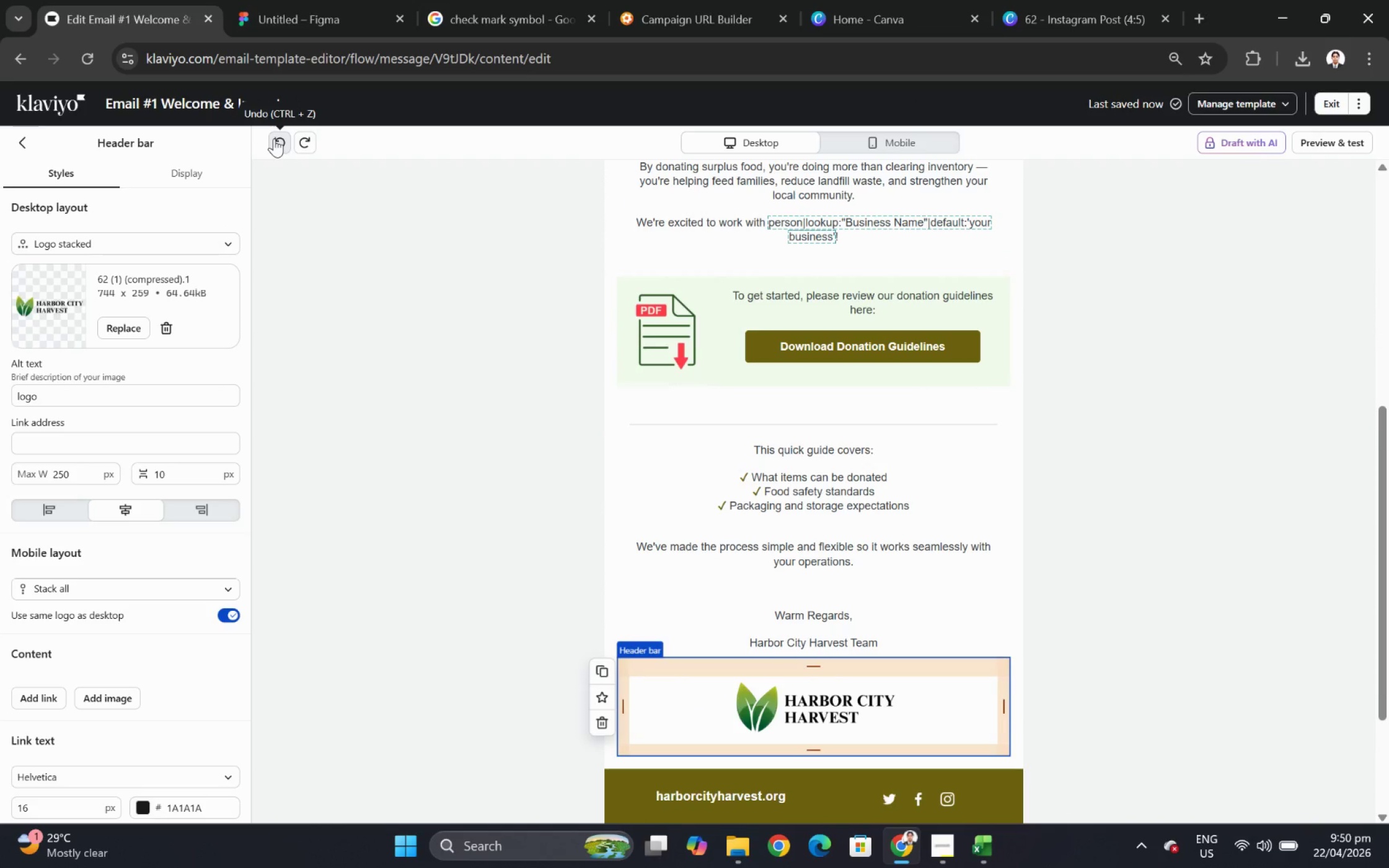 
left_click([274, 138])
 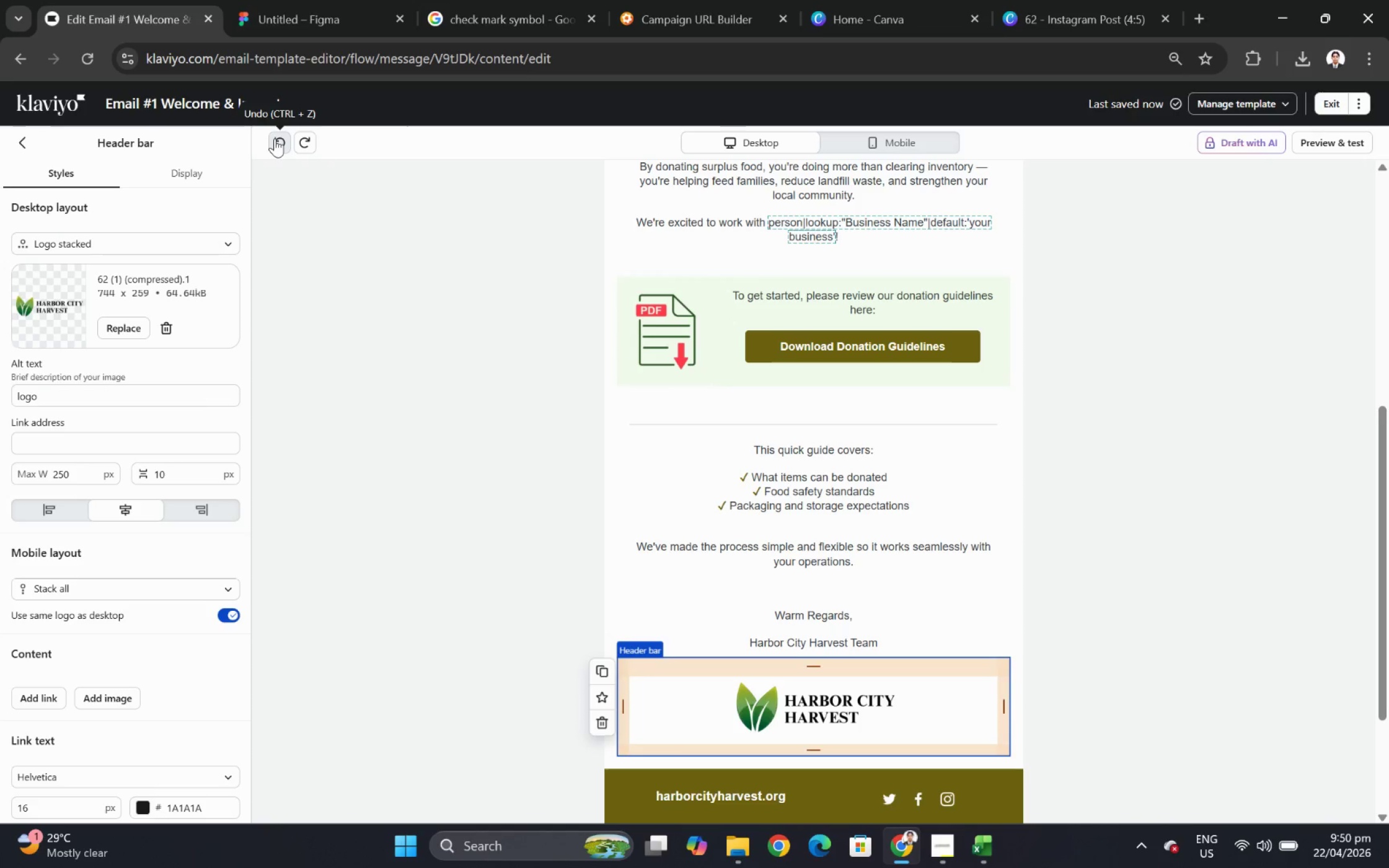 
left_click([280, 148])
 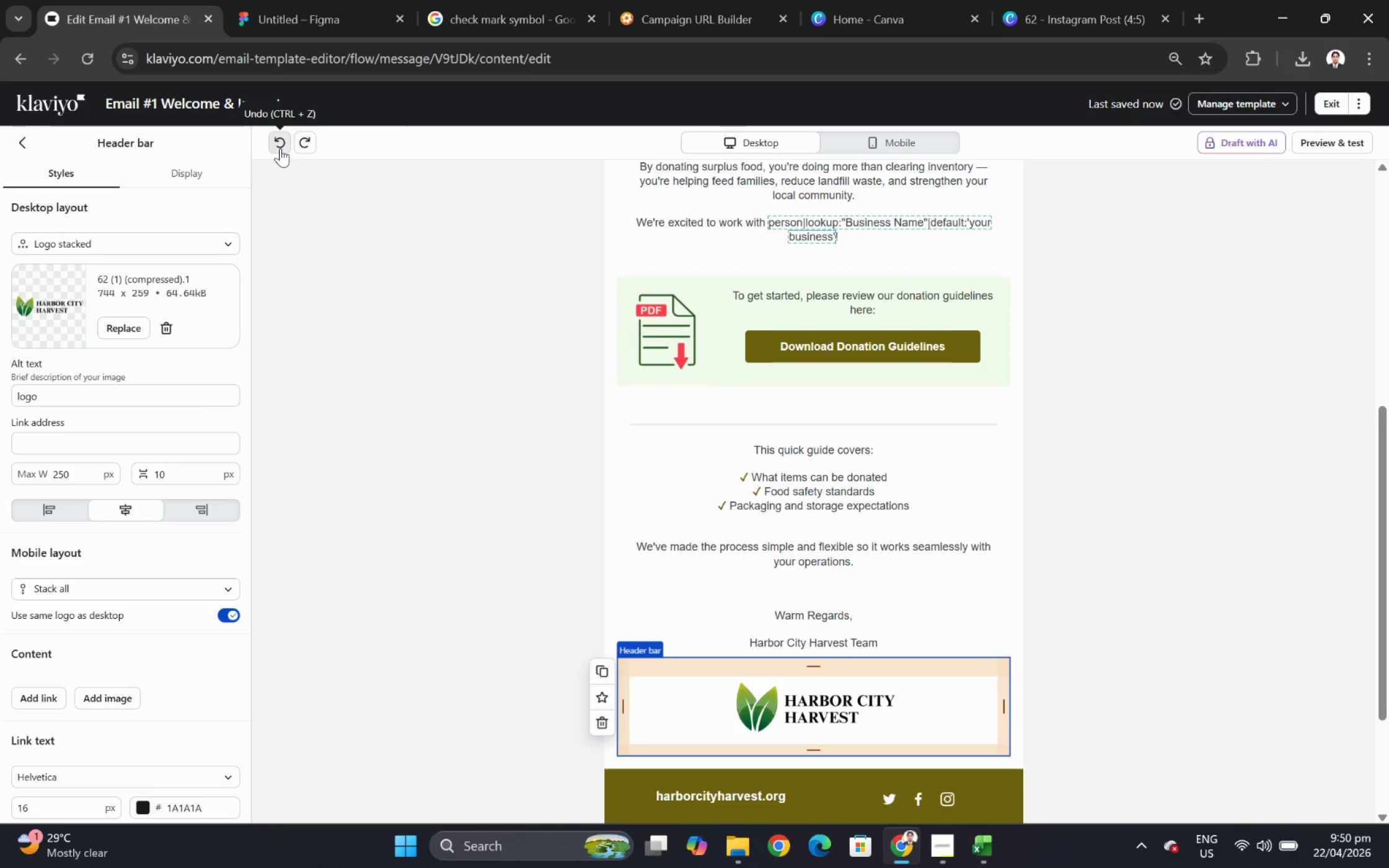 
left_click([280, 148])
 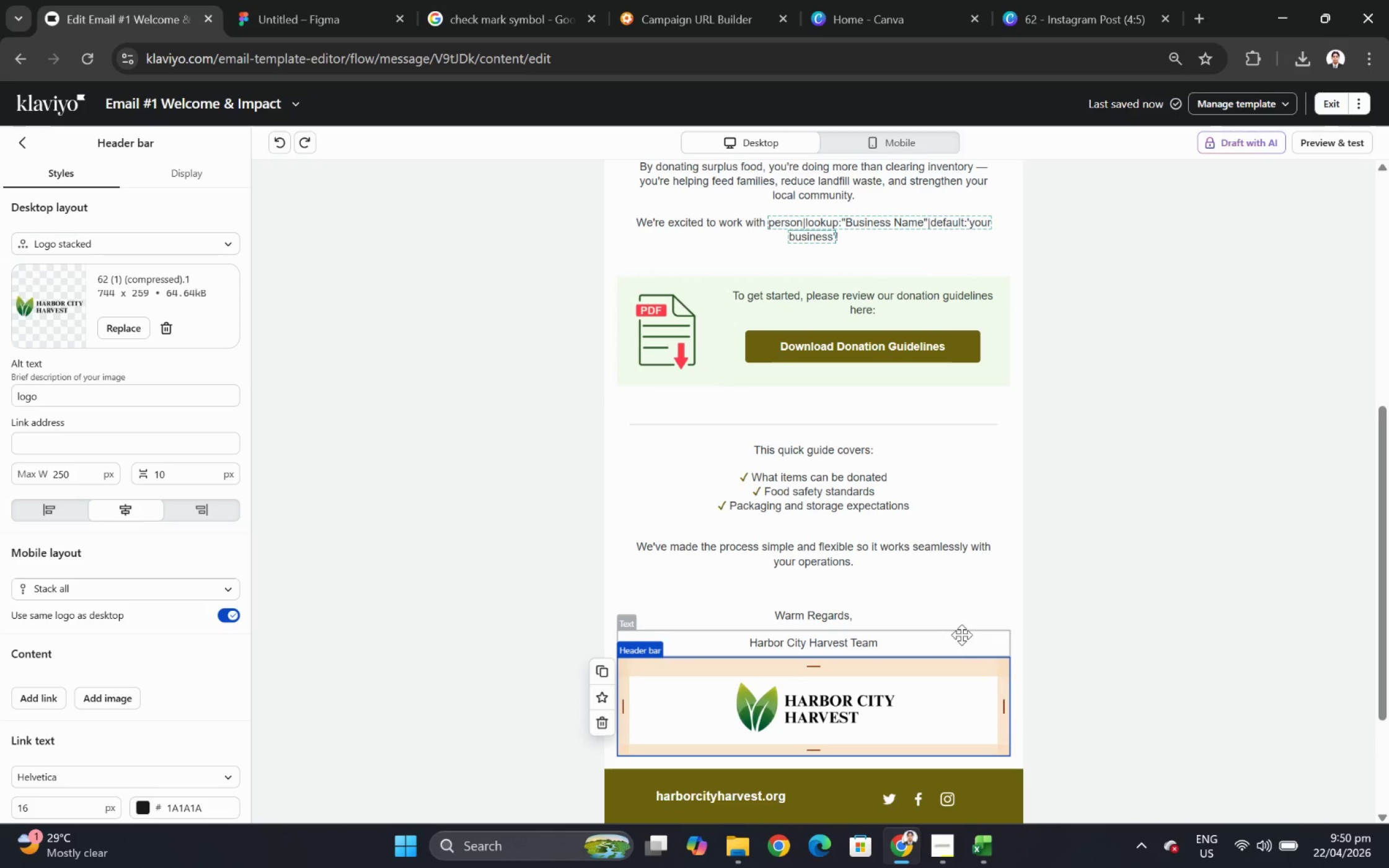 
double_click([936, 686])
 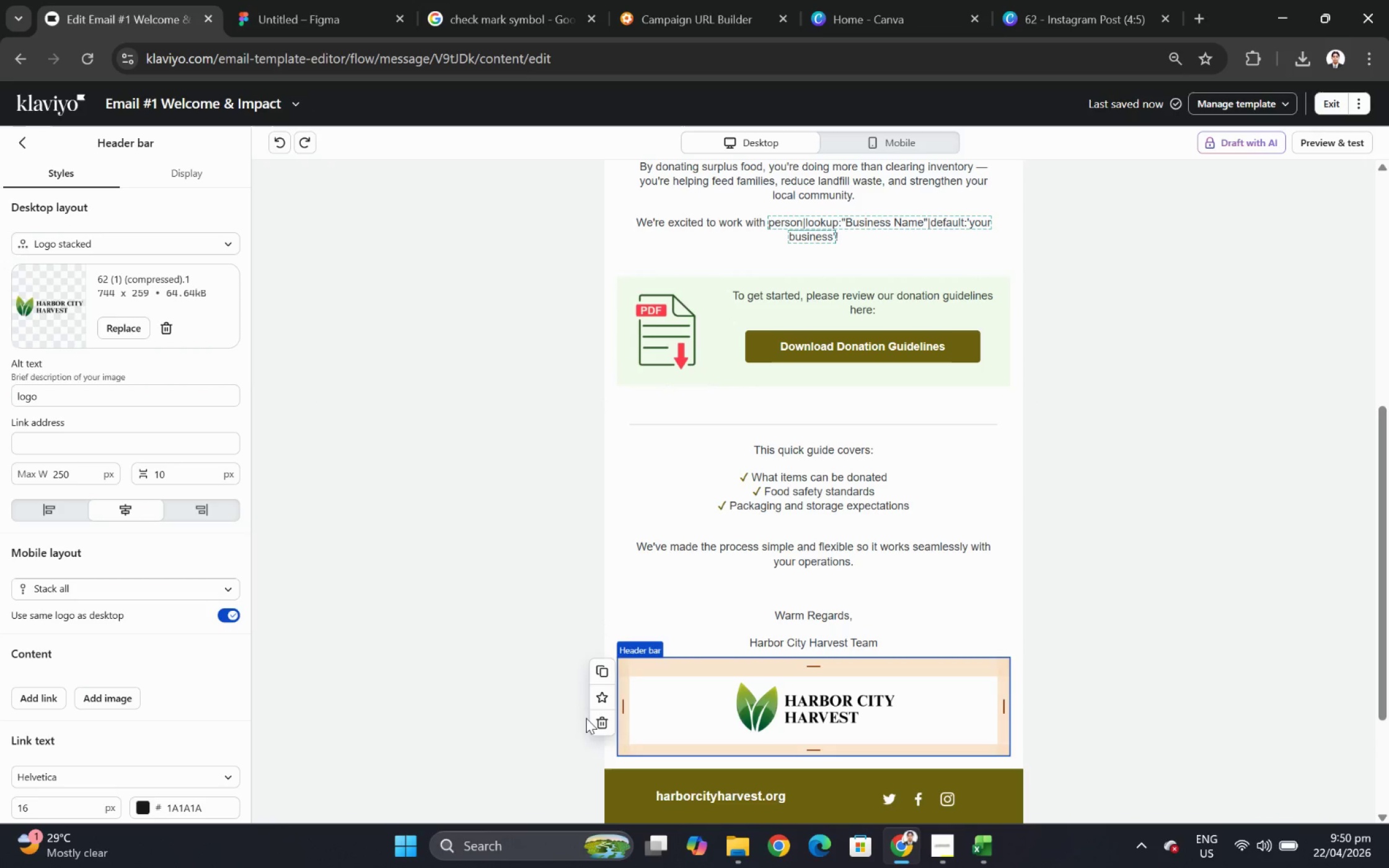 
left_click([604, 729])
 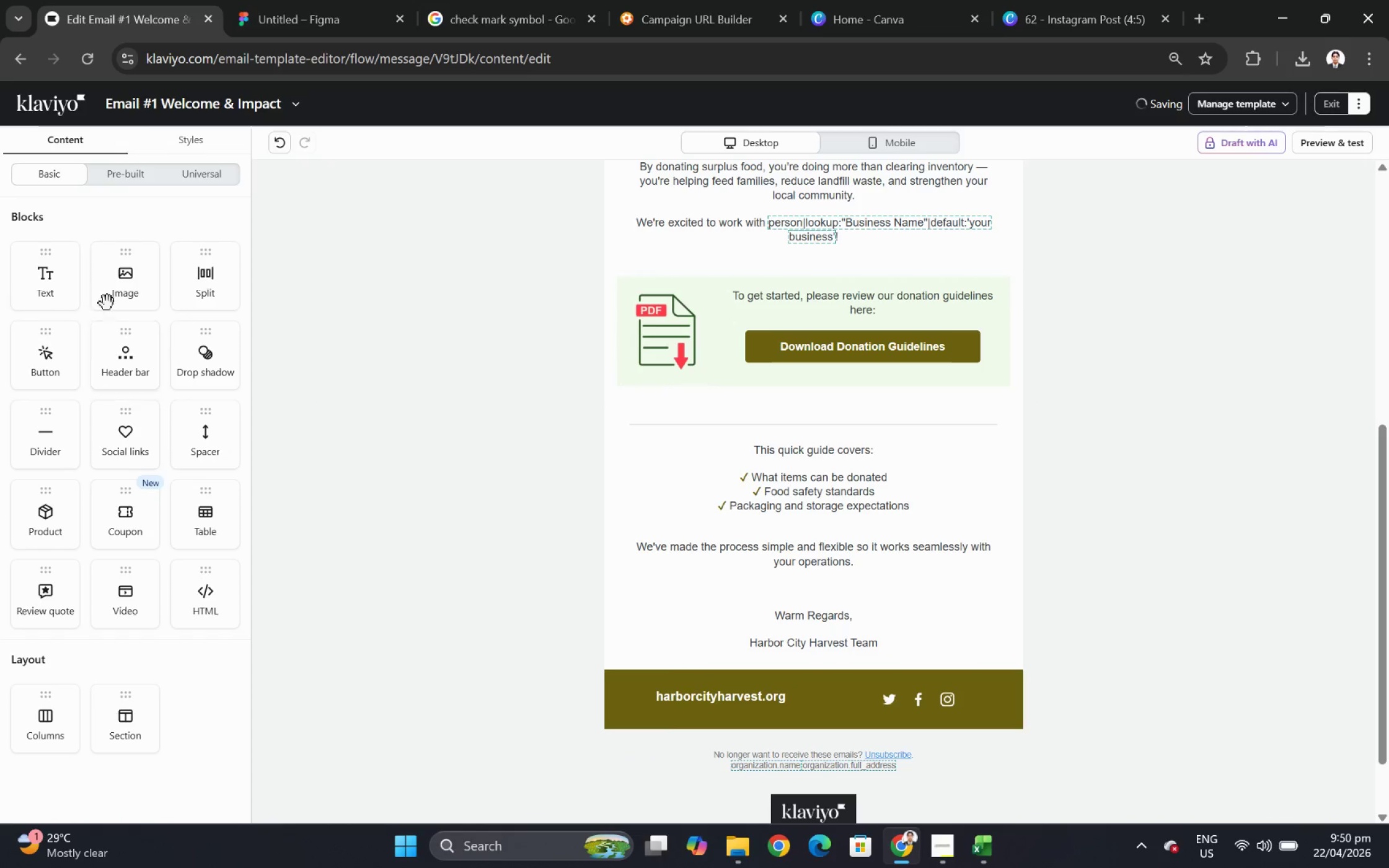 
left_click_drag(start_coordinate=[119, 287], to_coordinate=[866, 688])
 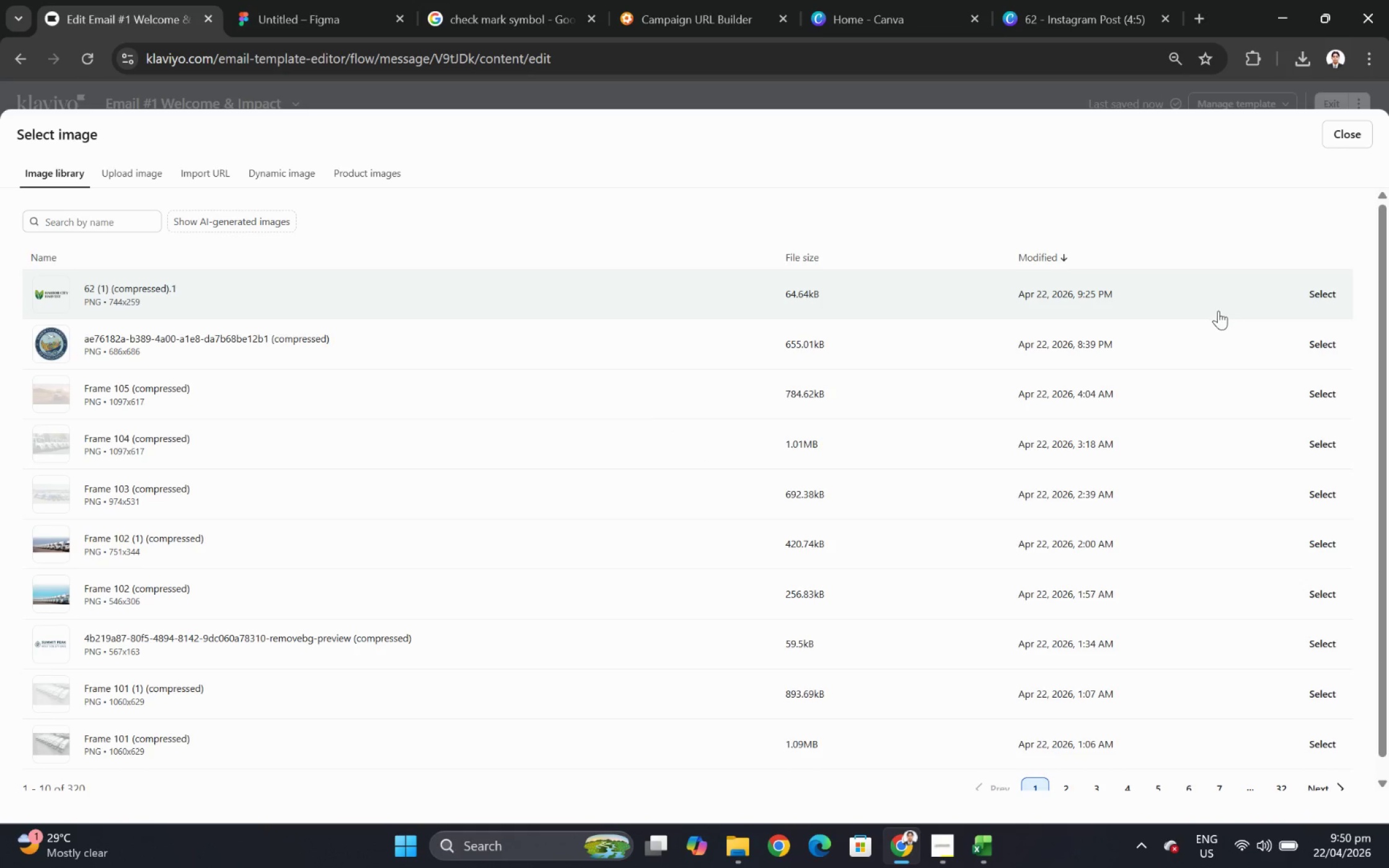 
scroll: coordinate [876, 678], scroll_direction: down, amount: 3.0
 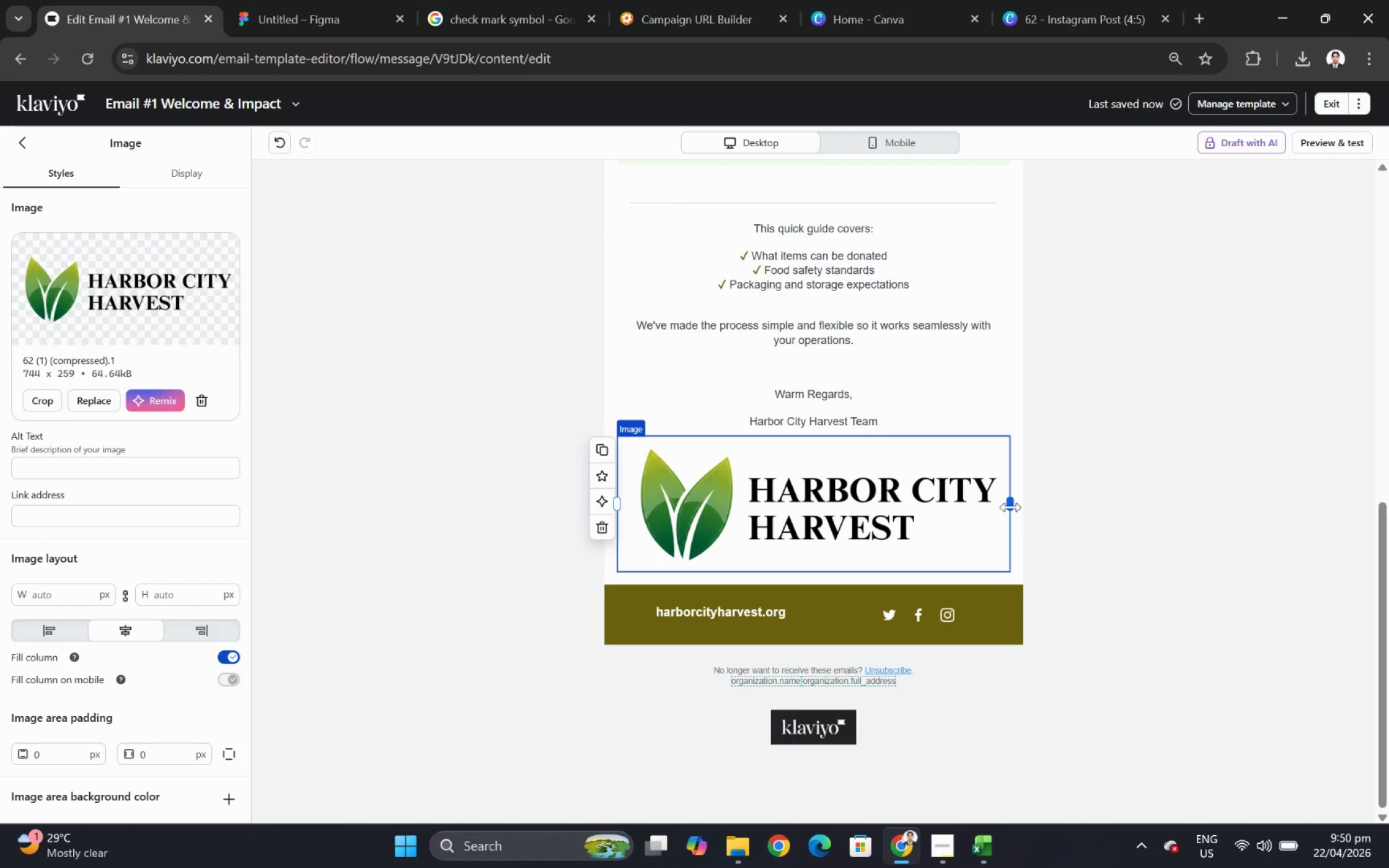 
left_click_drag(start_coordinate=[1010, 506], to_coordinate=[733, 535])
 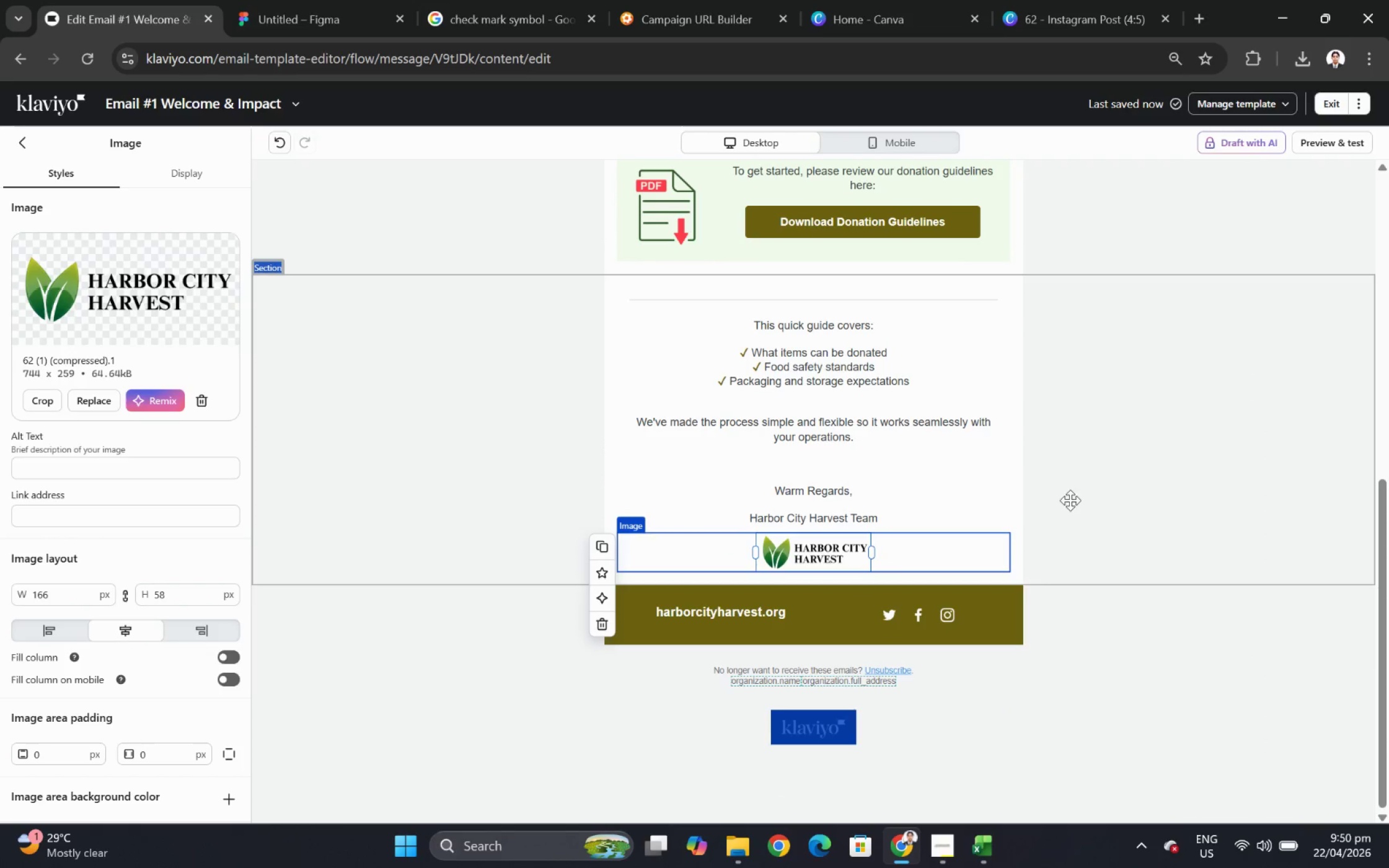 
left_click([1070, 500])
 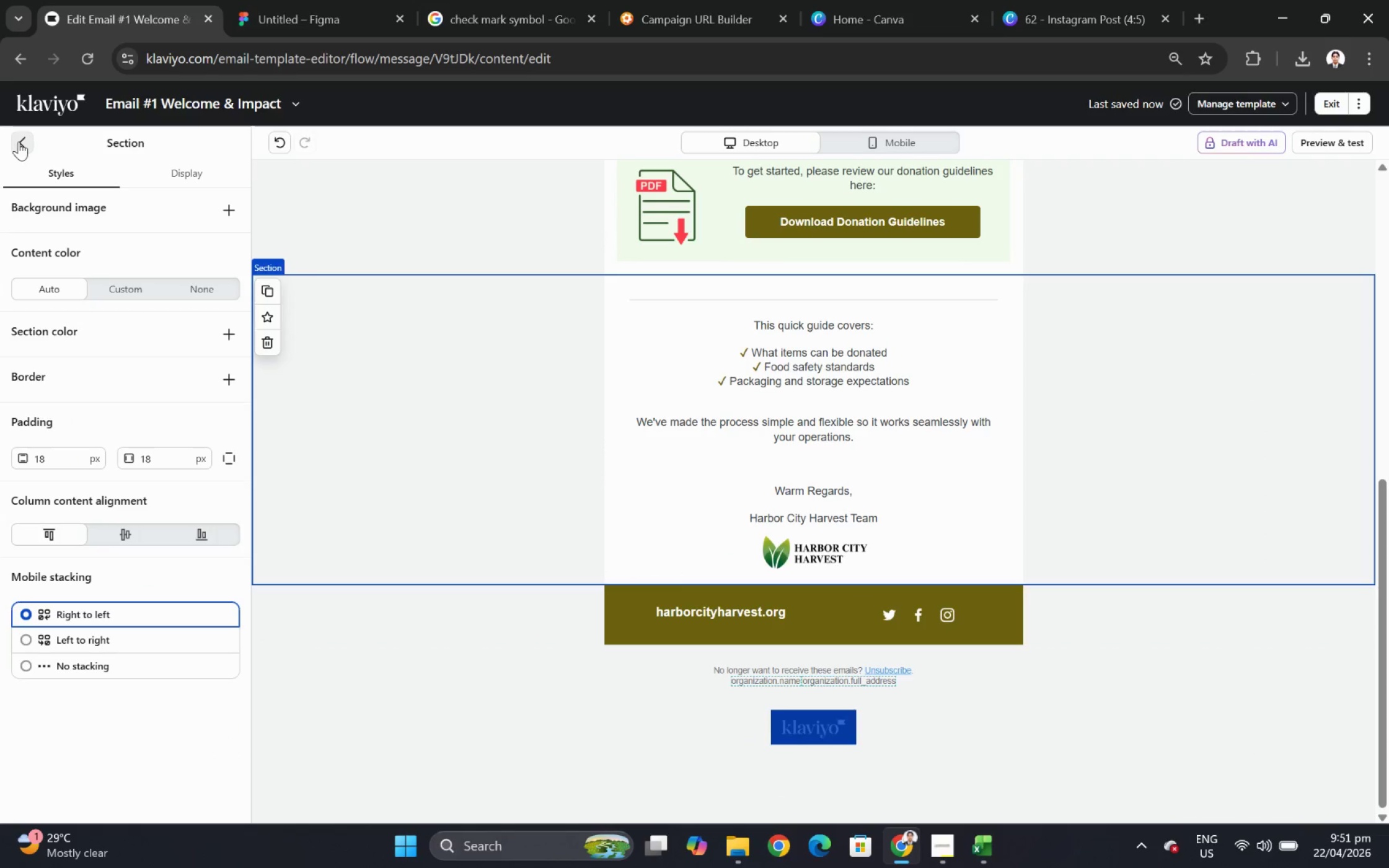 
wait(5.24)
 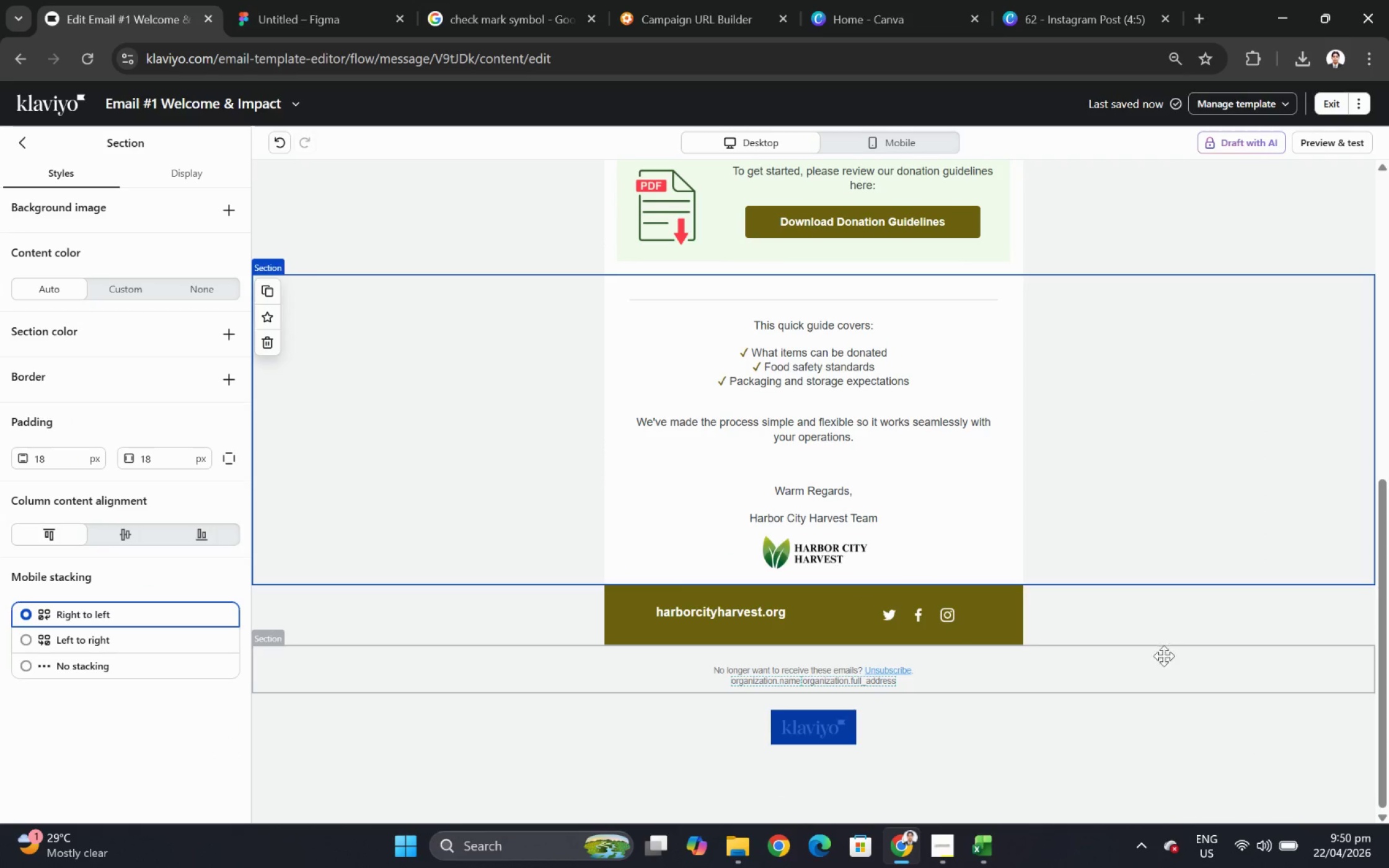 
left_click_drag(start_coordinate=[52, 433], to_coordinate=[885, 514])
 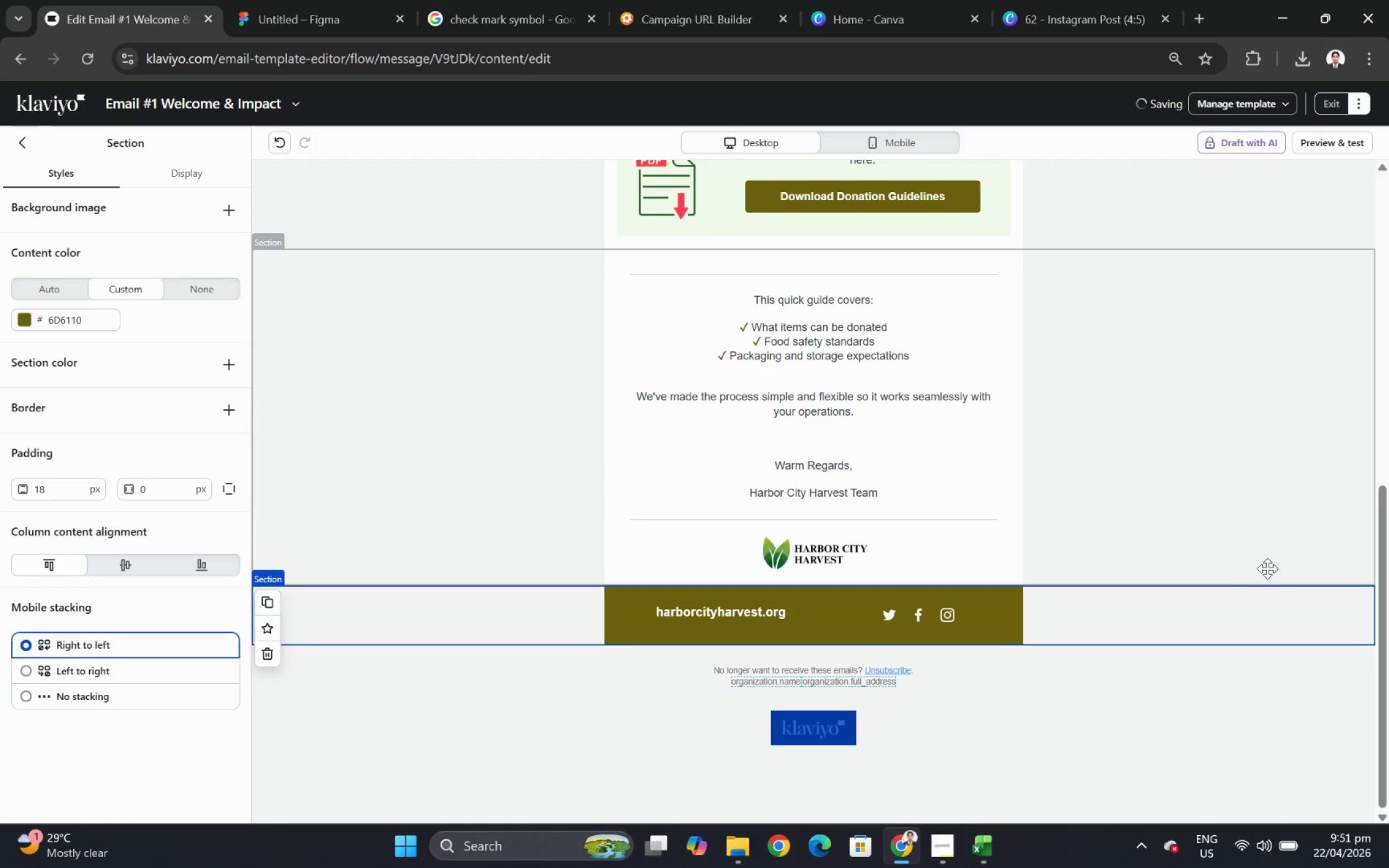 
scroll: coordinate [1267, 566], scroll_direction: up, amount: 1.0
 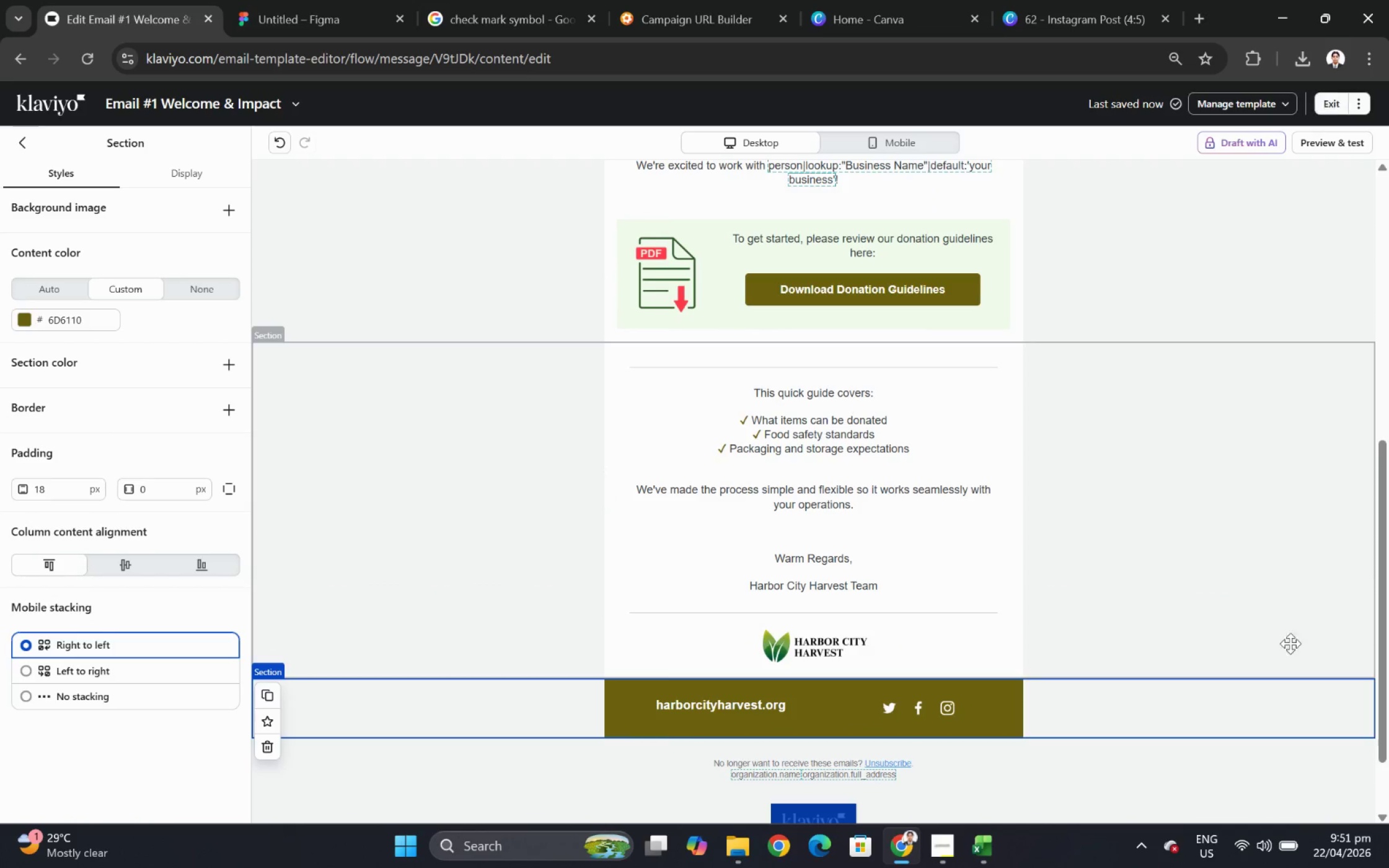 
left_click([1166, 753])
 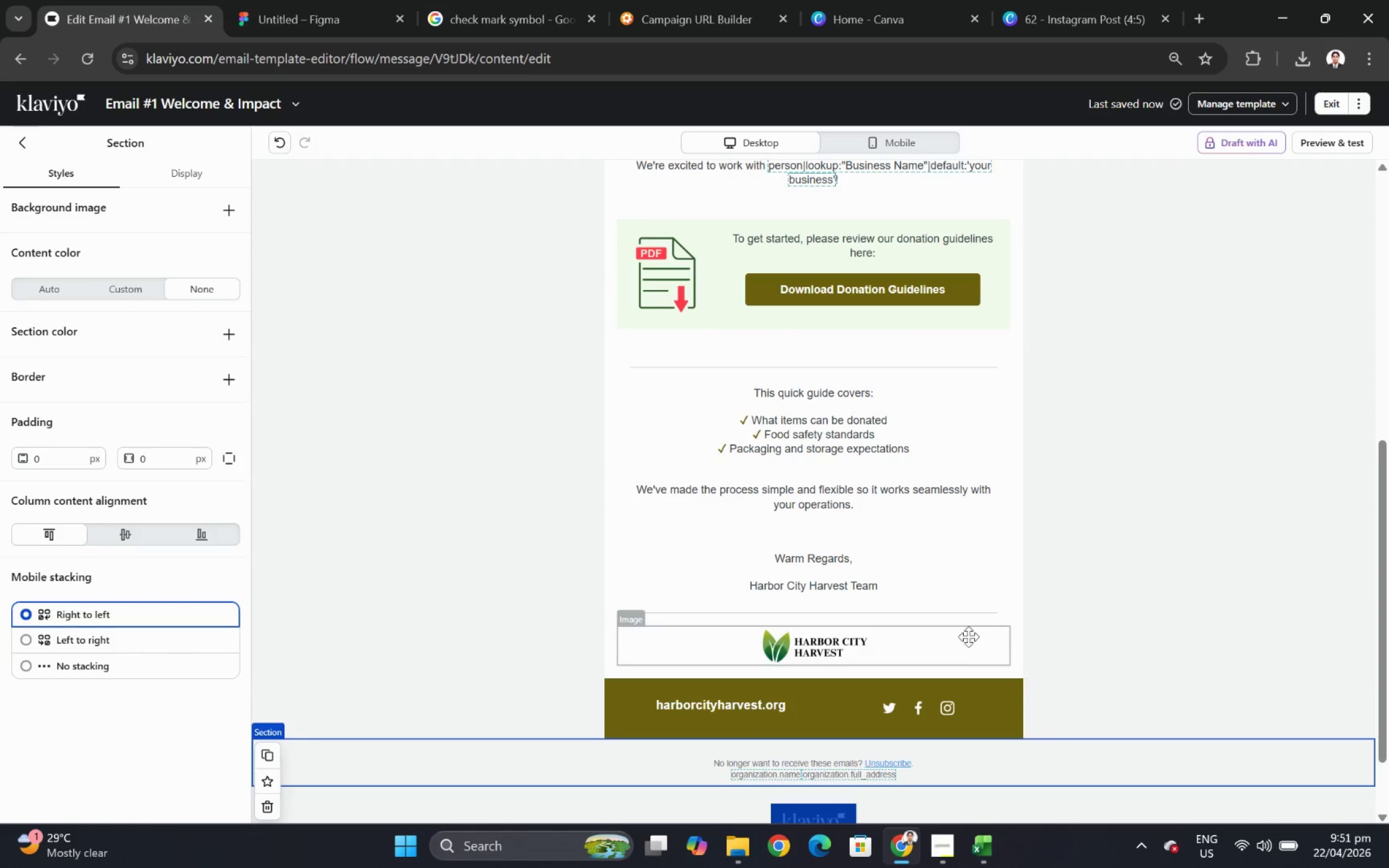 
left_click([939, 605])
 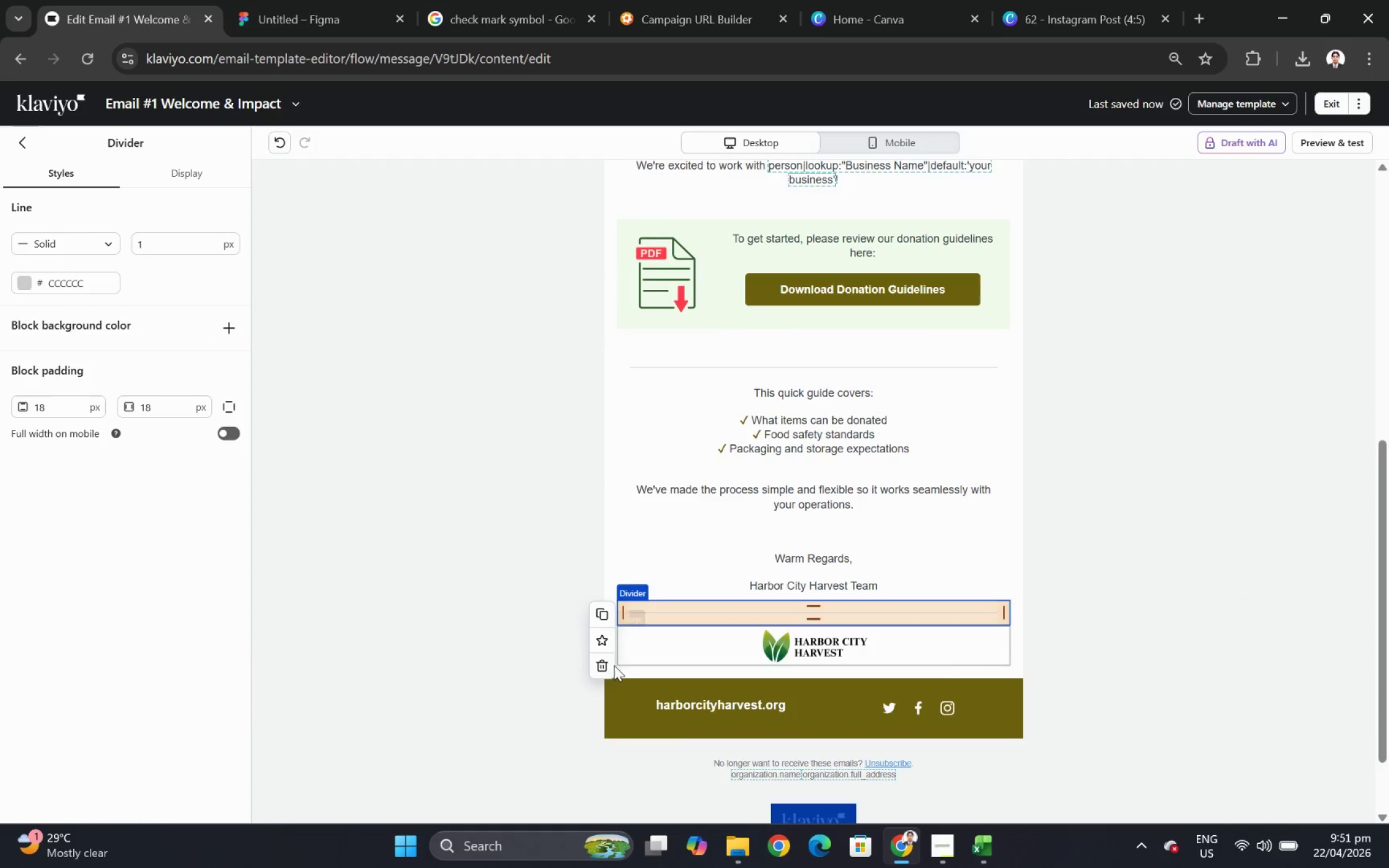 
left_click([602, 665])
 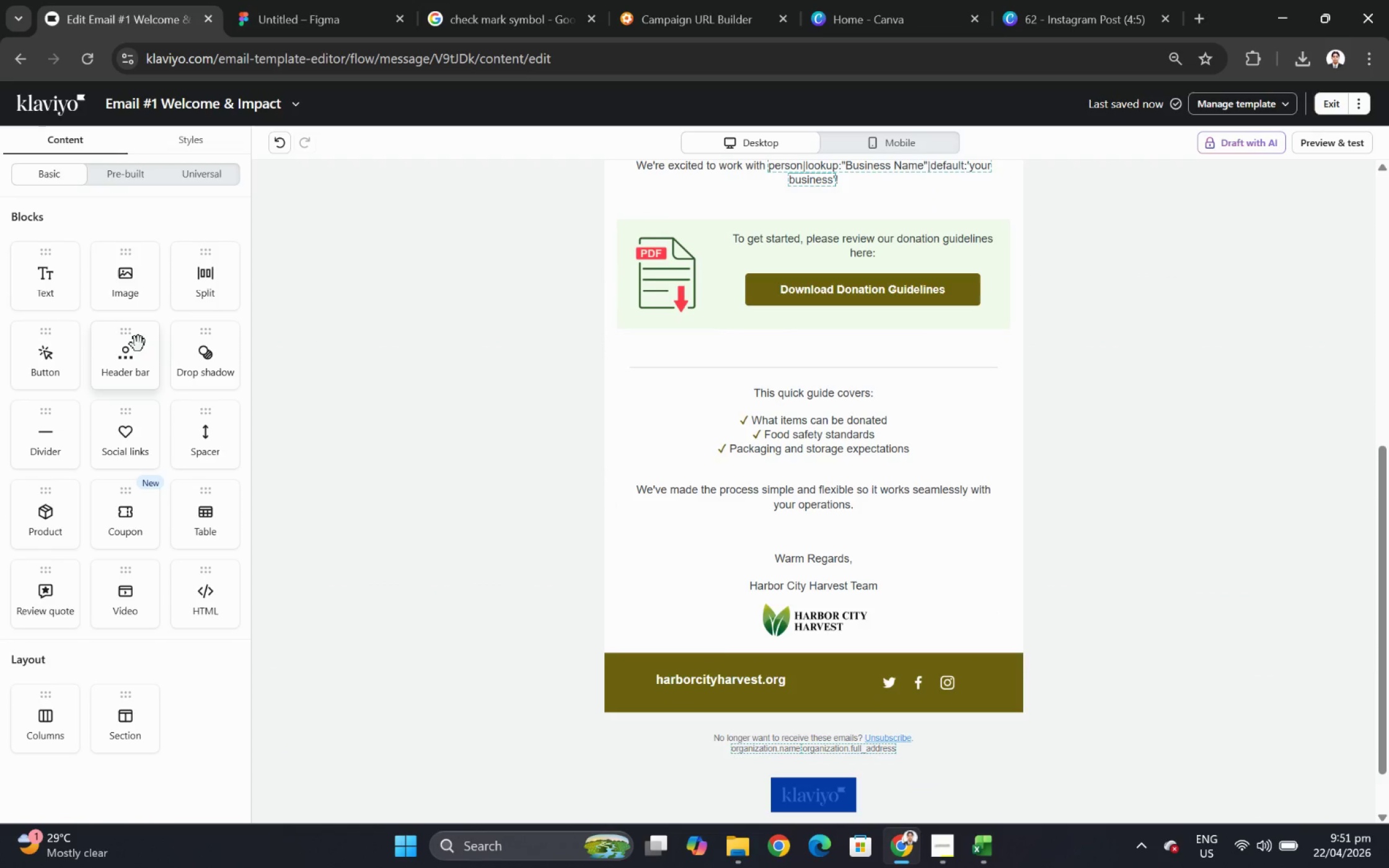 
left_click_drag(start_coordinate=[224, 439], to_coordinate=[867, 631])
 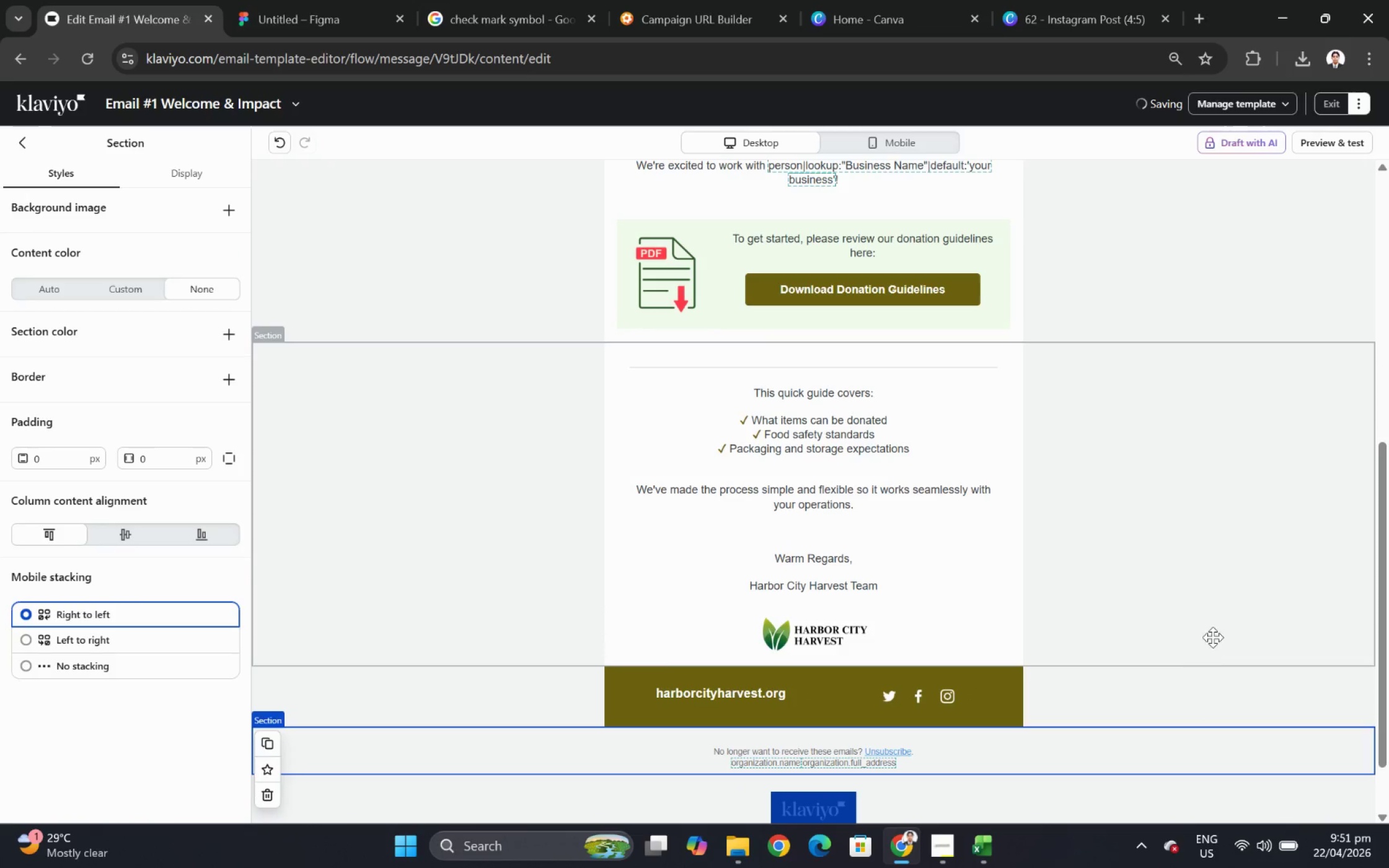 
scroll: coordinate [1213, 637], scroll_direction: up, amount: 1.0
 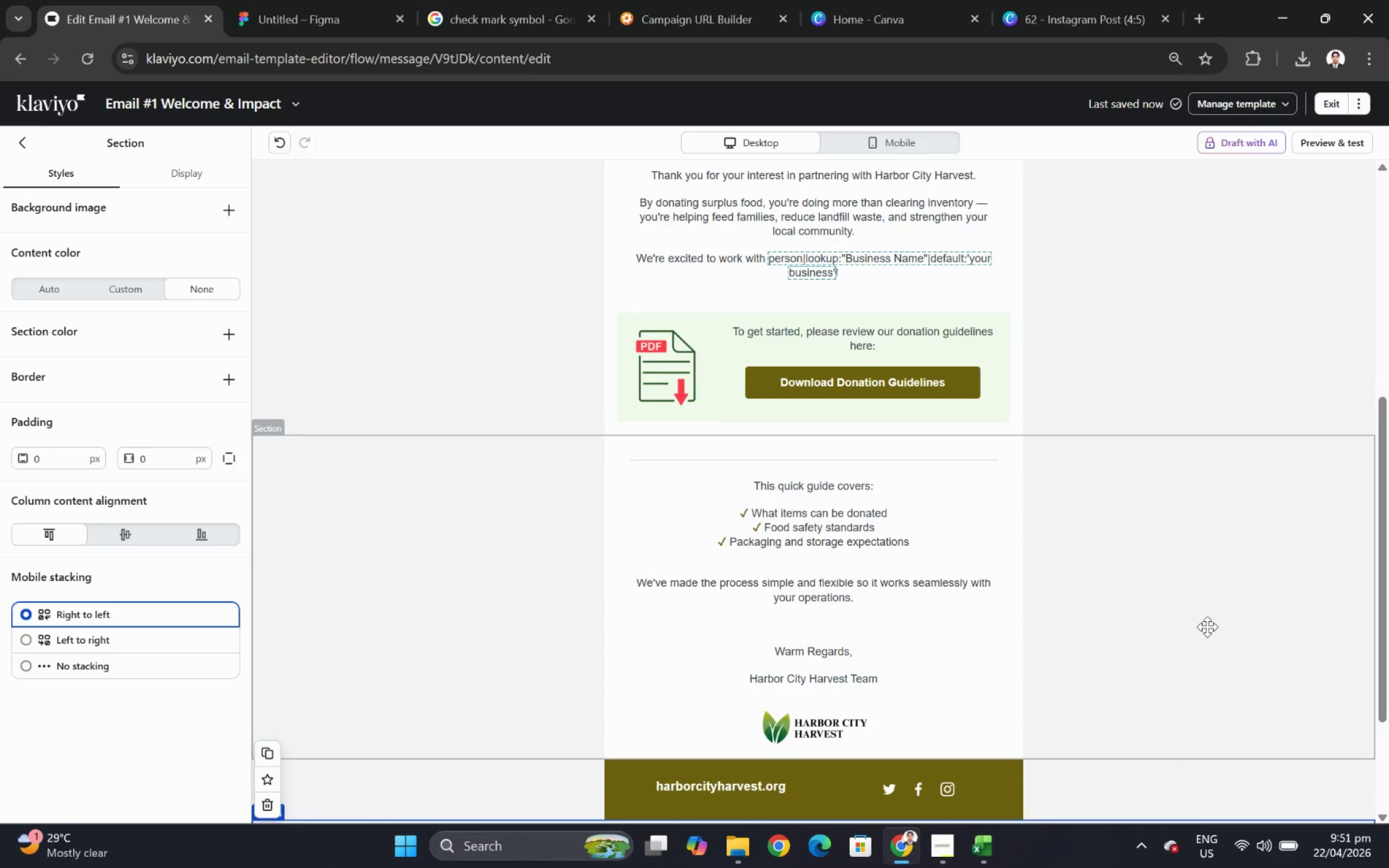 
hold_key(key=ControlLeft, duration=0.34)
scroll: coordinate [1166, 592], scroll_direction: down, amount: 2.0
 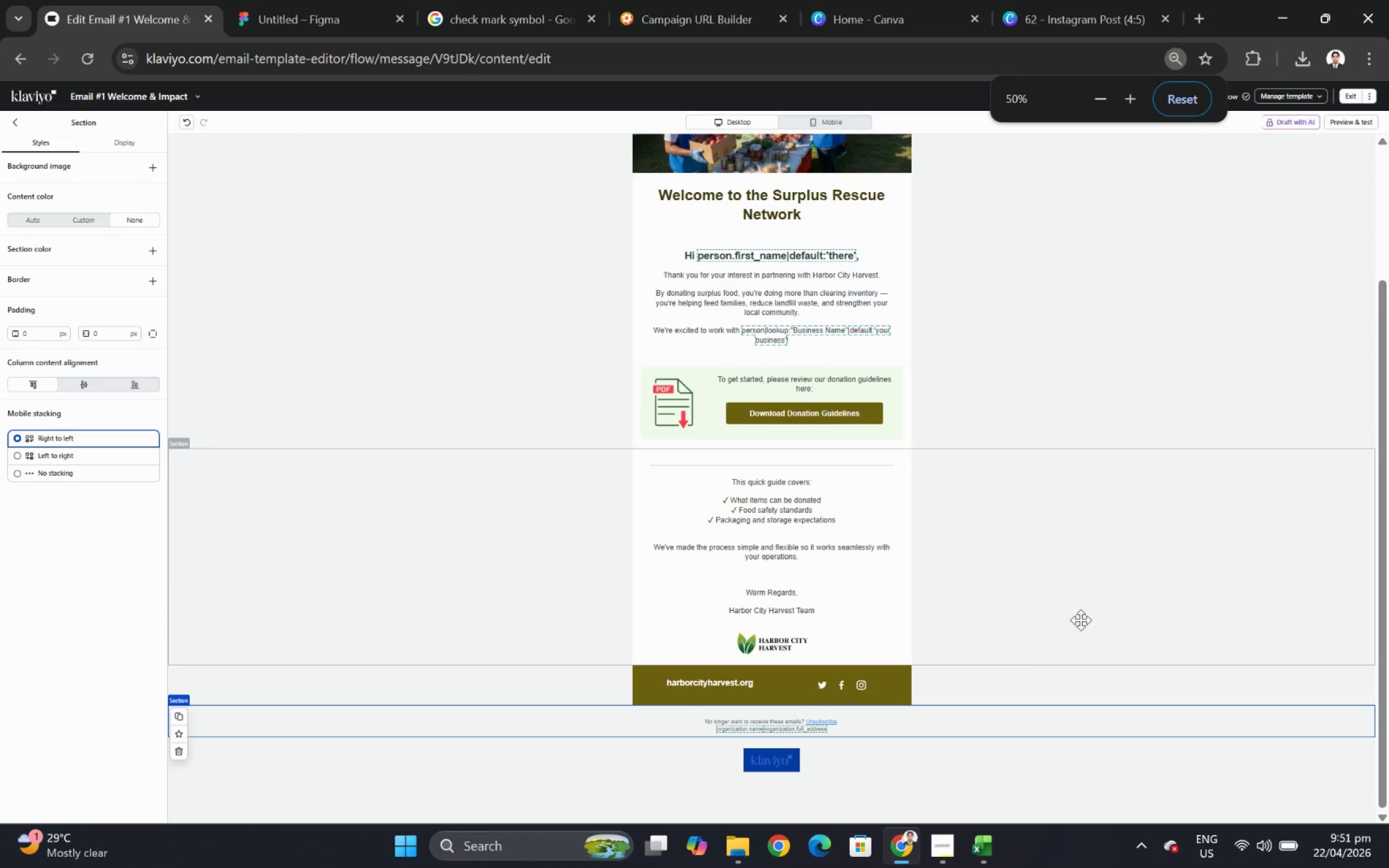 
hold_key(key=ControlLeft, duration=0.45)
scroll: coordinate [1067, 674], scroll_direction: none, amount: 0.0
 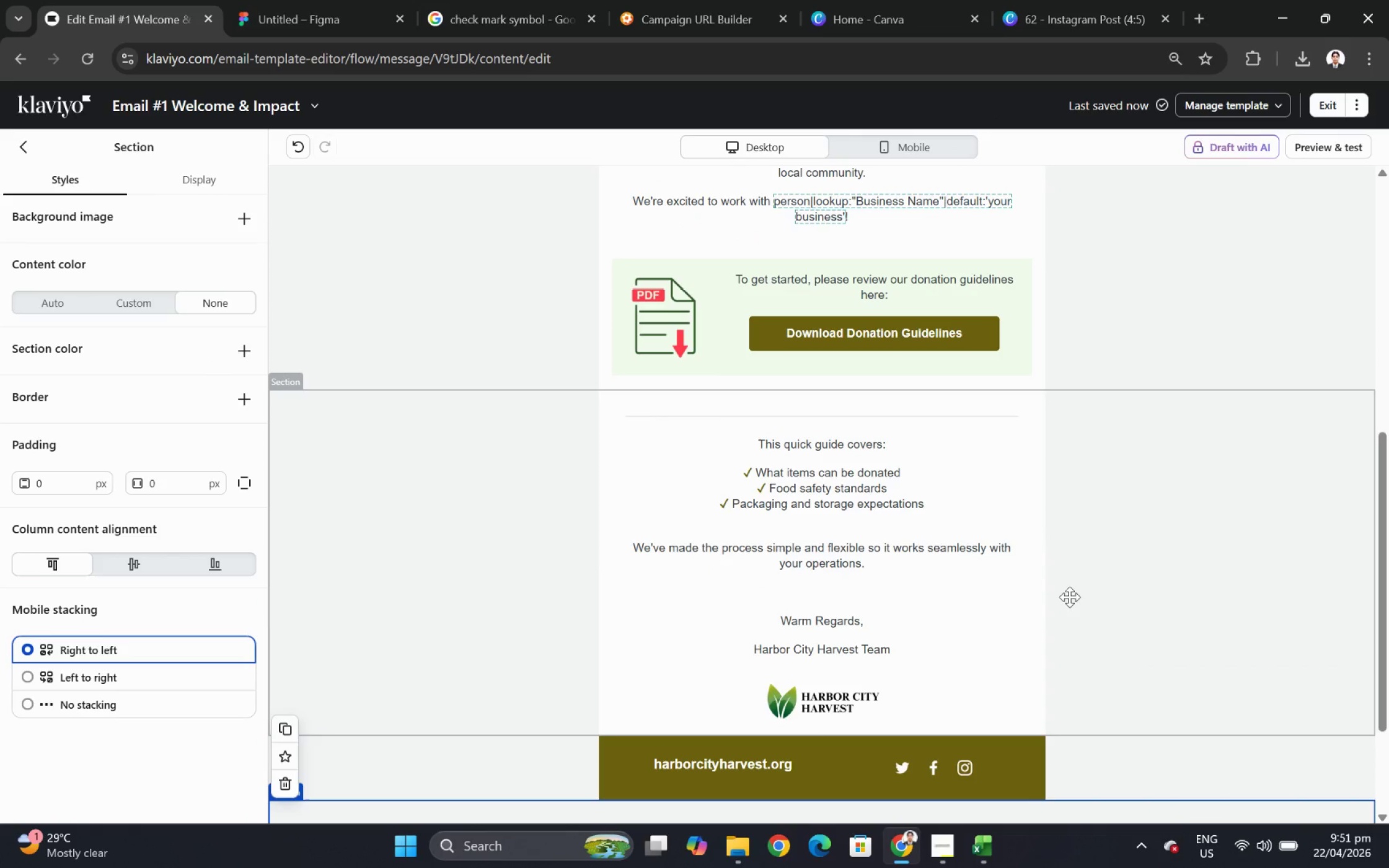 
scroll: coordinate [1035, 523], scroll_direction: up, amount: 3.0
 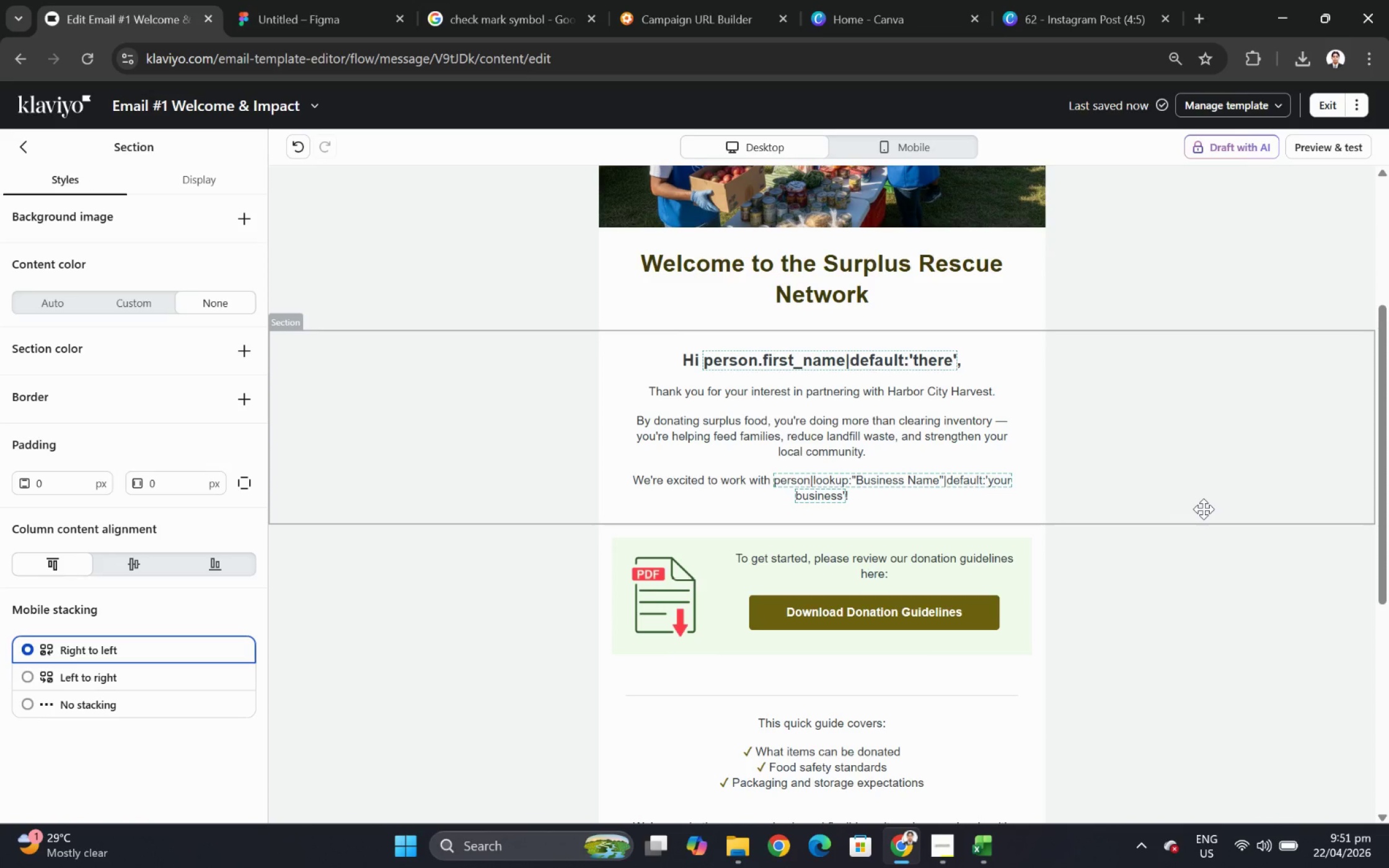 
wait(10.35)
 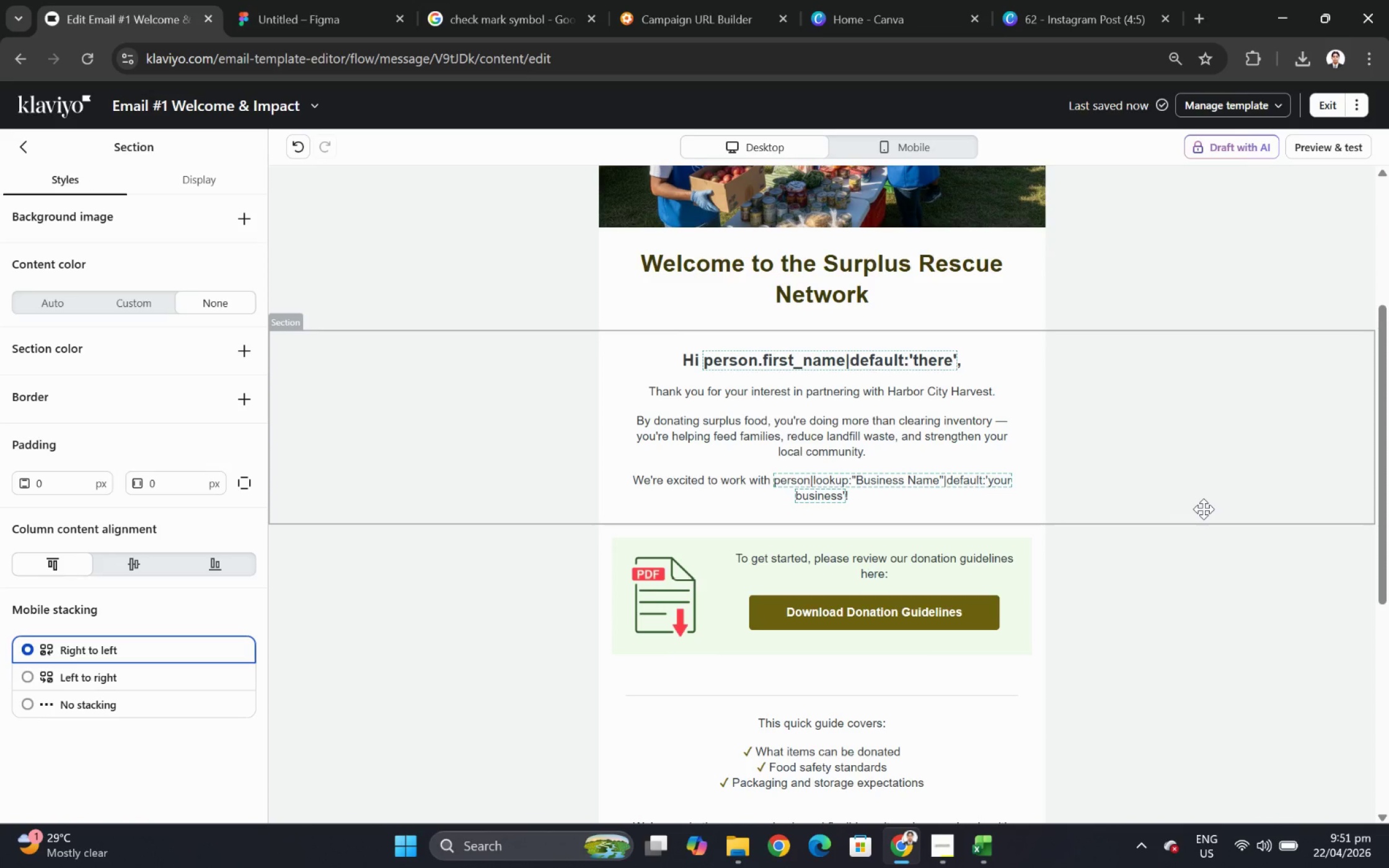 
left_click([1343, 143])
 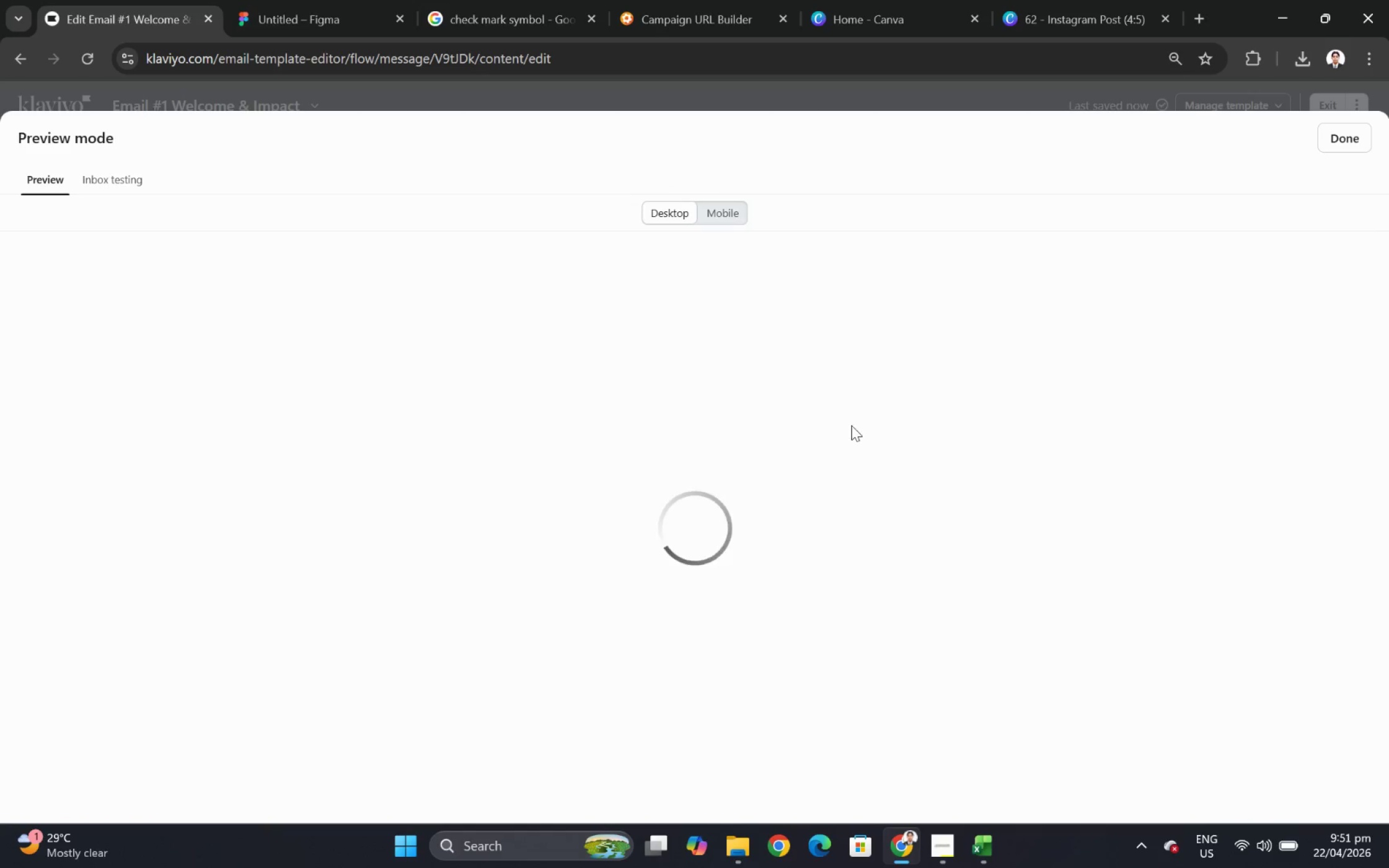 
scroll: coordinate [836, 499], scroll_direction: down, amount: 10.0
 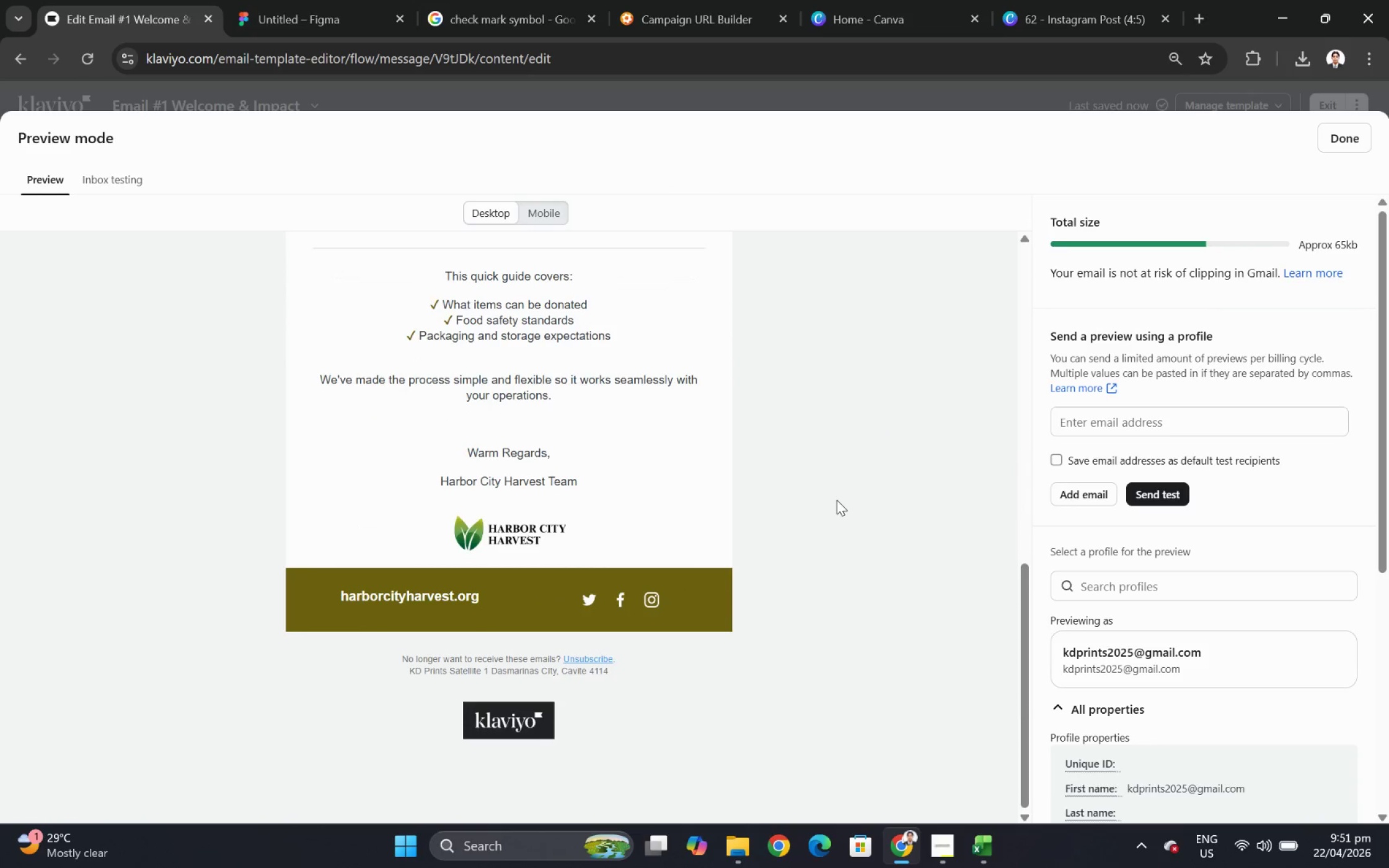 
scroll: coordinate [836, 499], scroll_direction: up, amount: 3.0
 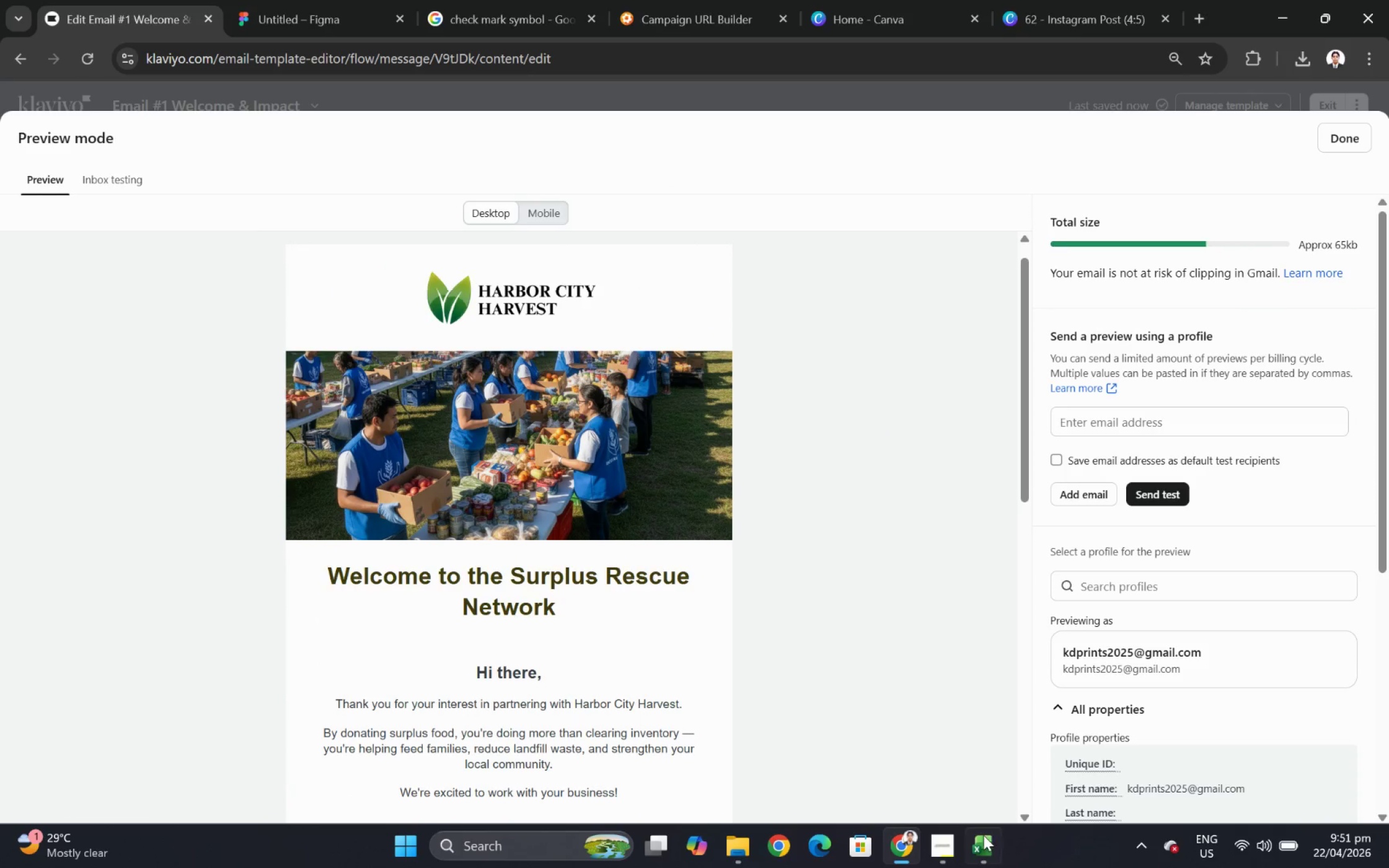 
left_click([984, 836])
 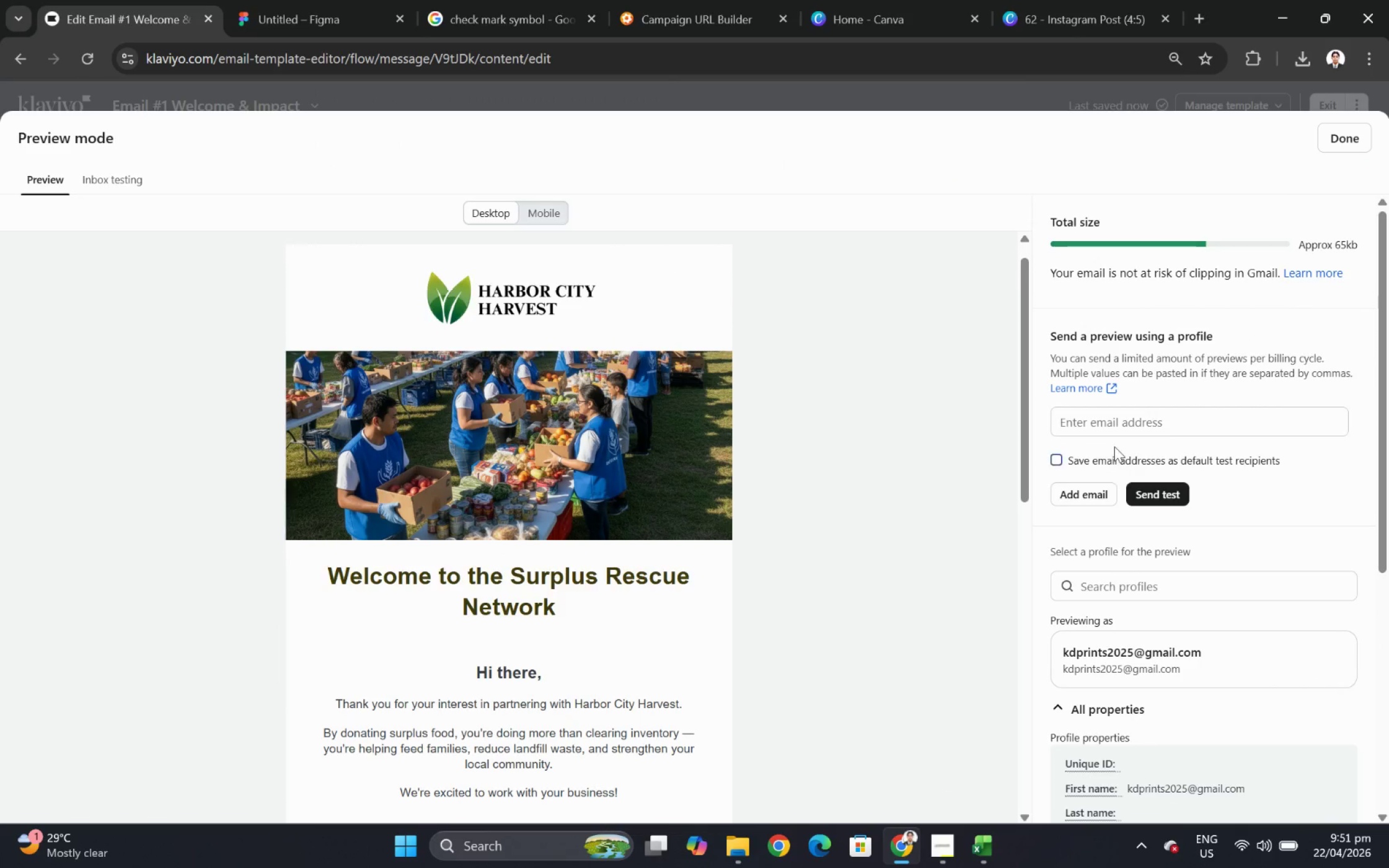 
left_click([1114, 421])
 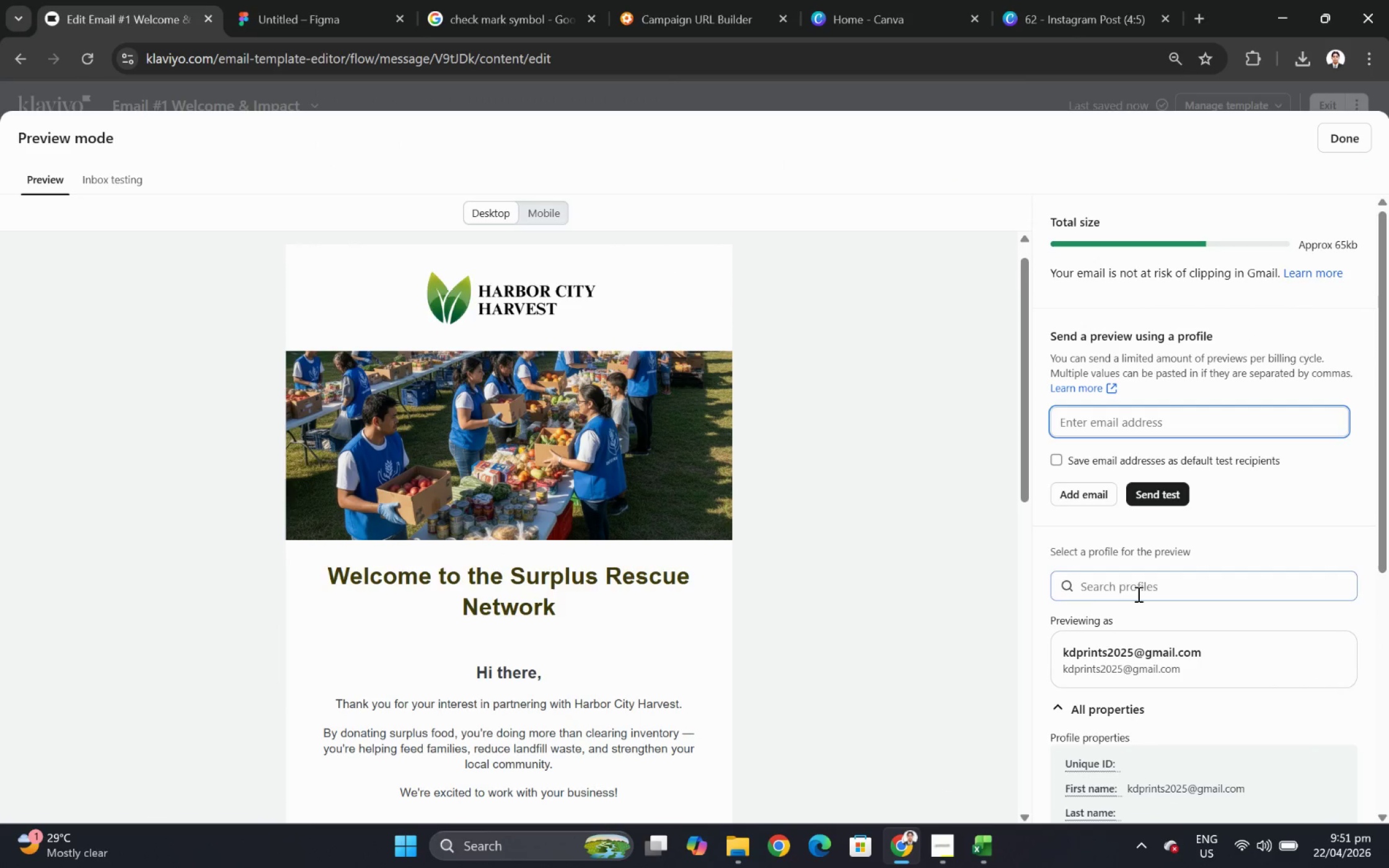 
left_click([1137, 594])
 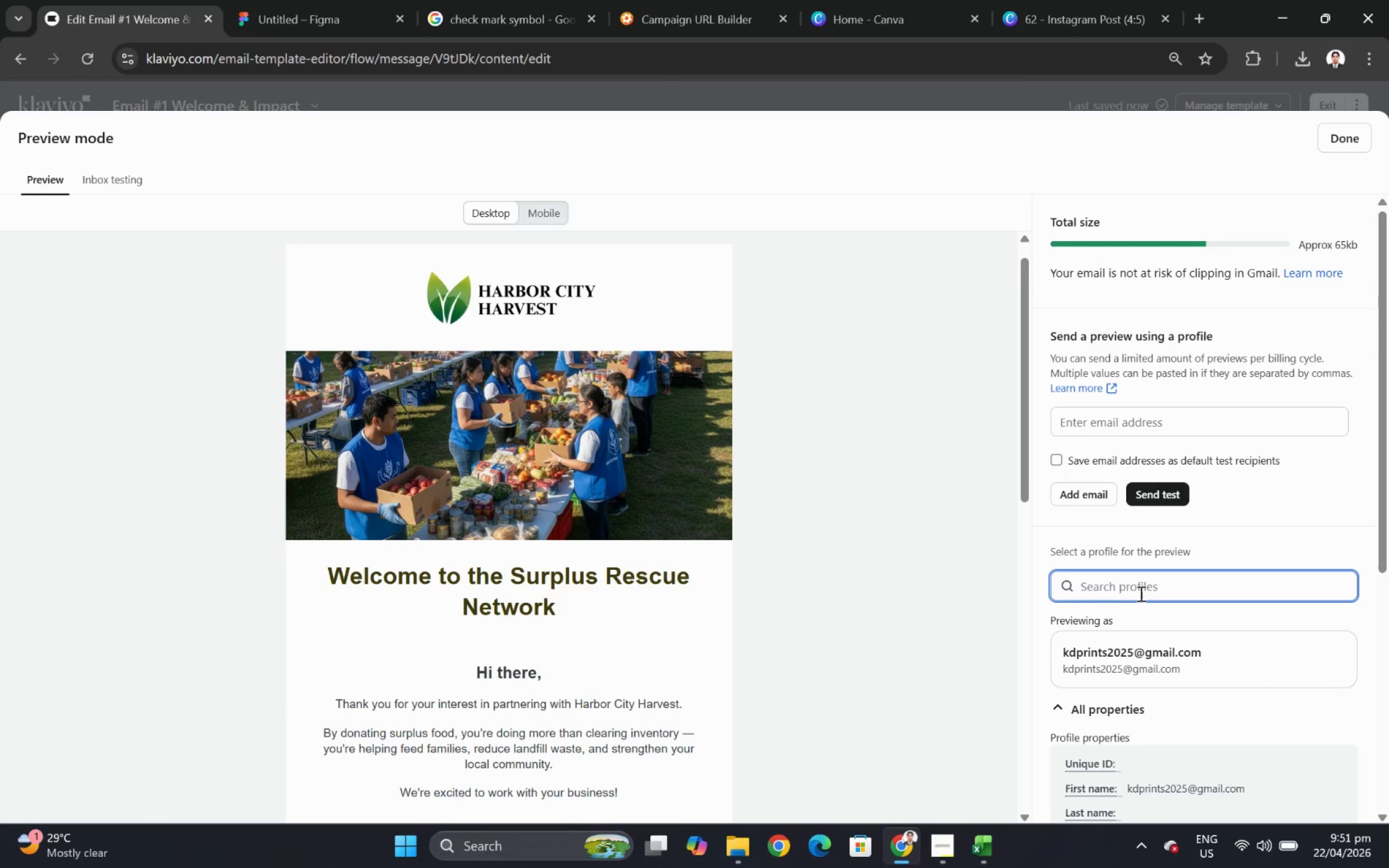 
type(jenkins)
 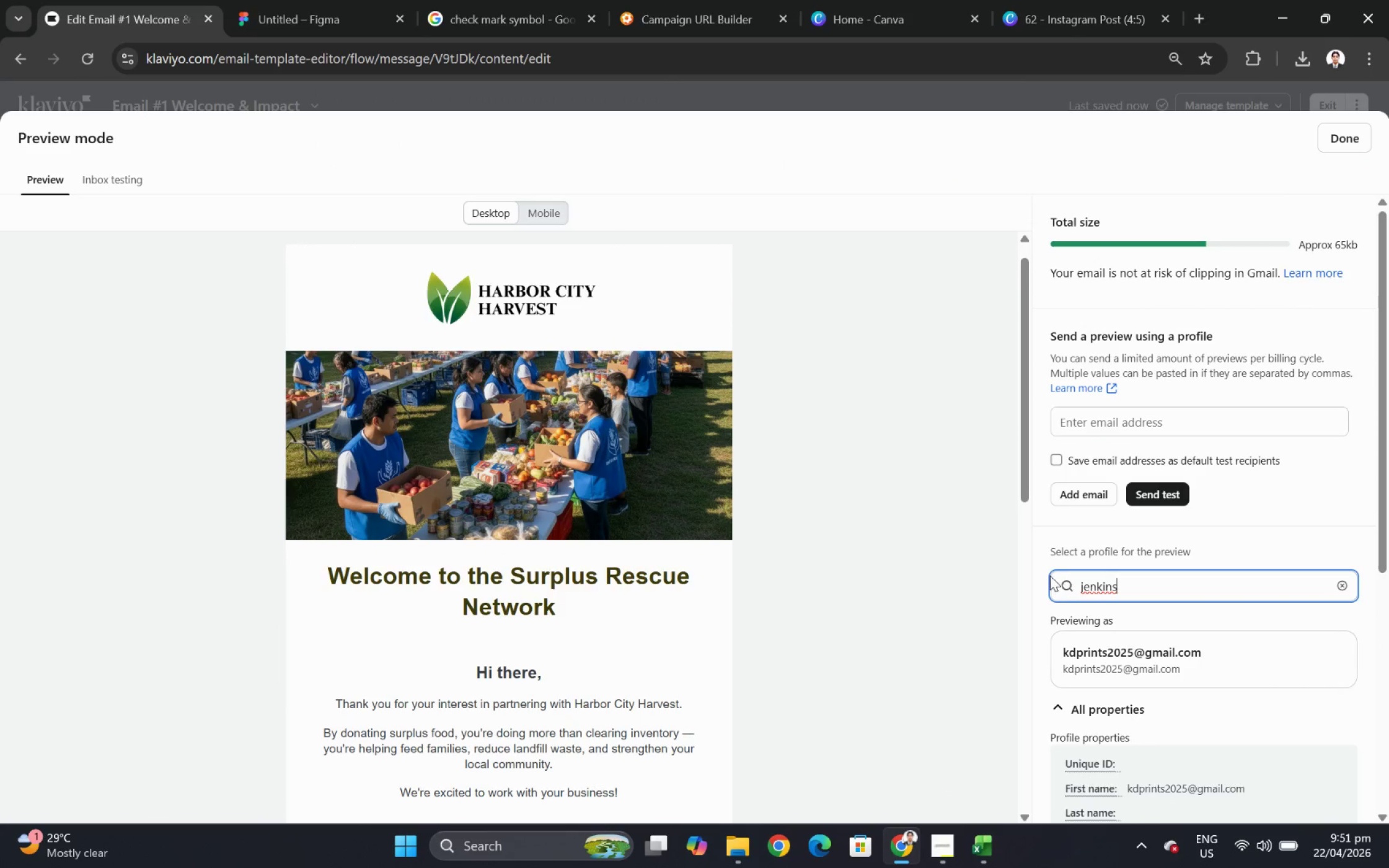 
scroll: coordinate [790, 590], scroll_direction: down, amount: 7.0
 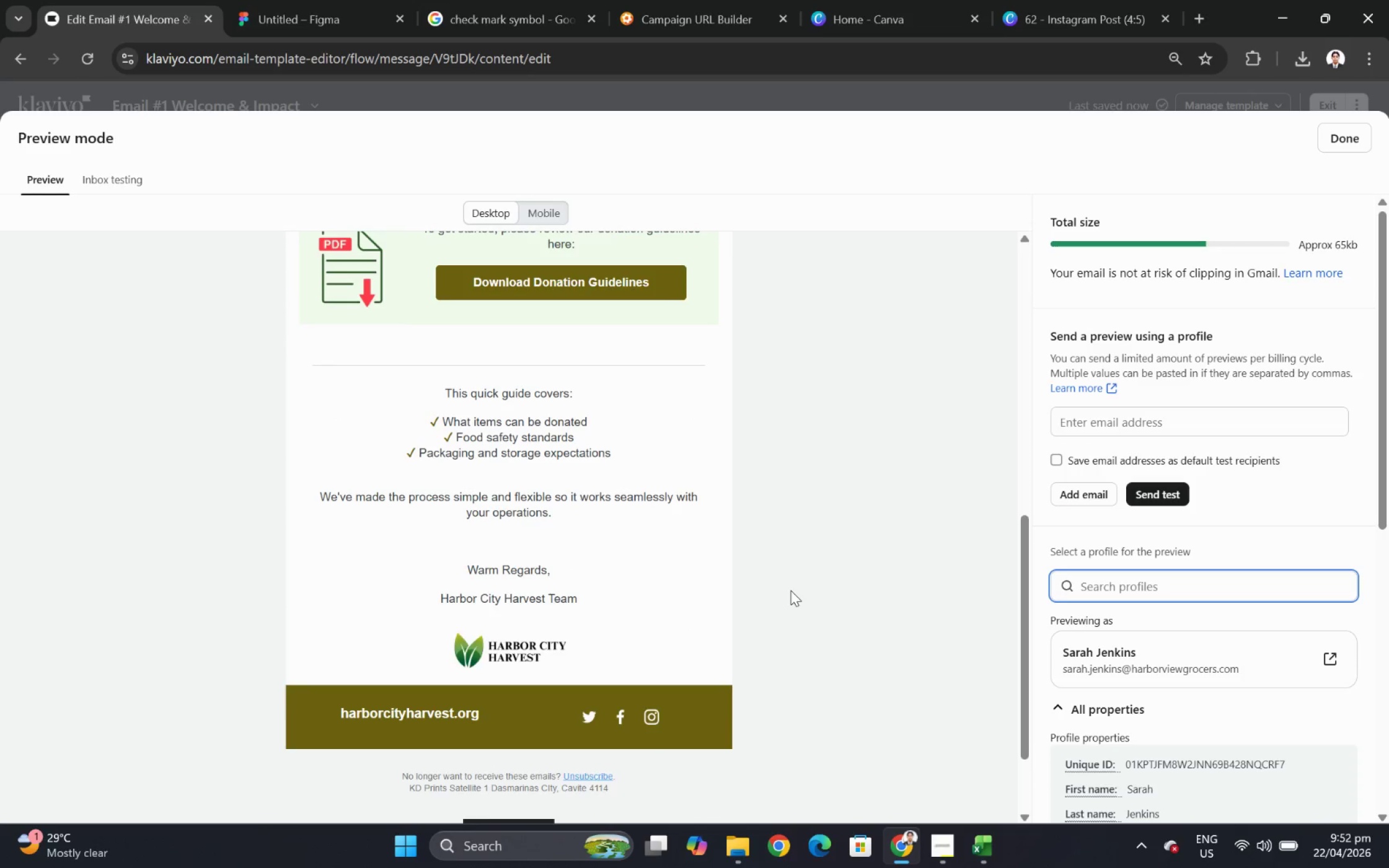 
wait(6.03)
 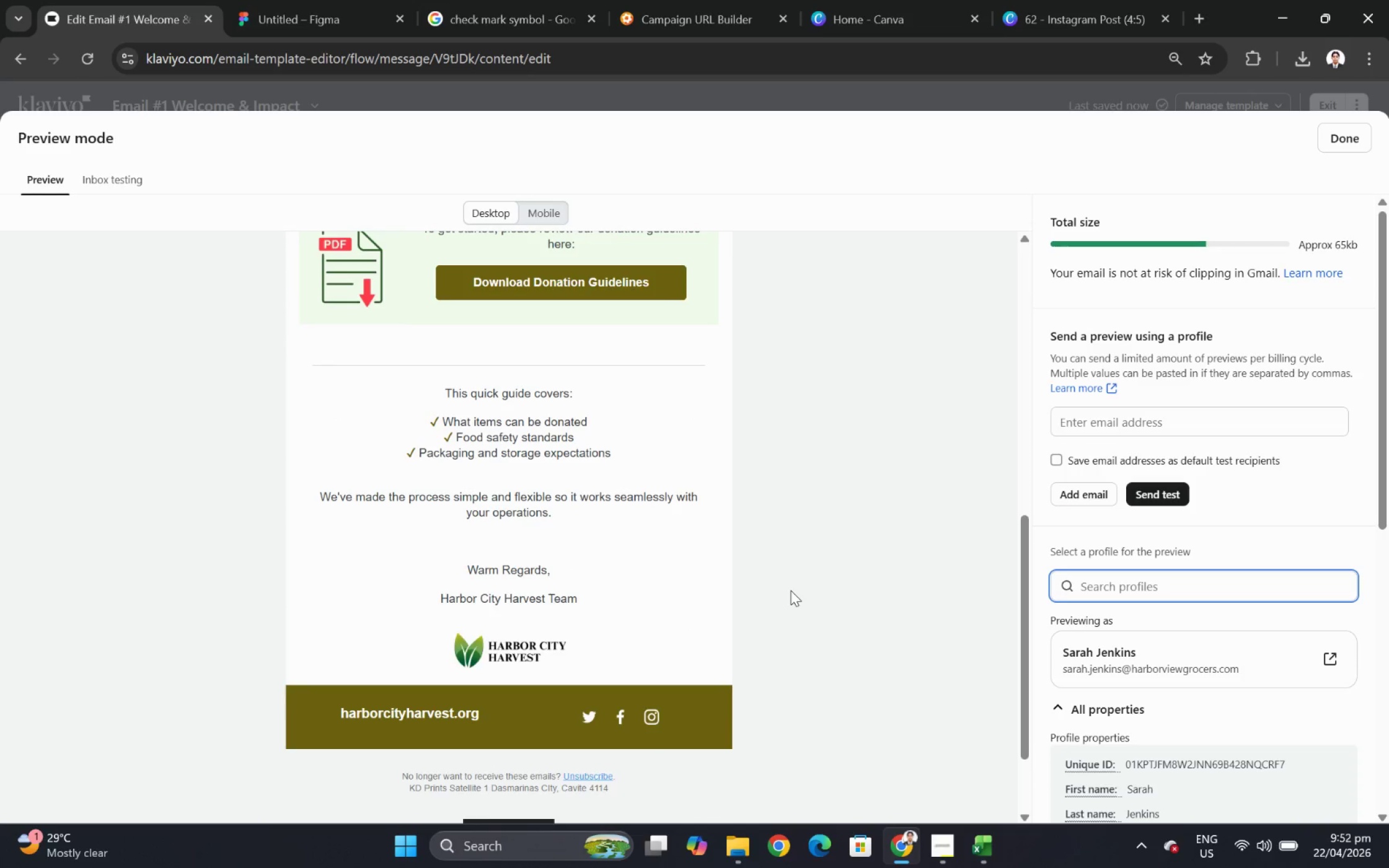 
scroll: coordinate [790, 590], scroll_direction: up, amount: 2.0
 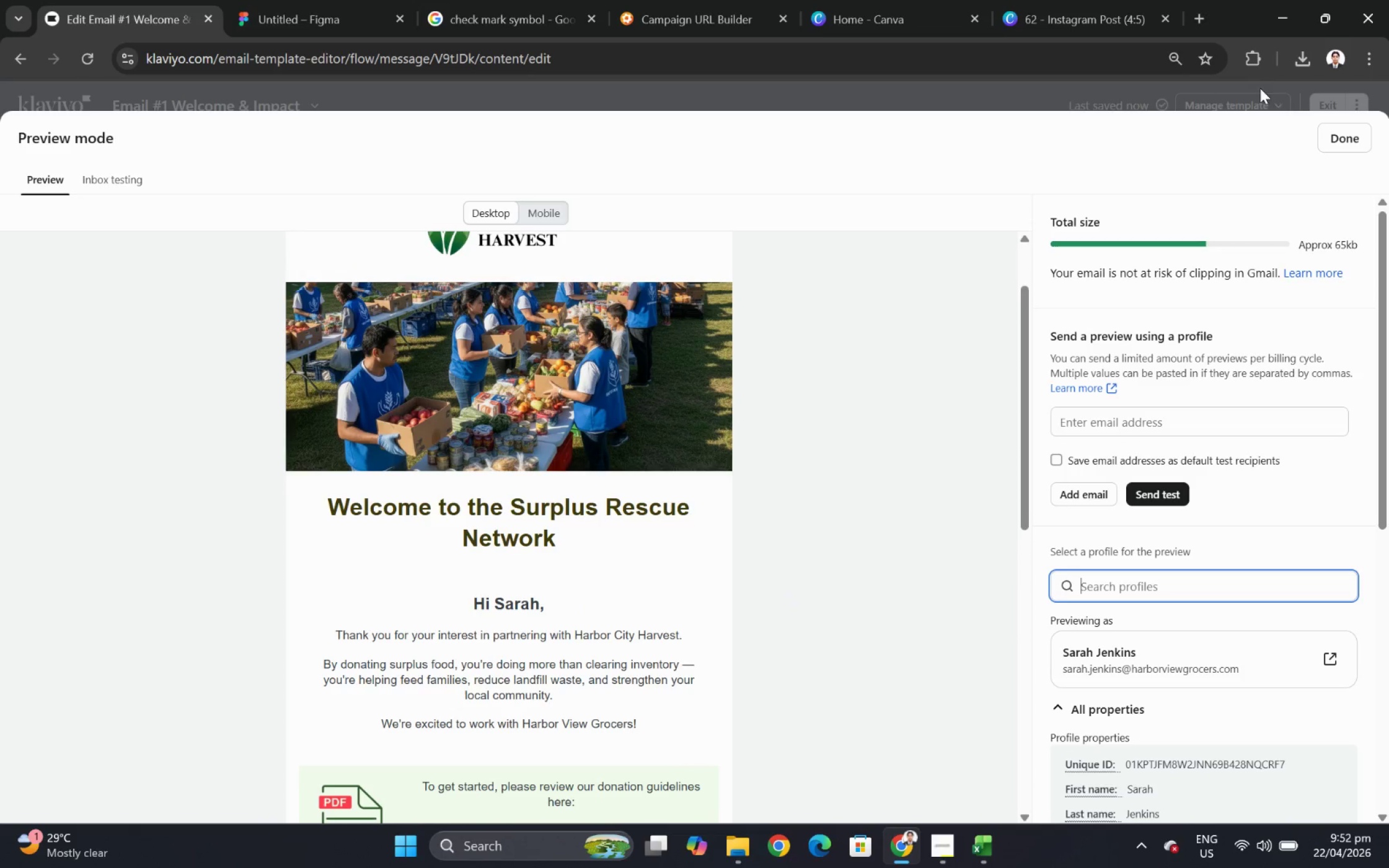 
left_click([1356, 139])
 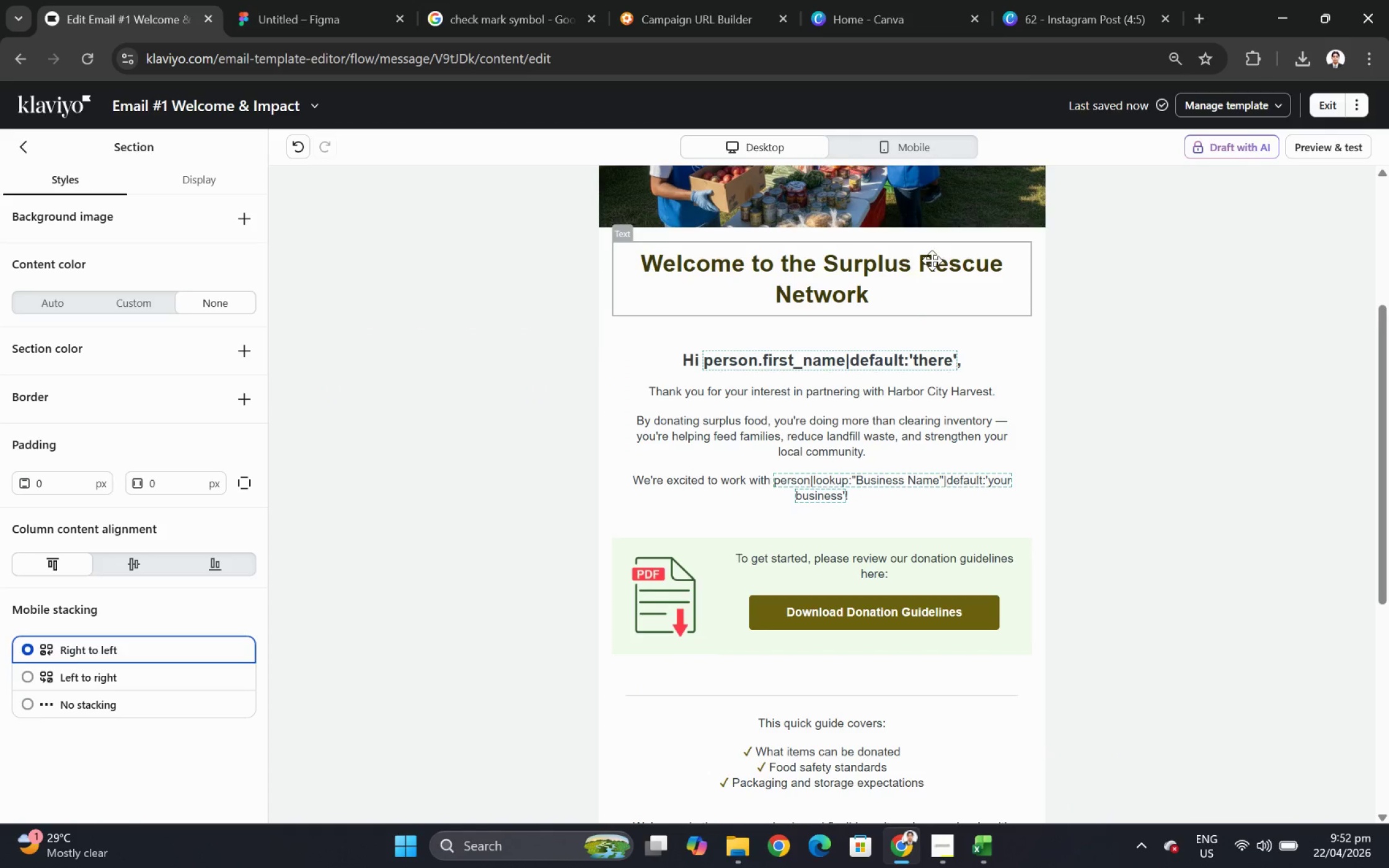 
scroll: coordinate [914, 309], scroll_direction: up, amount: 5.0
 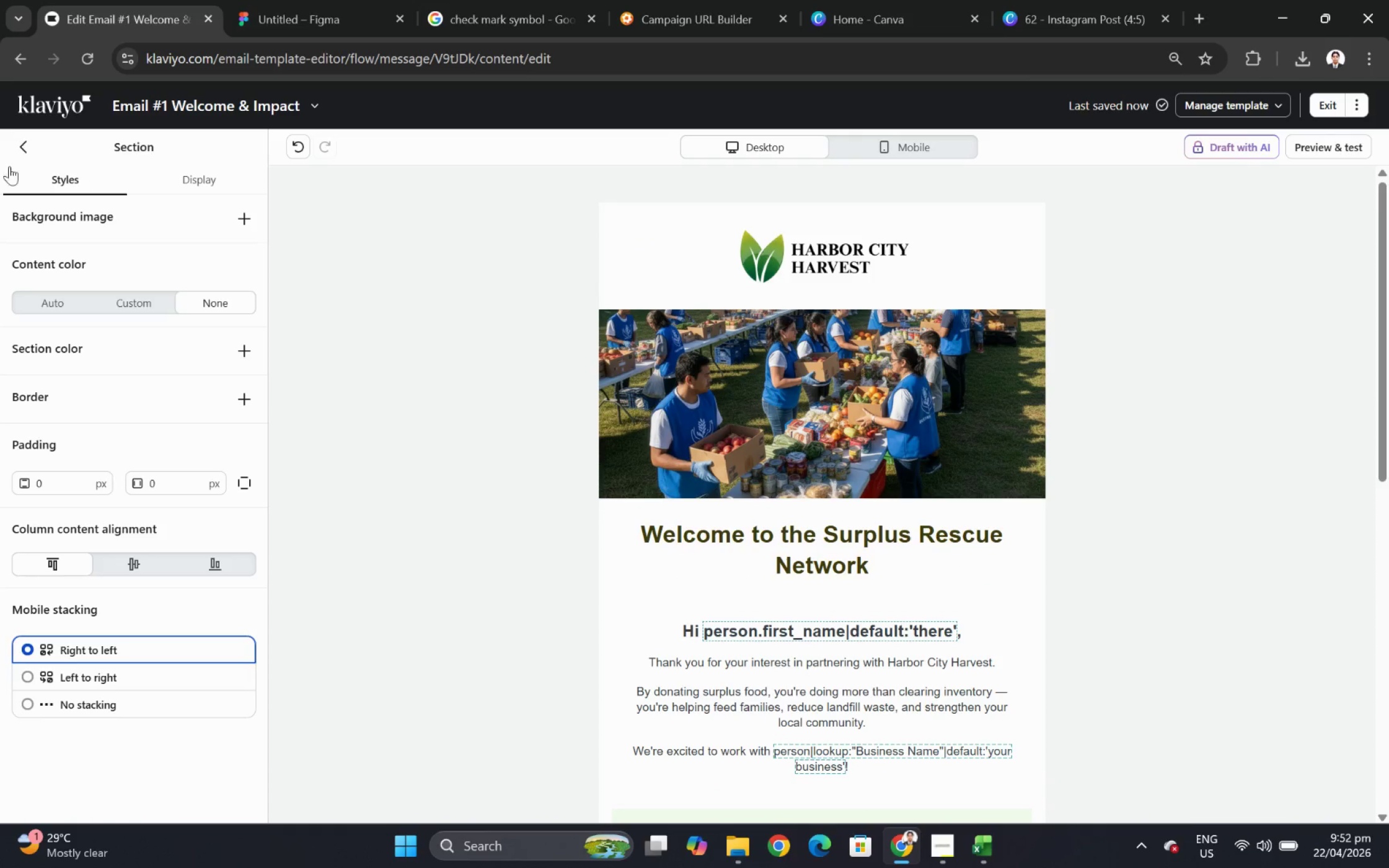 
left_click([35, 141])
 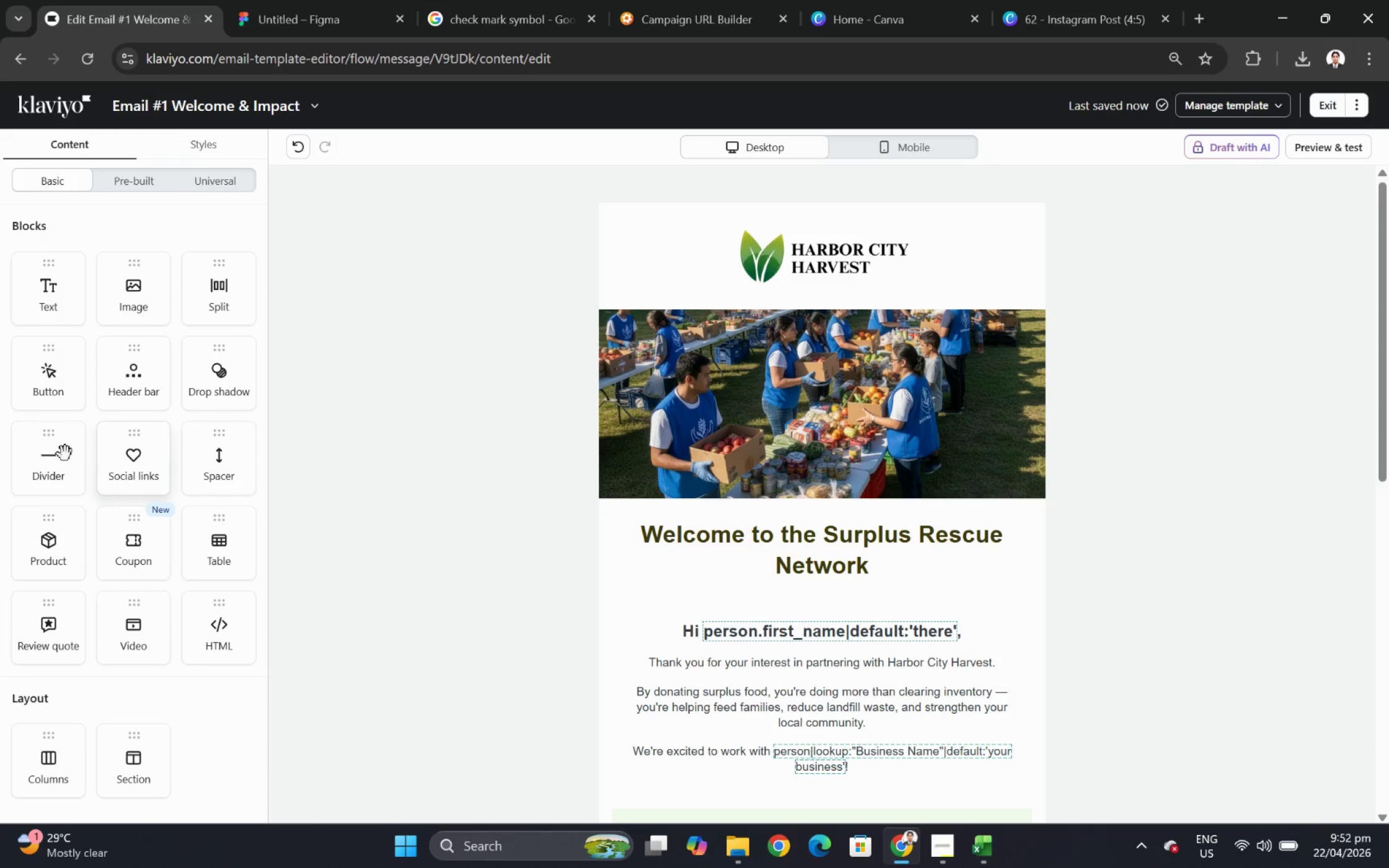 
wait(5.31)
 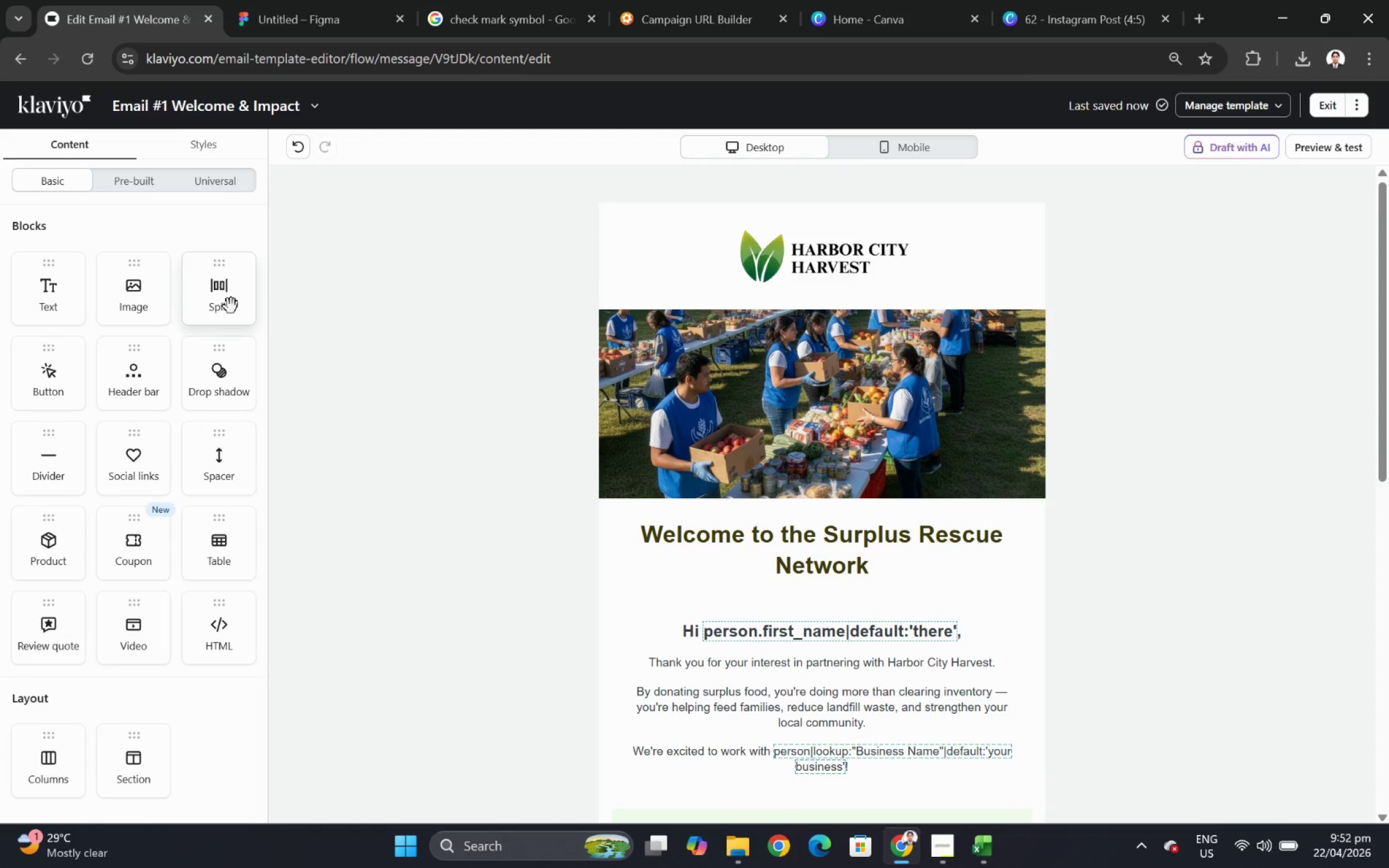 
left_click_drag(start_coordinate=[30, 467], to_coordinate=[673, 313])
 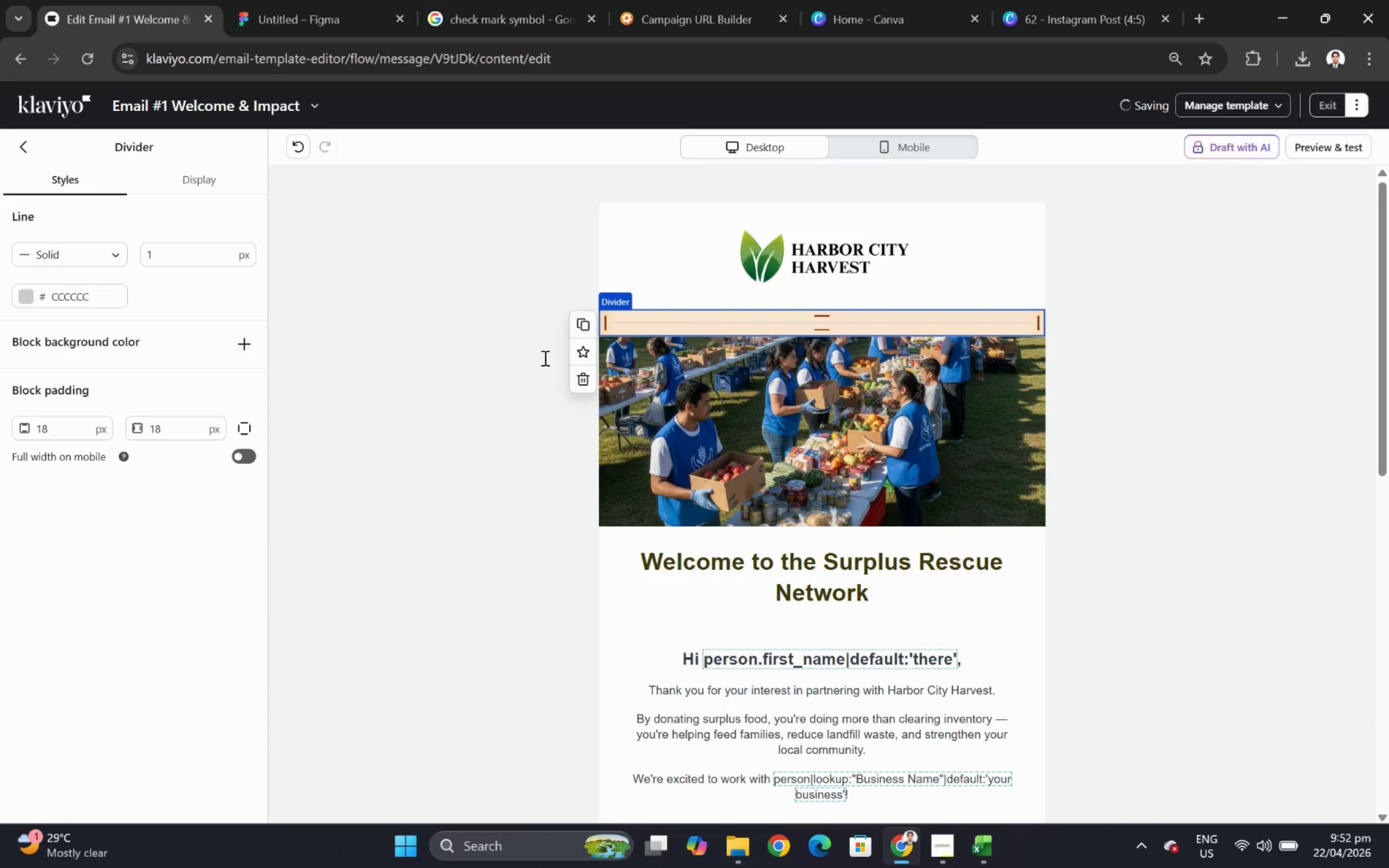 
left_click([437, 372])
 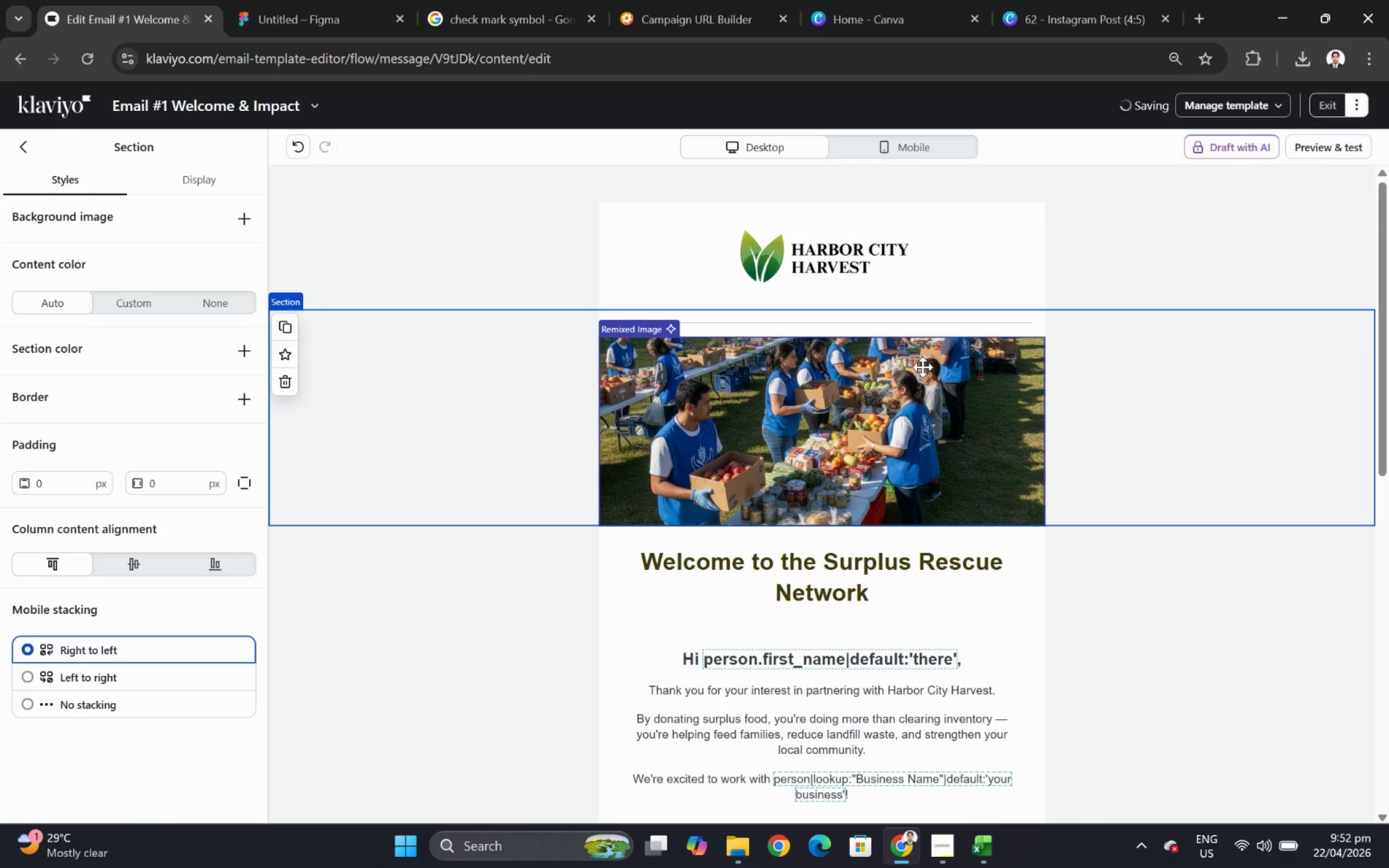 
left_click([927, 324])
 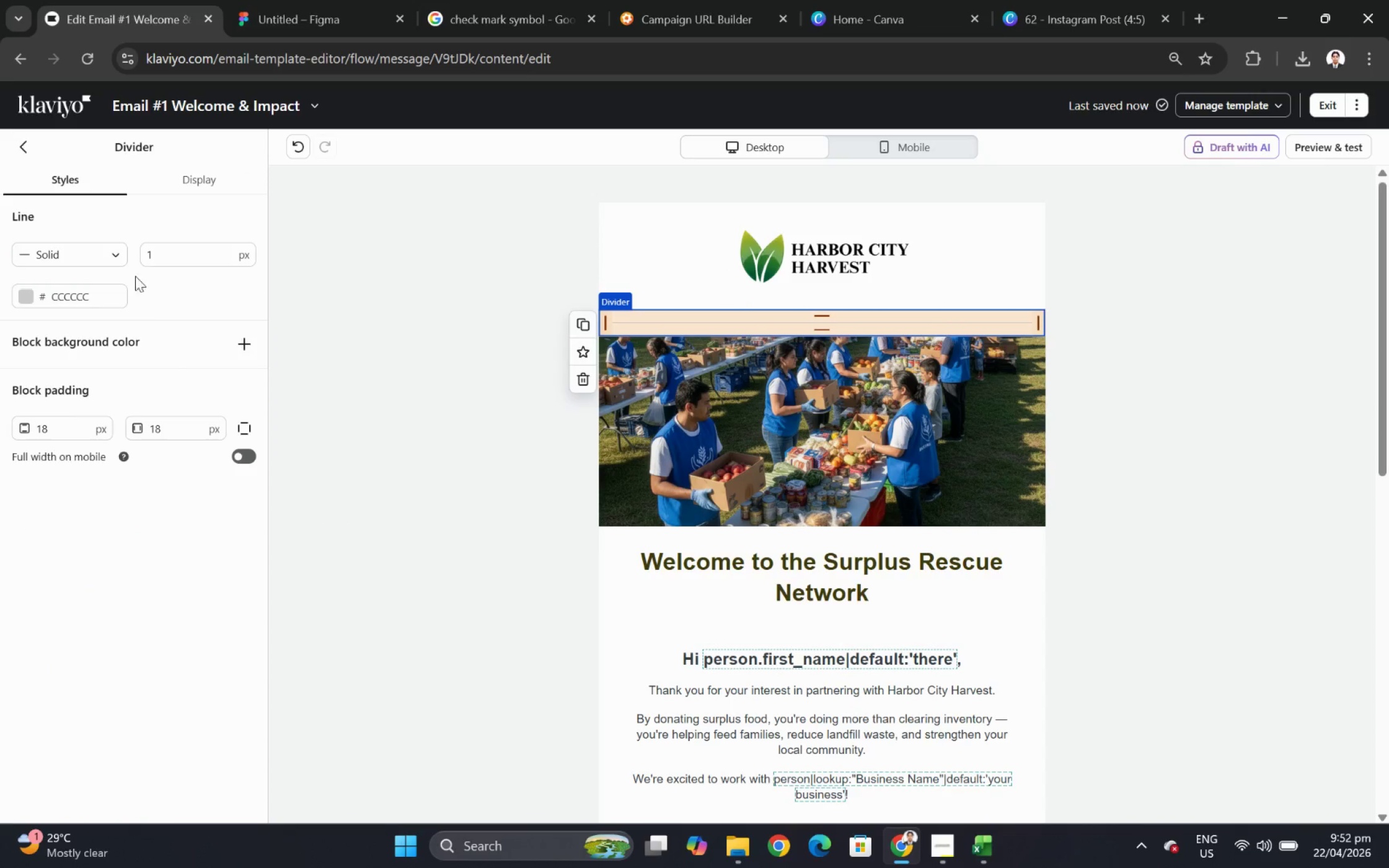 
double_click([161, 249])
 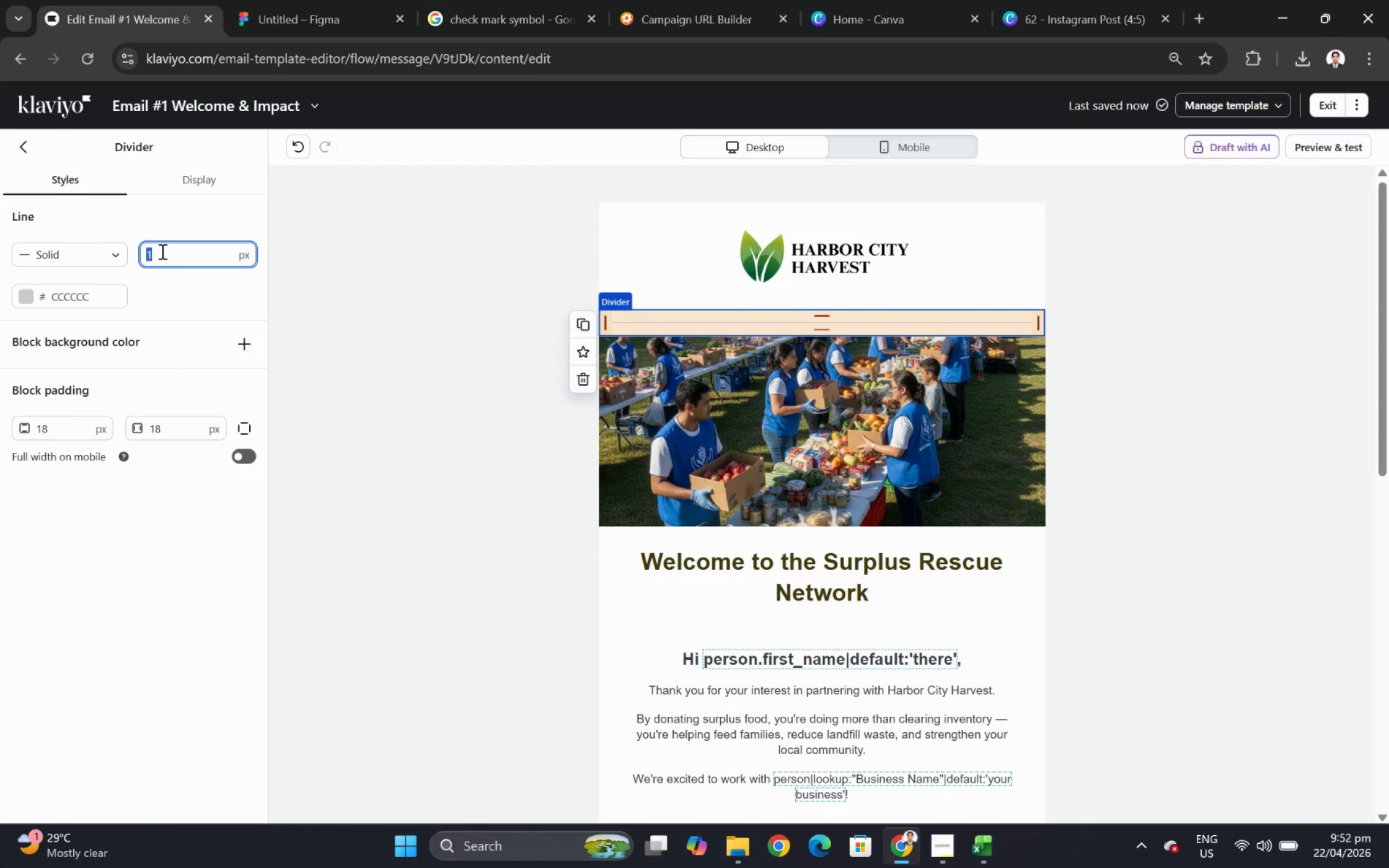 
key(Numpad5)
 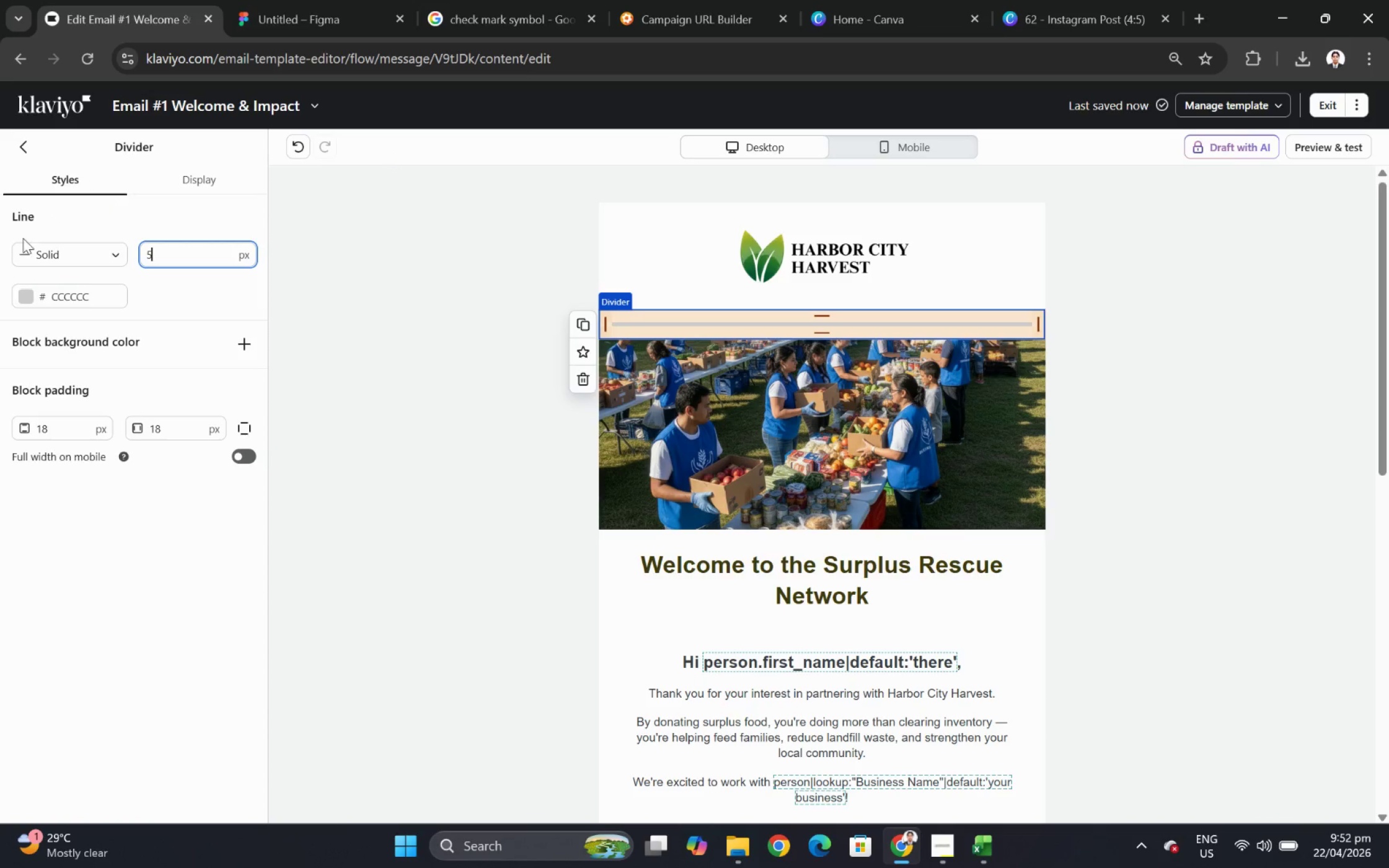 
left_click([23, 295])
 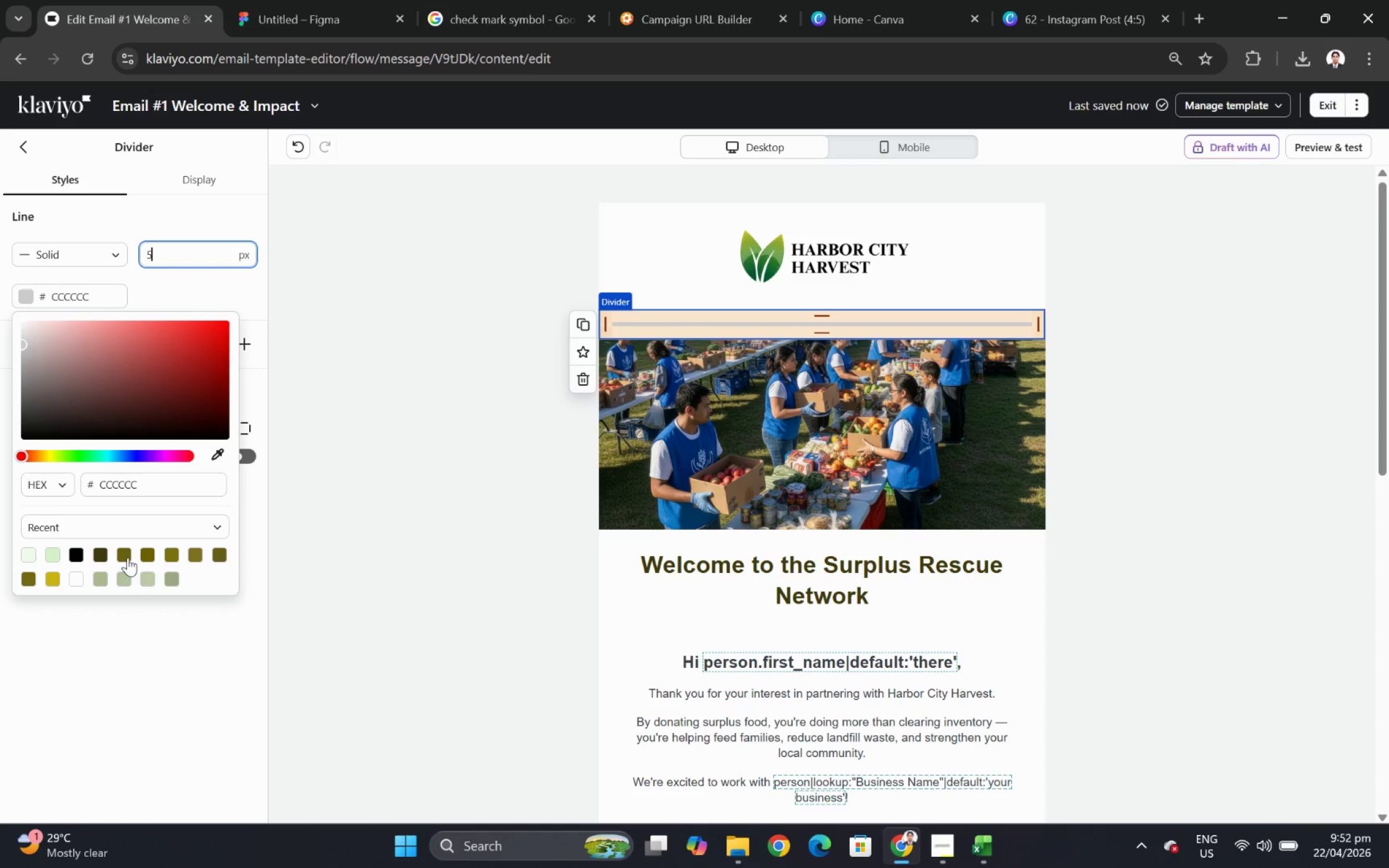 
left_click([128, 557])
 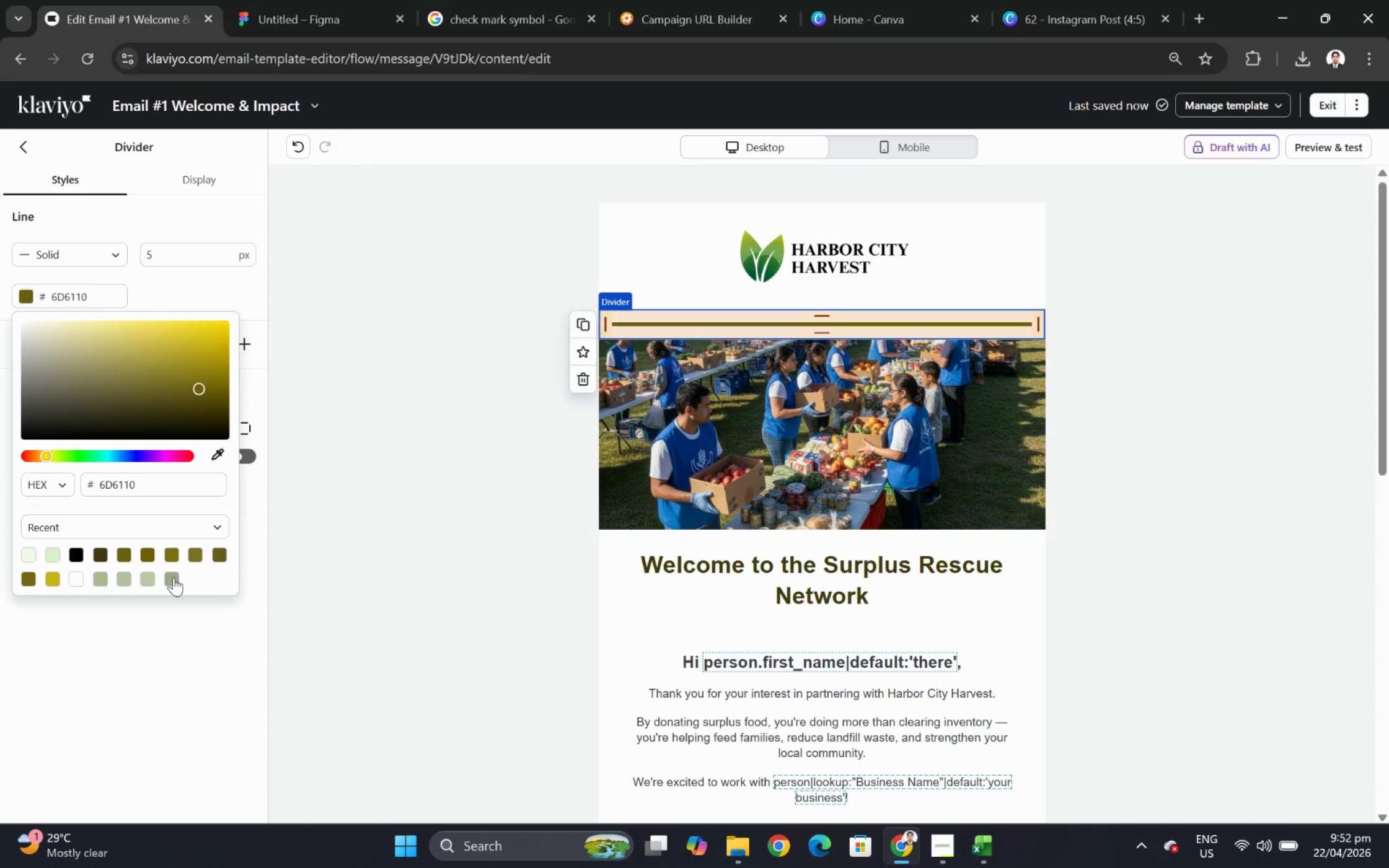 
left_click([104, 551])
 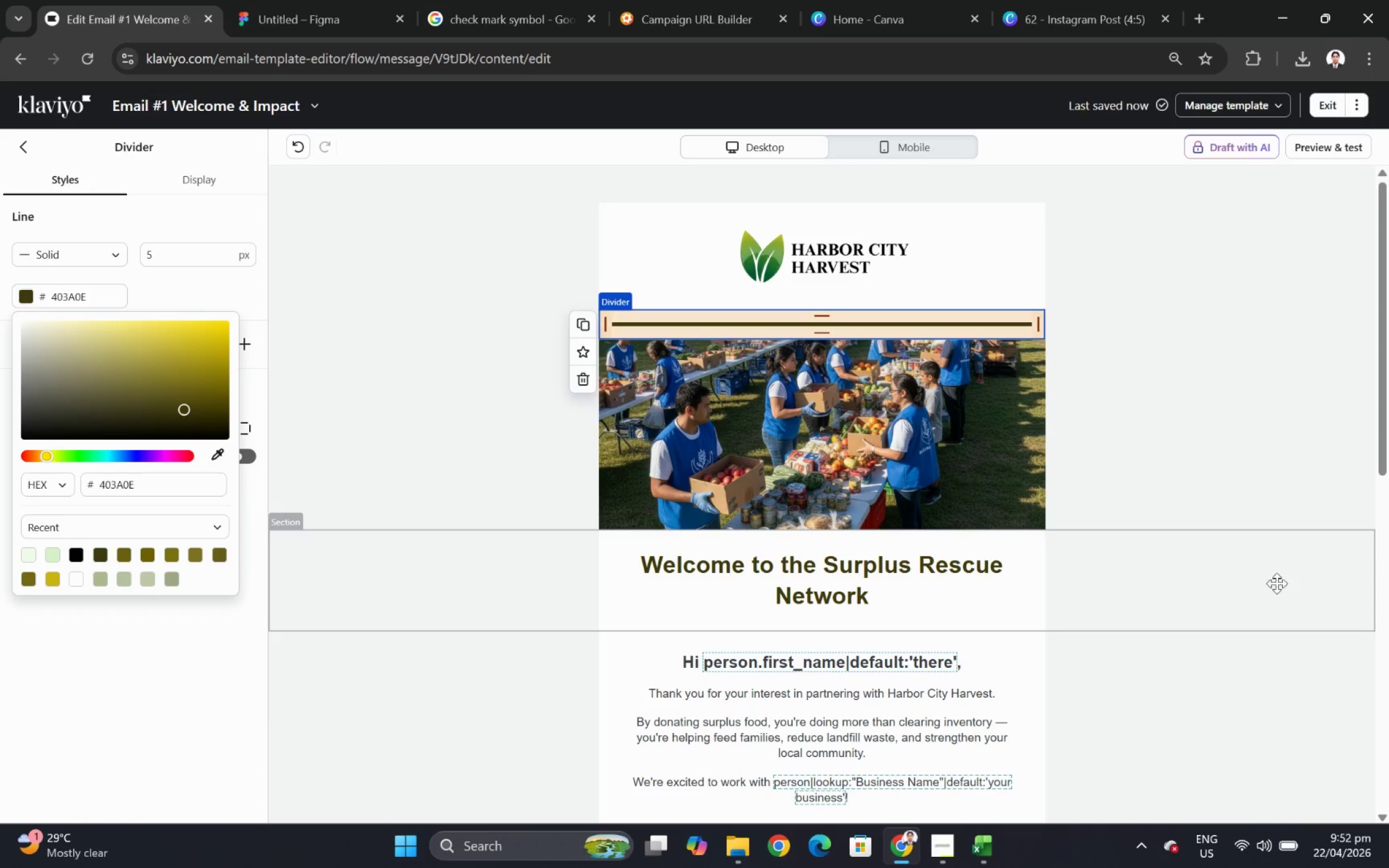 
left_click([1253, 647])
 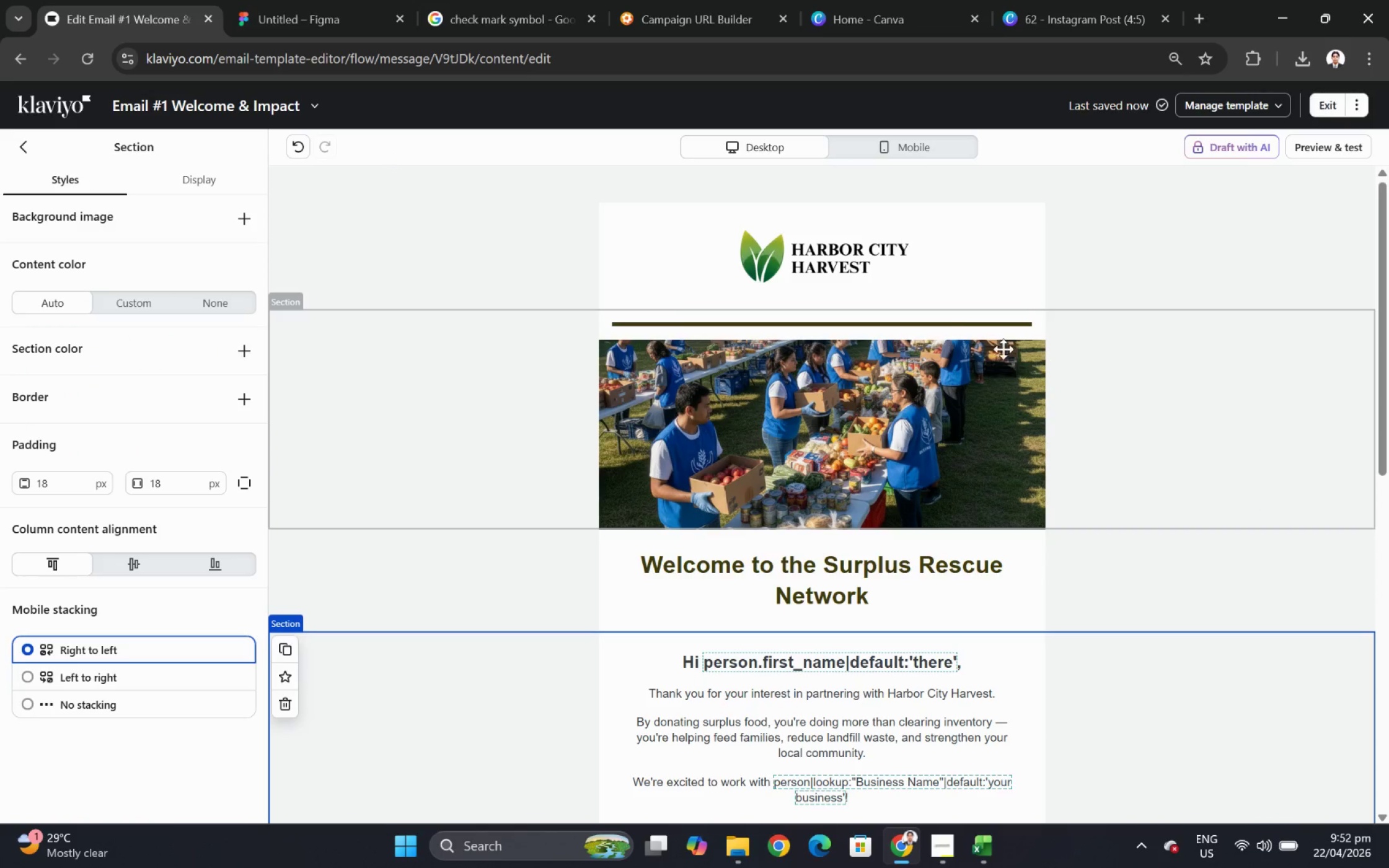 
left_click([929, 316])
 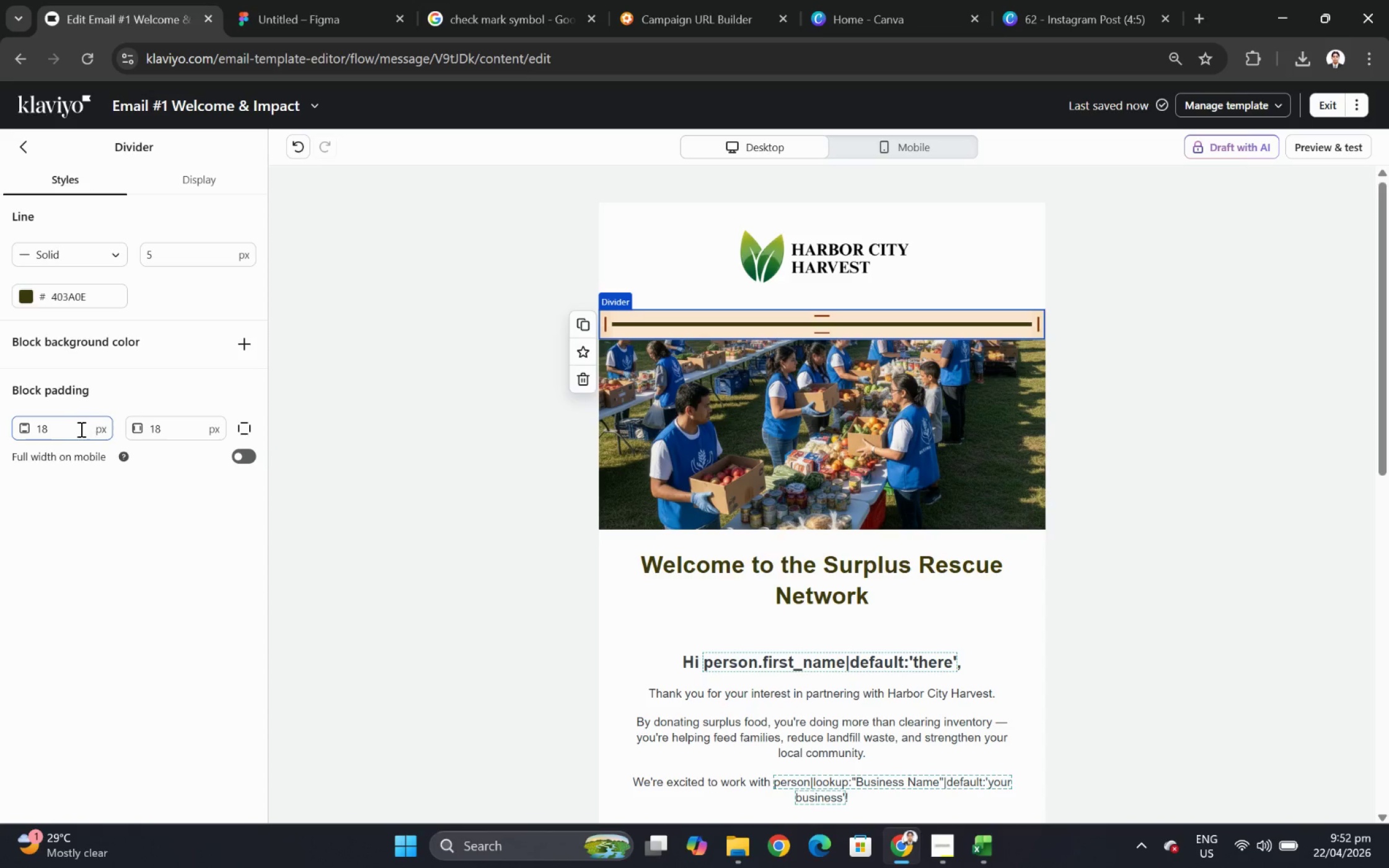 
double_click([75, 430])
 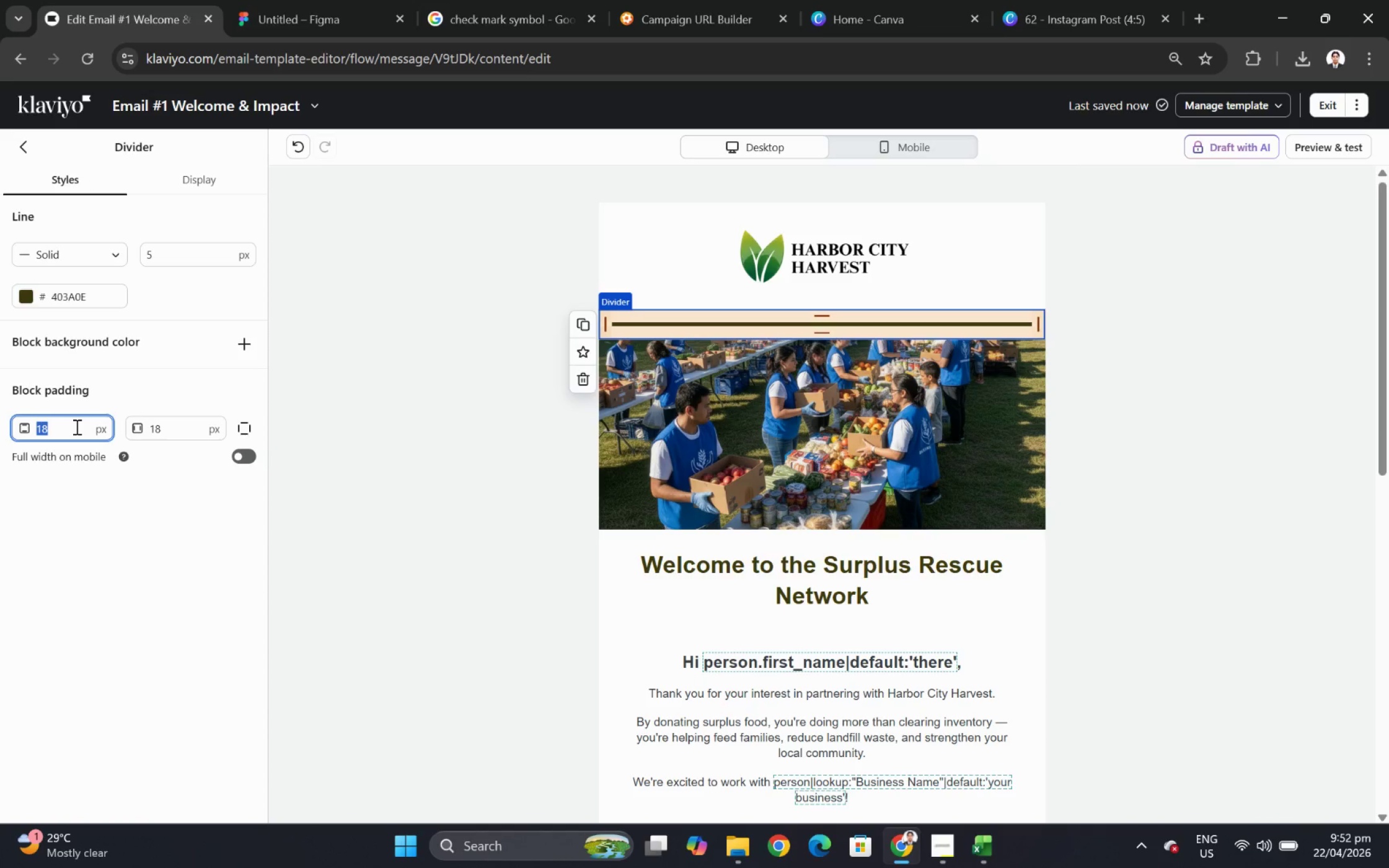 
key(Numpad0)
 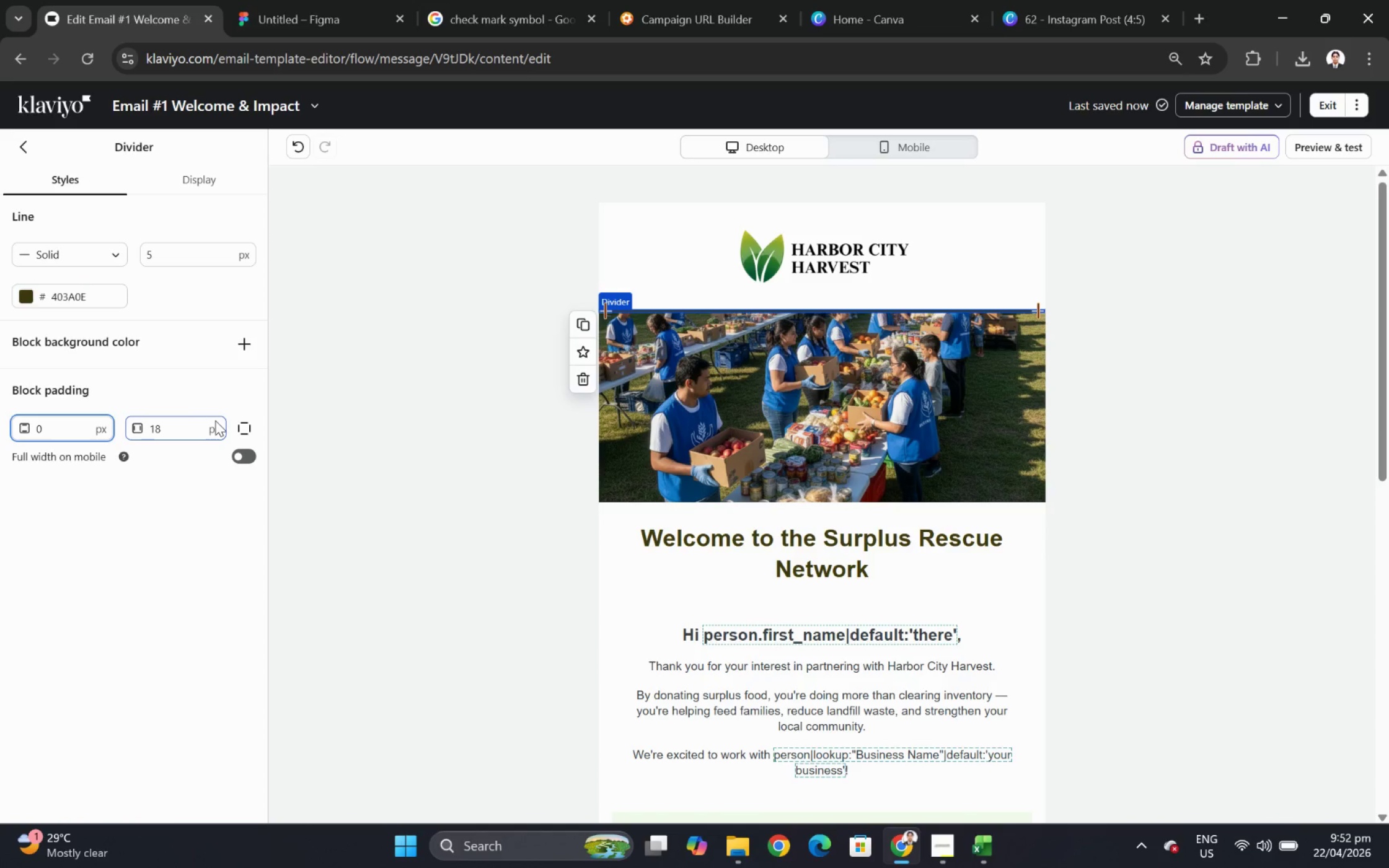 
left_click([247, 424])
 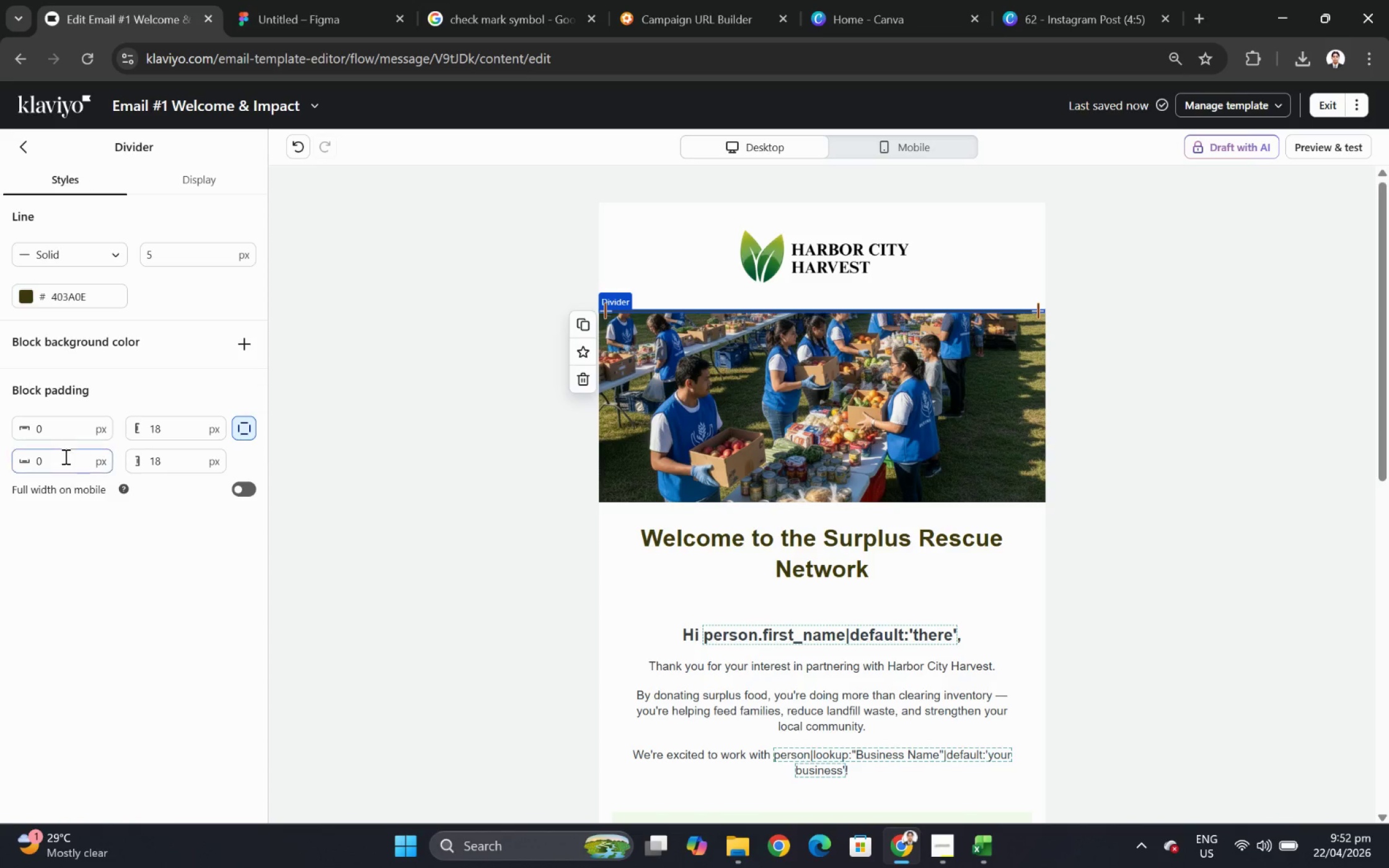 
double_click([66, 456])
 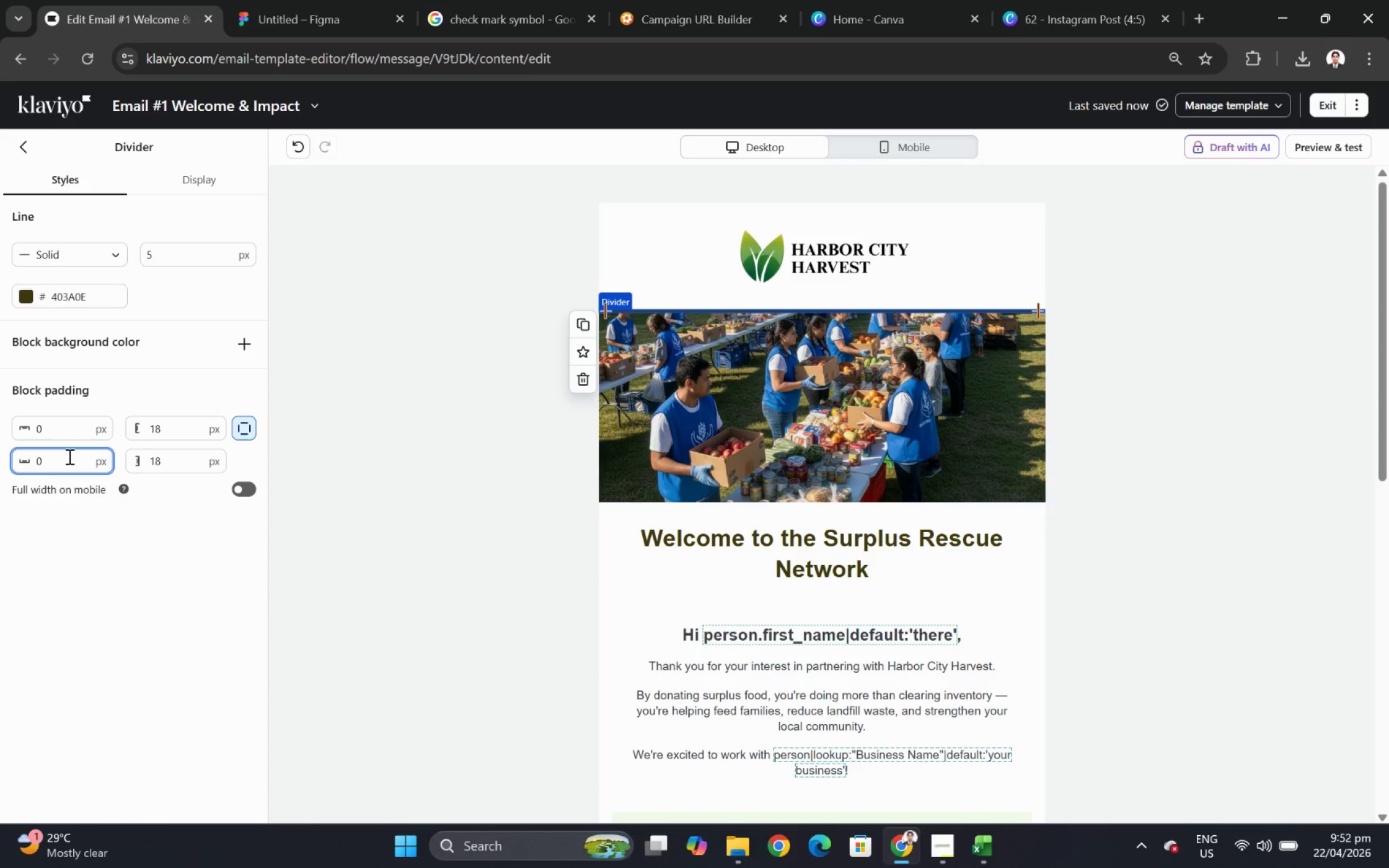 
key(Numpad5)
 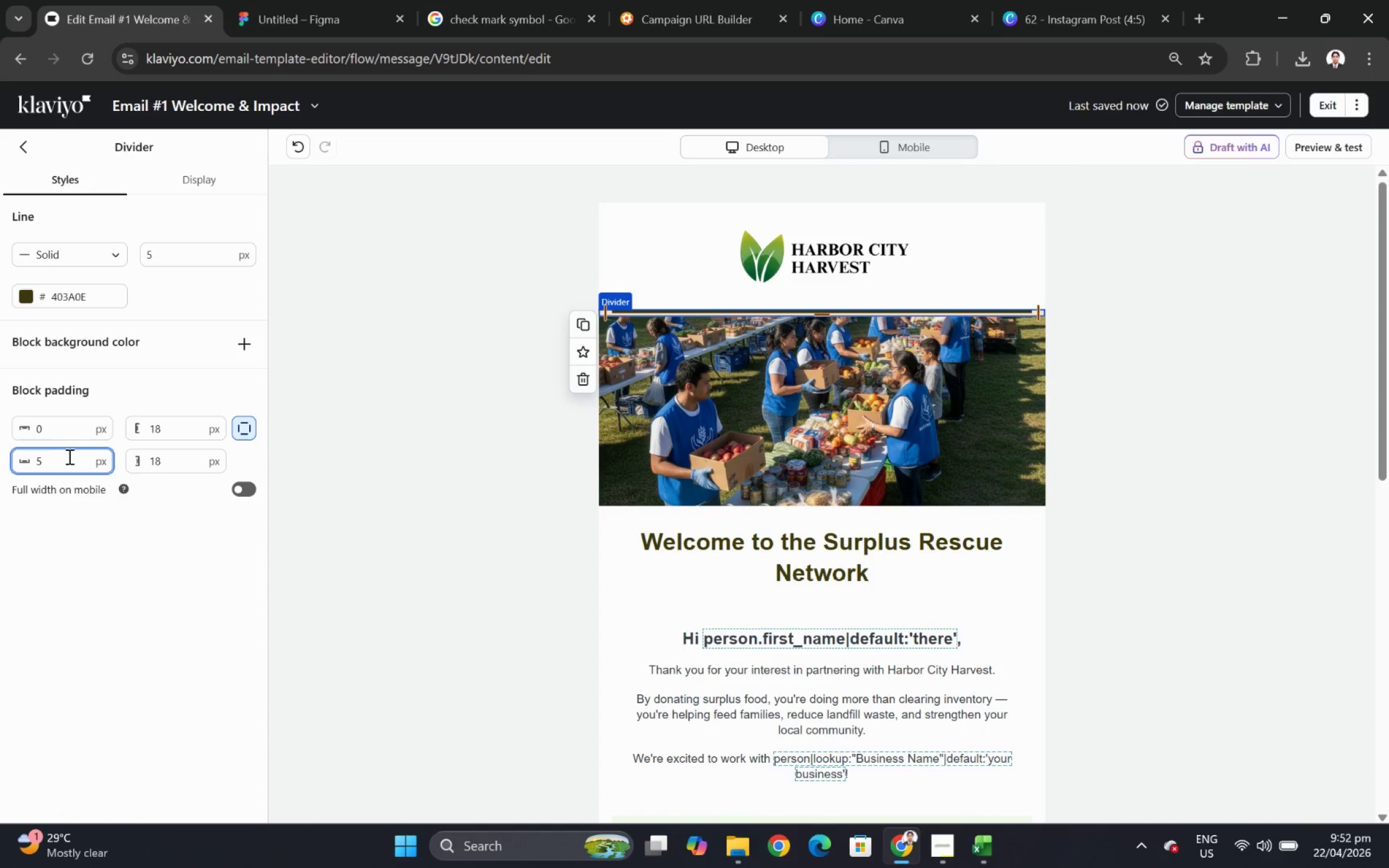 
double_click([68, 456])
 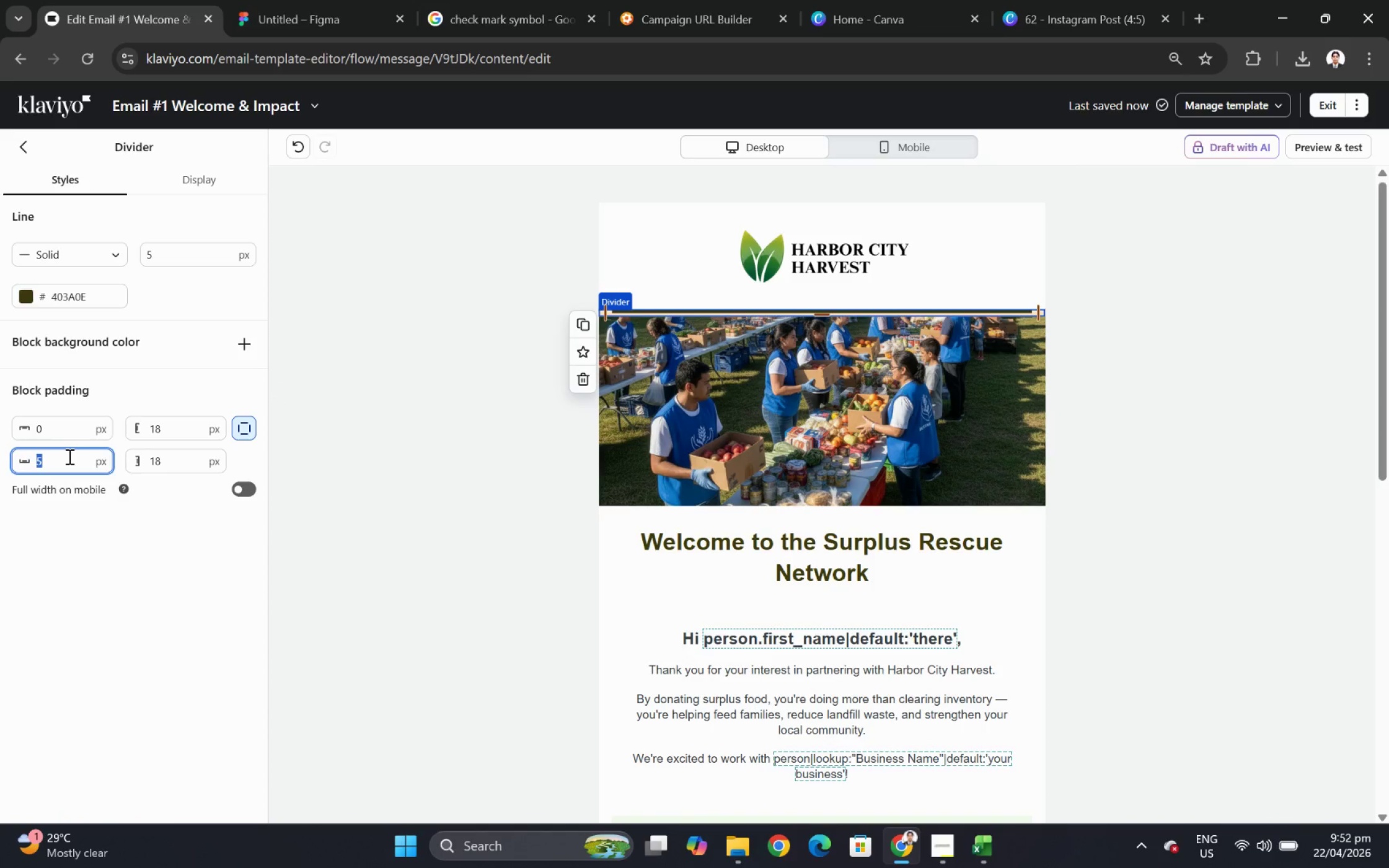 
key(Numpad1)
 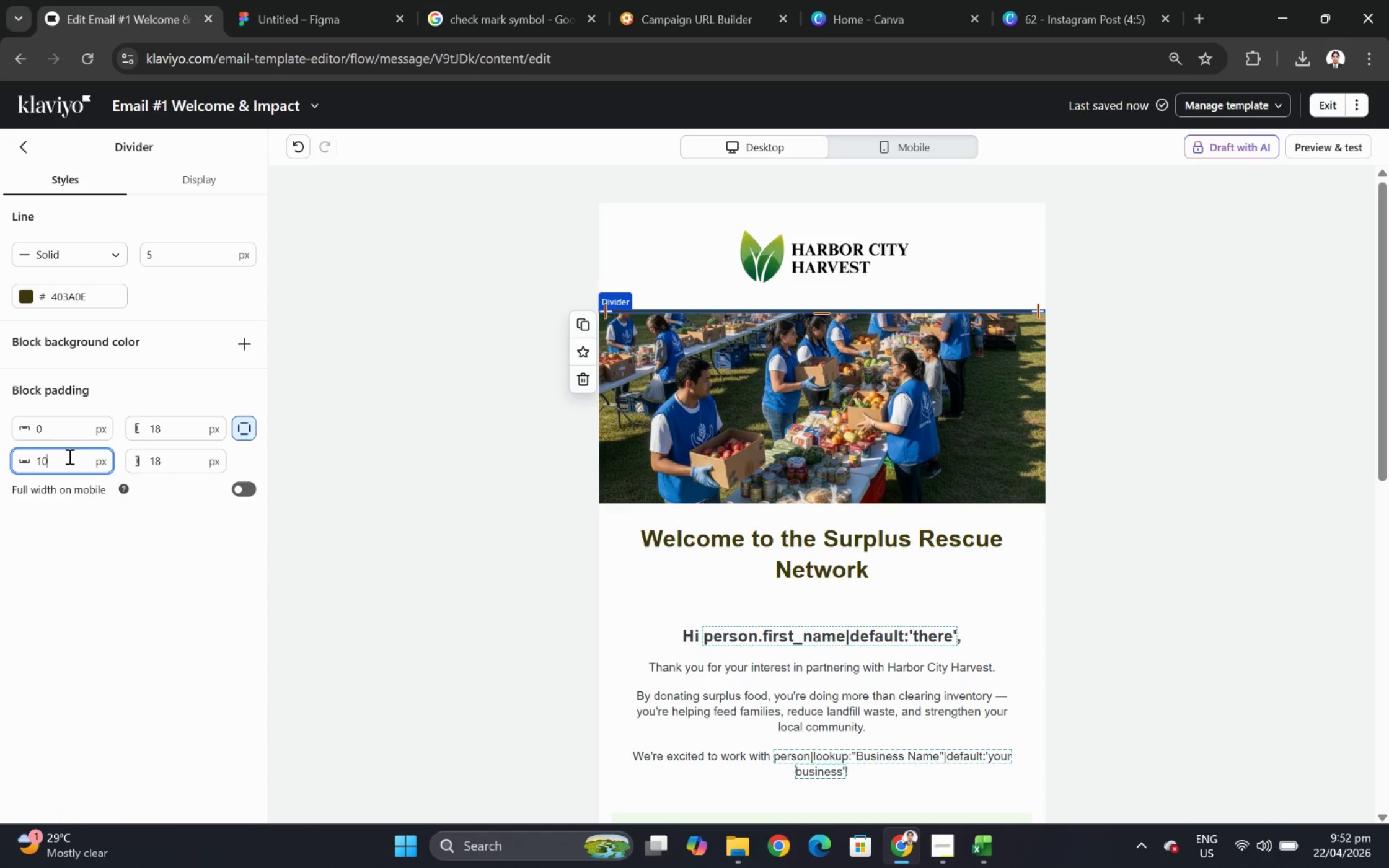 
key(Numpad0)
 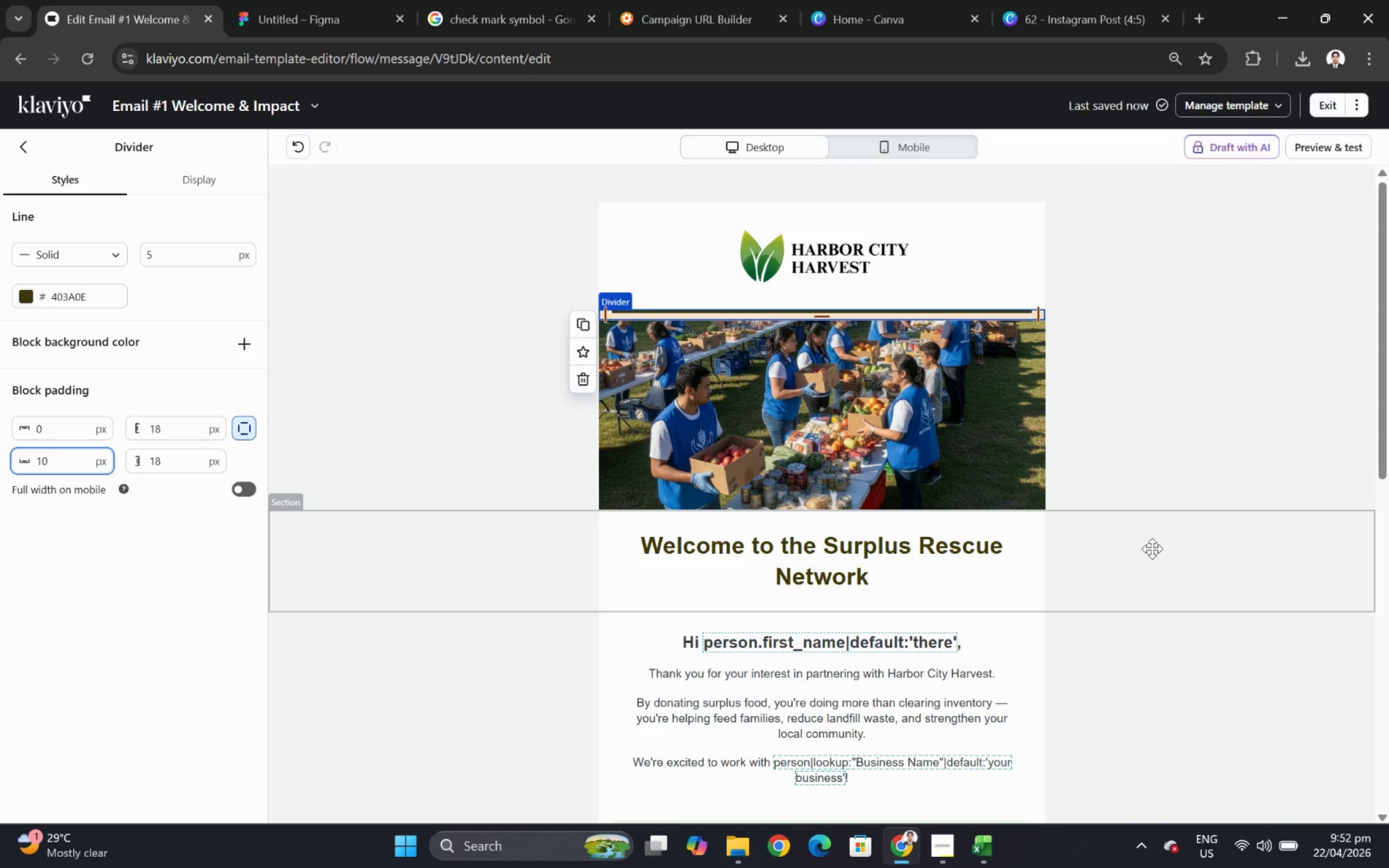 
left_click([1175, 607])
 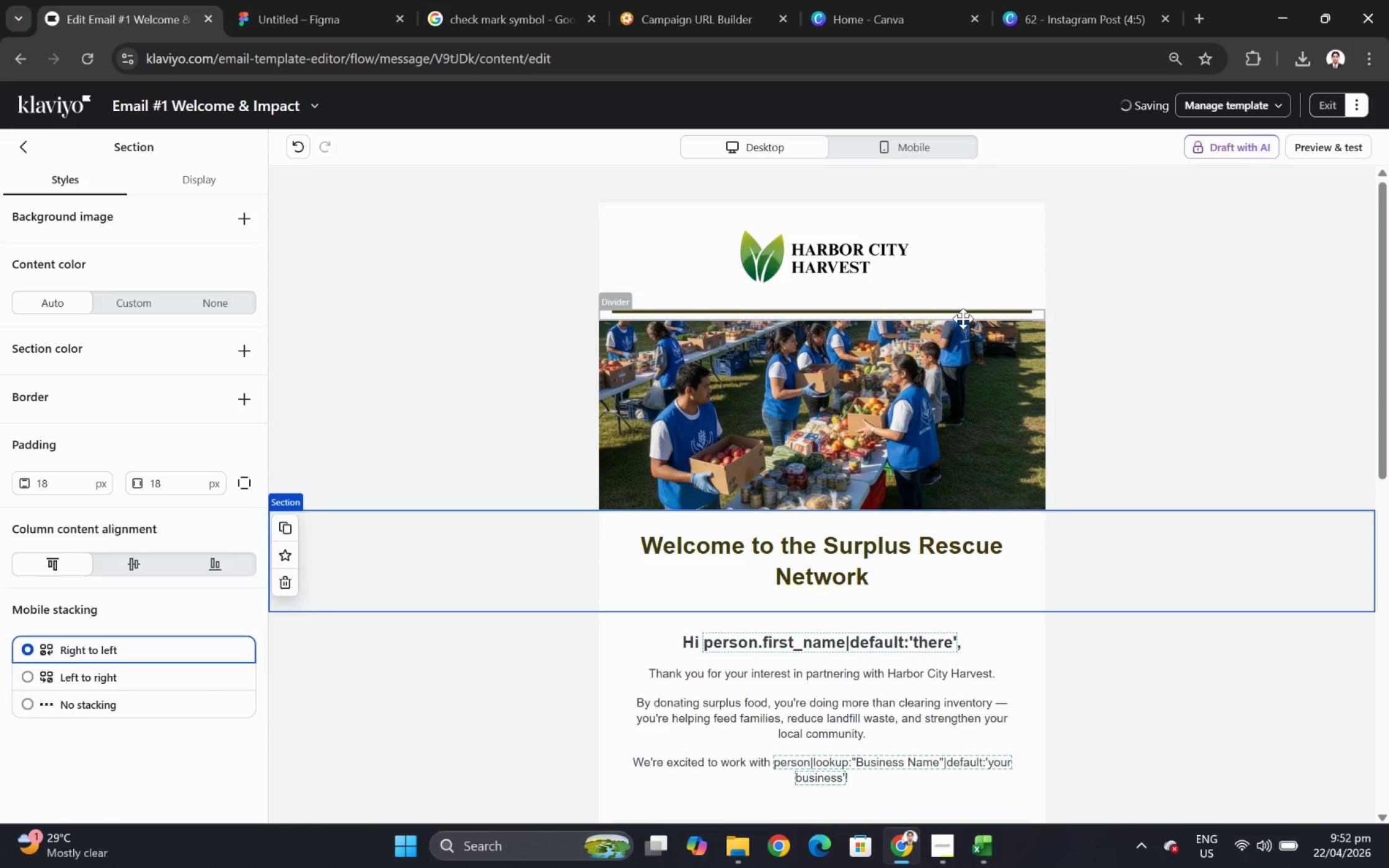 
left_click([962, 312])
 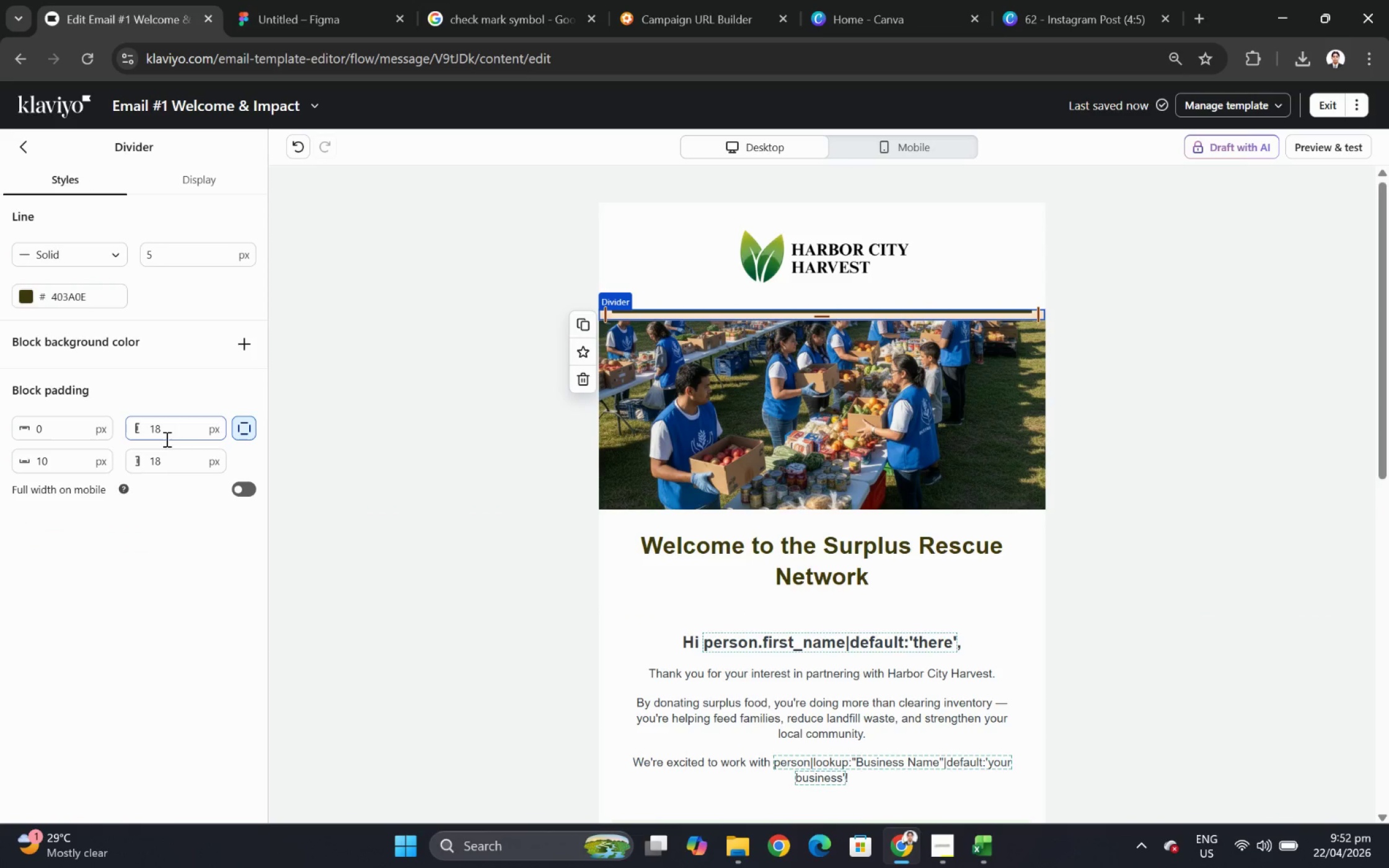 
double_click([168, 437])
 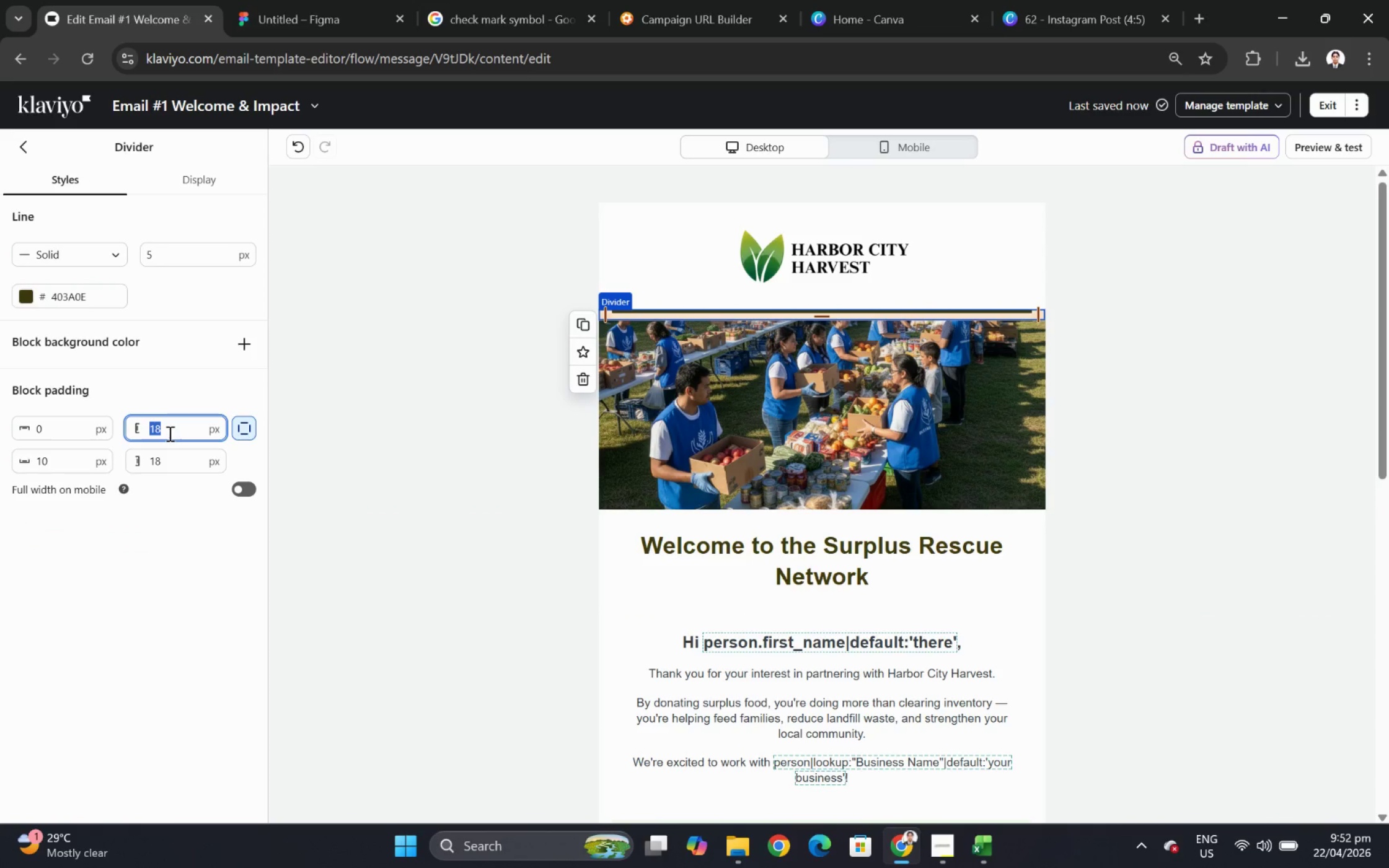 
key(Numpad0)
 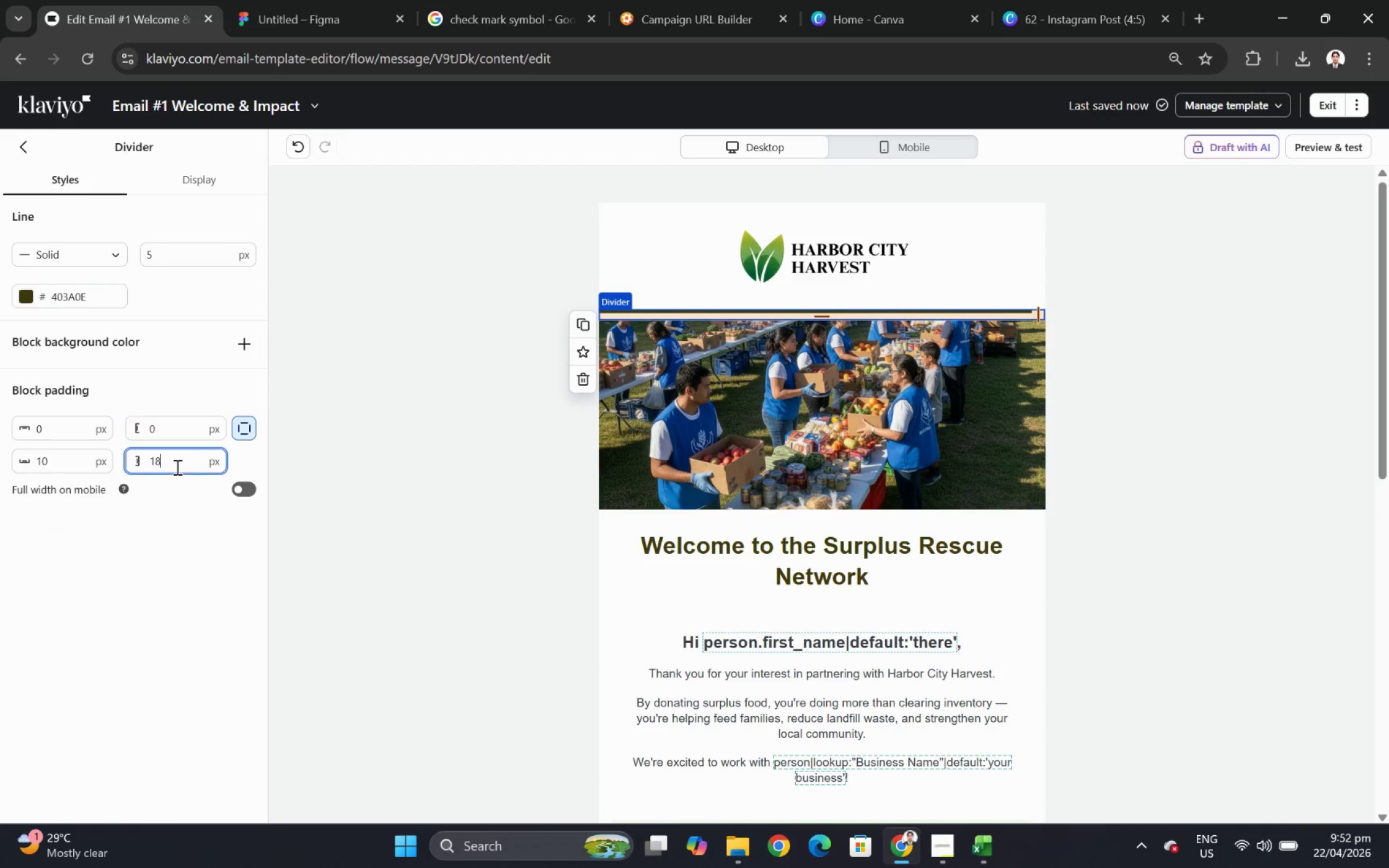 
double_click([176, 467])
 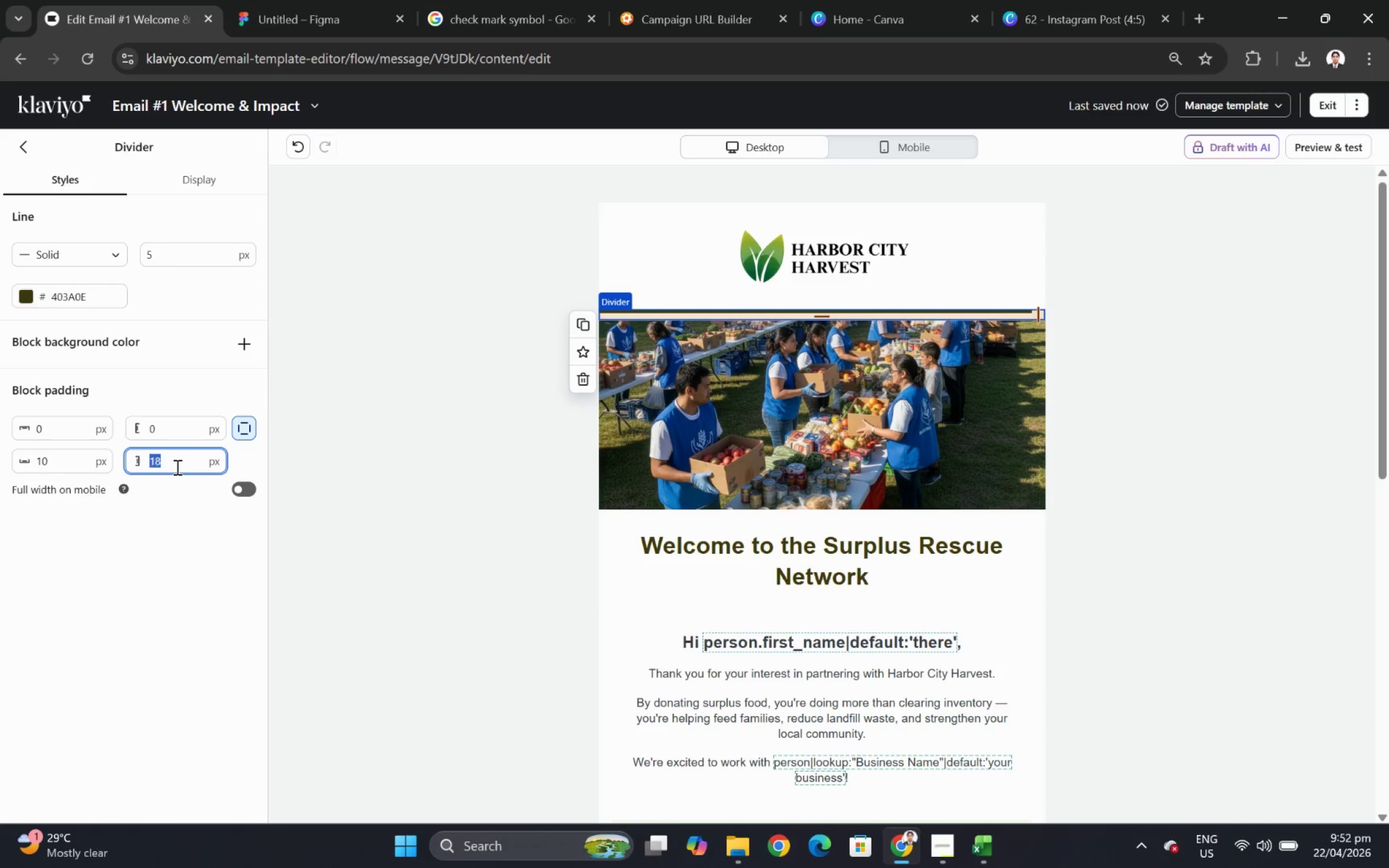 
key(Numpad0)
 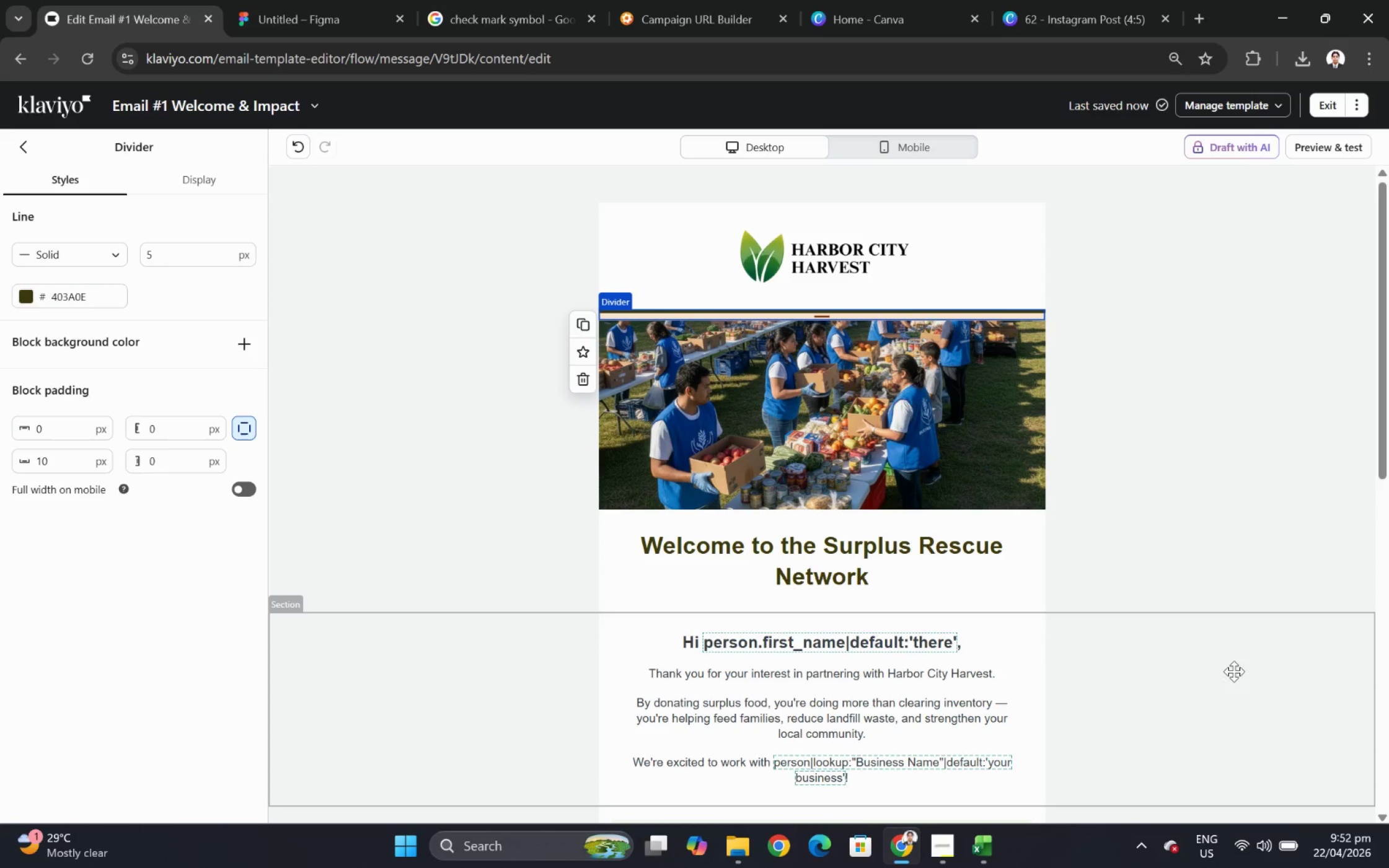 
left_click([1221, 719])
 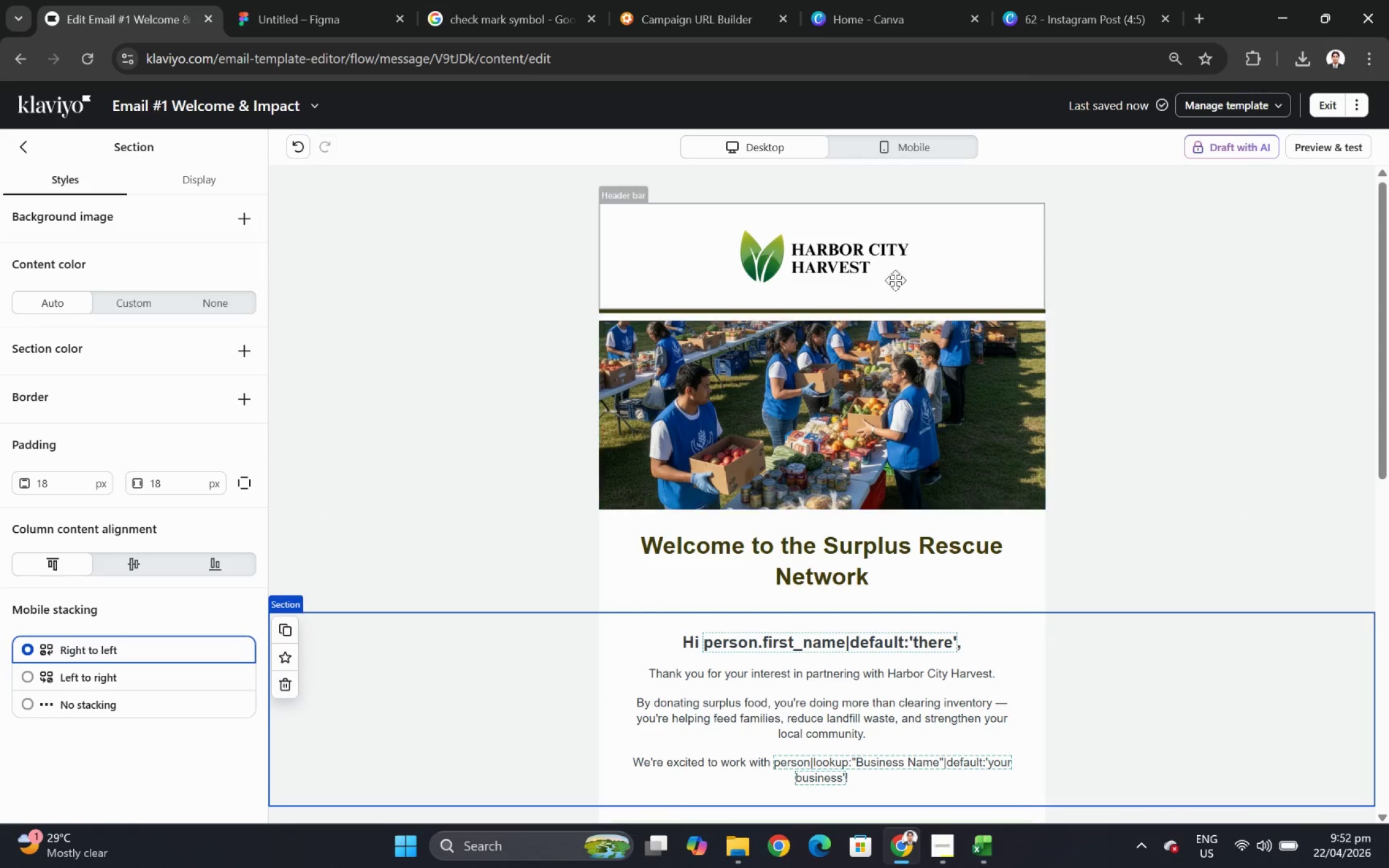 
left_click([852, 273])
 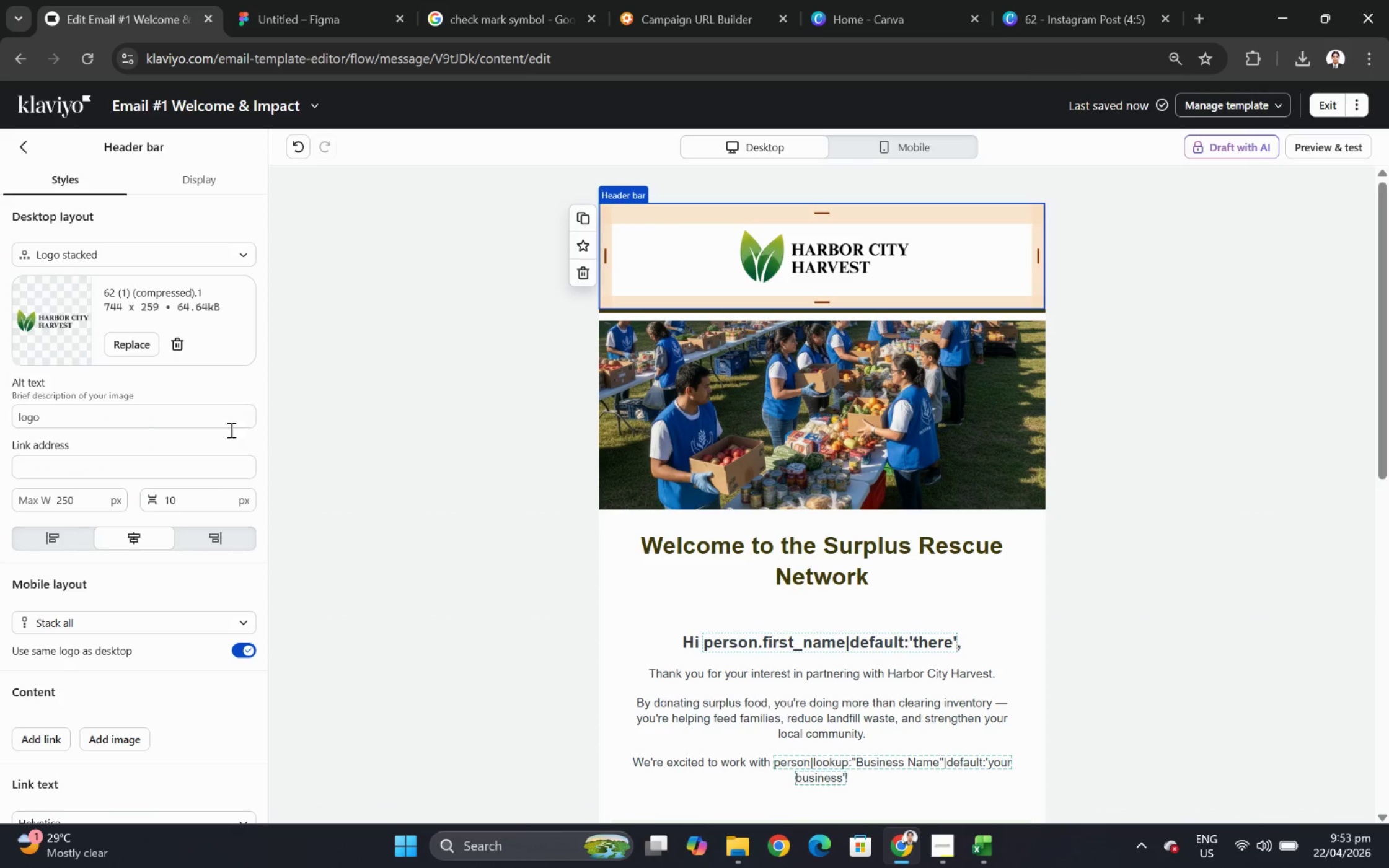 
scroll: coordinate [124, 435], scroll_direction: down, amount: 2.0
 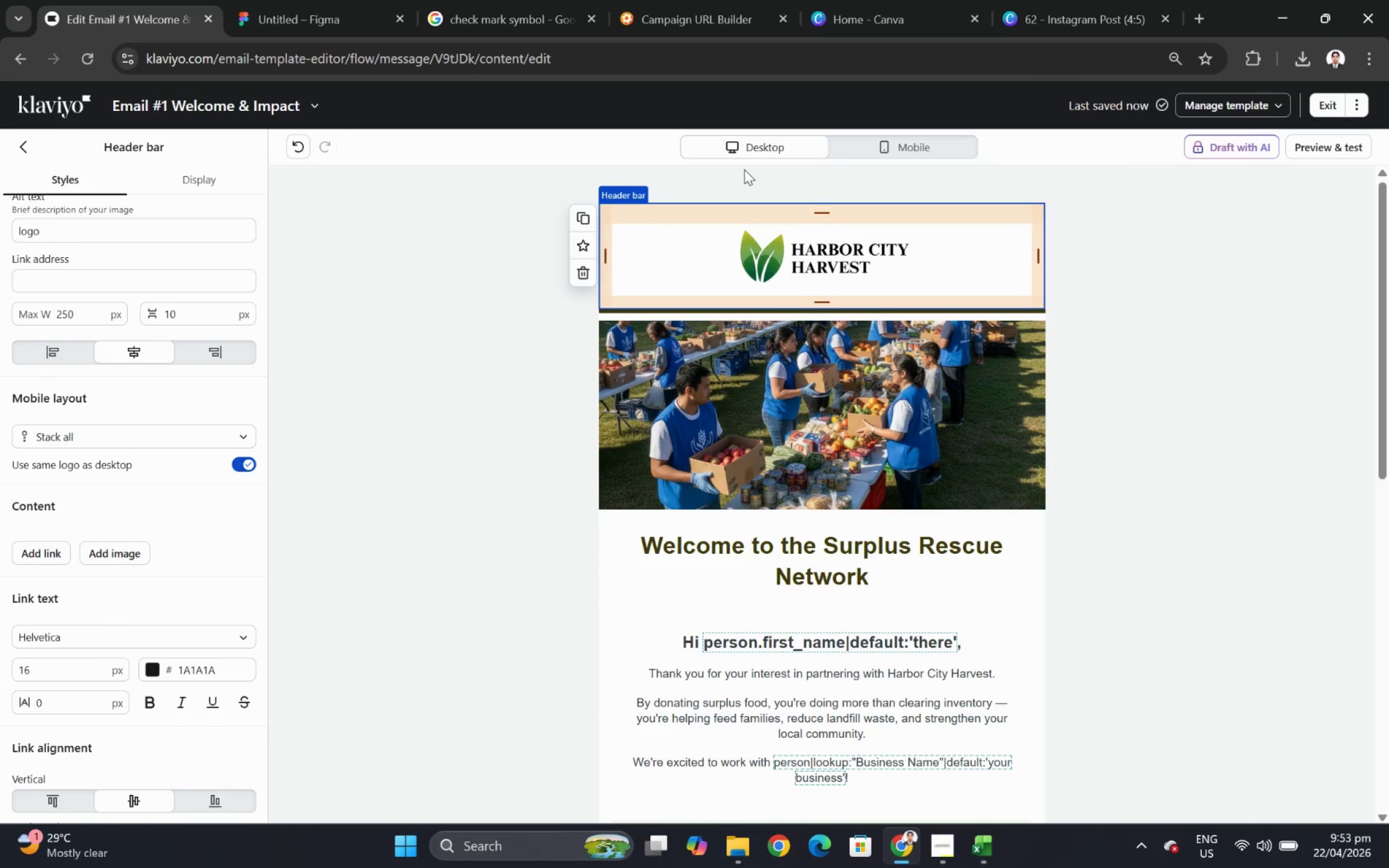 
left_click([880, 147])
 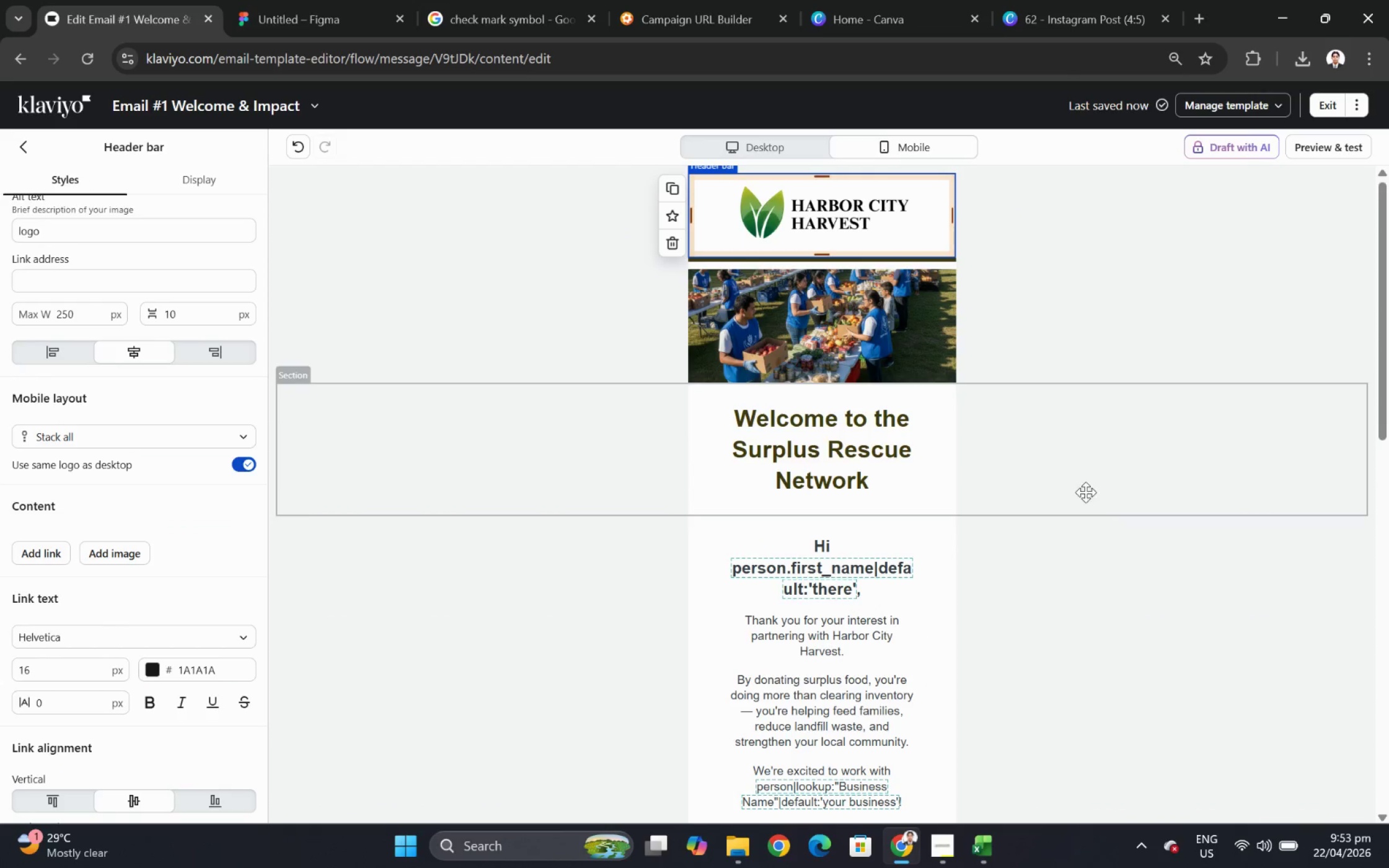 
left_click([1153, 655])
 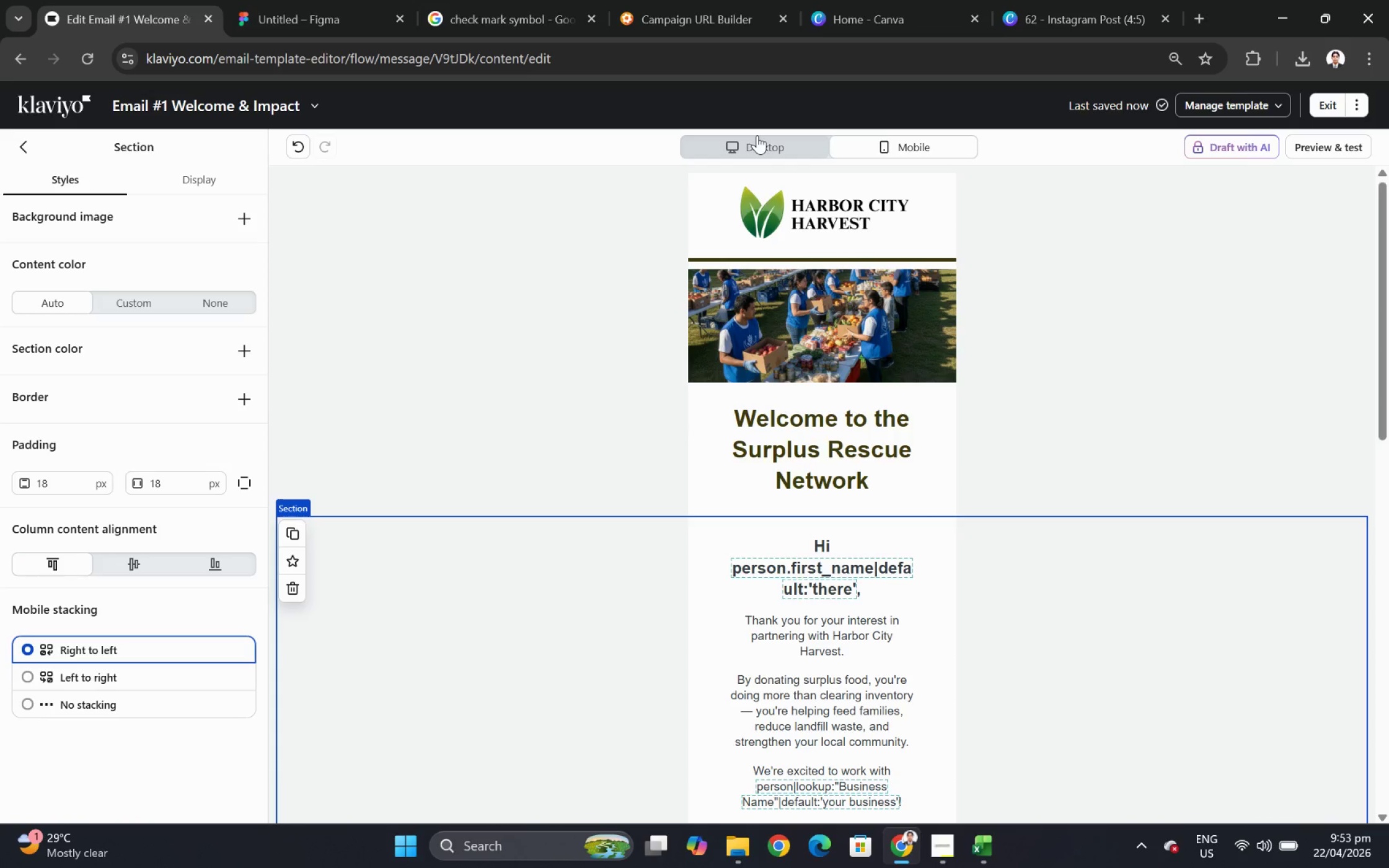 
wait(5.72)
 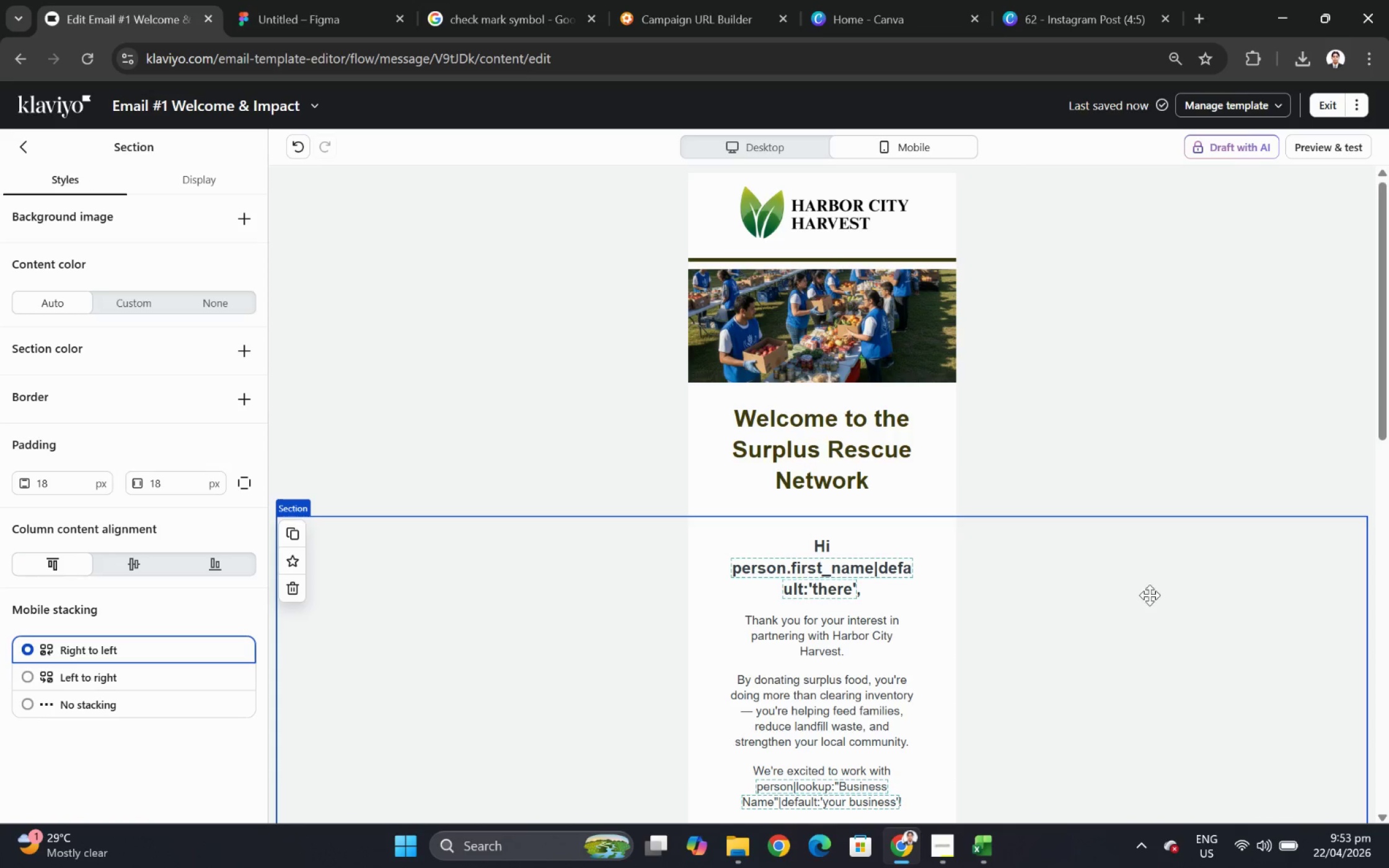 
left_click([732, 141])
 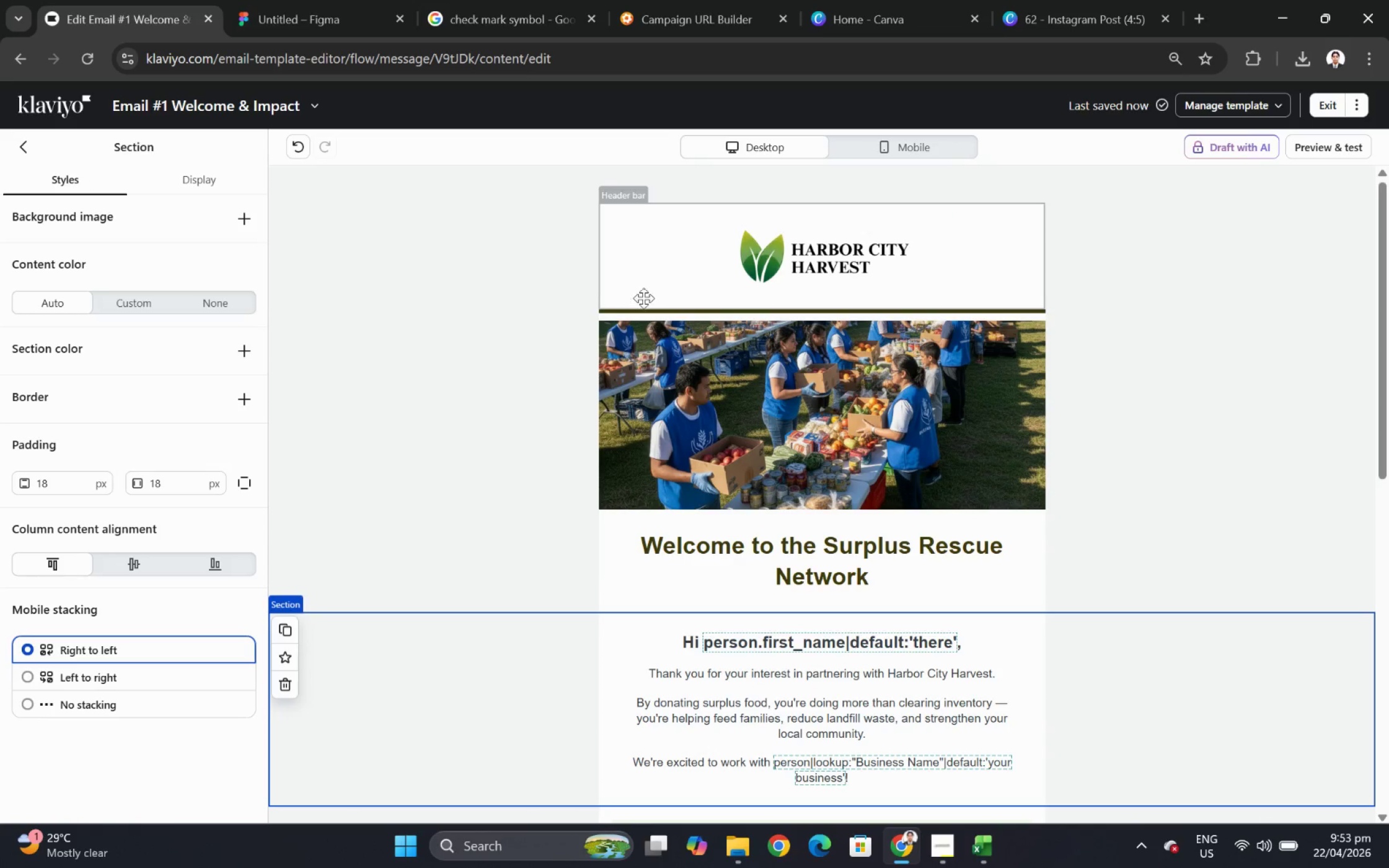 
scroll: coordinate [105, 488], scroll_direction: down, amount: 2.0
 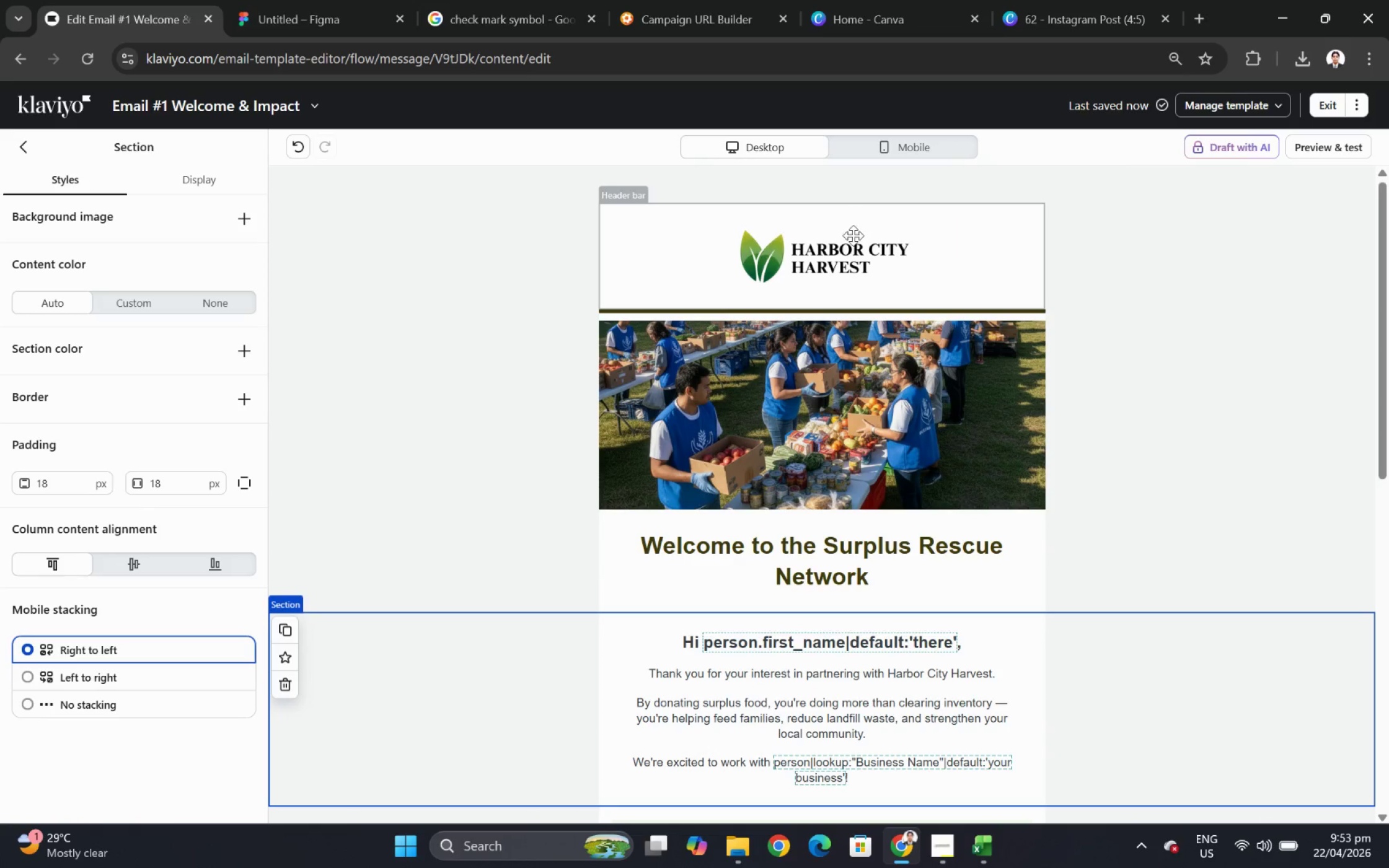 
double_click([853, 244])
 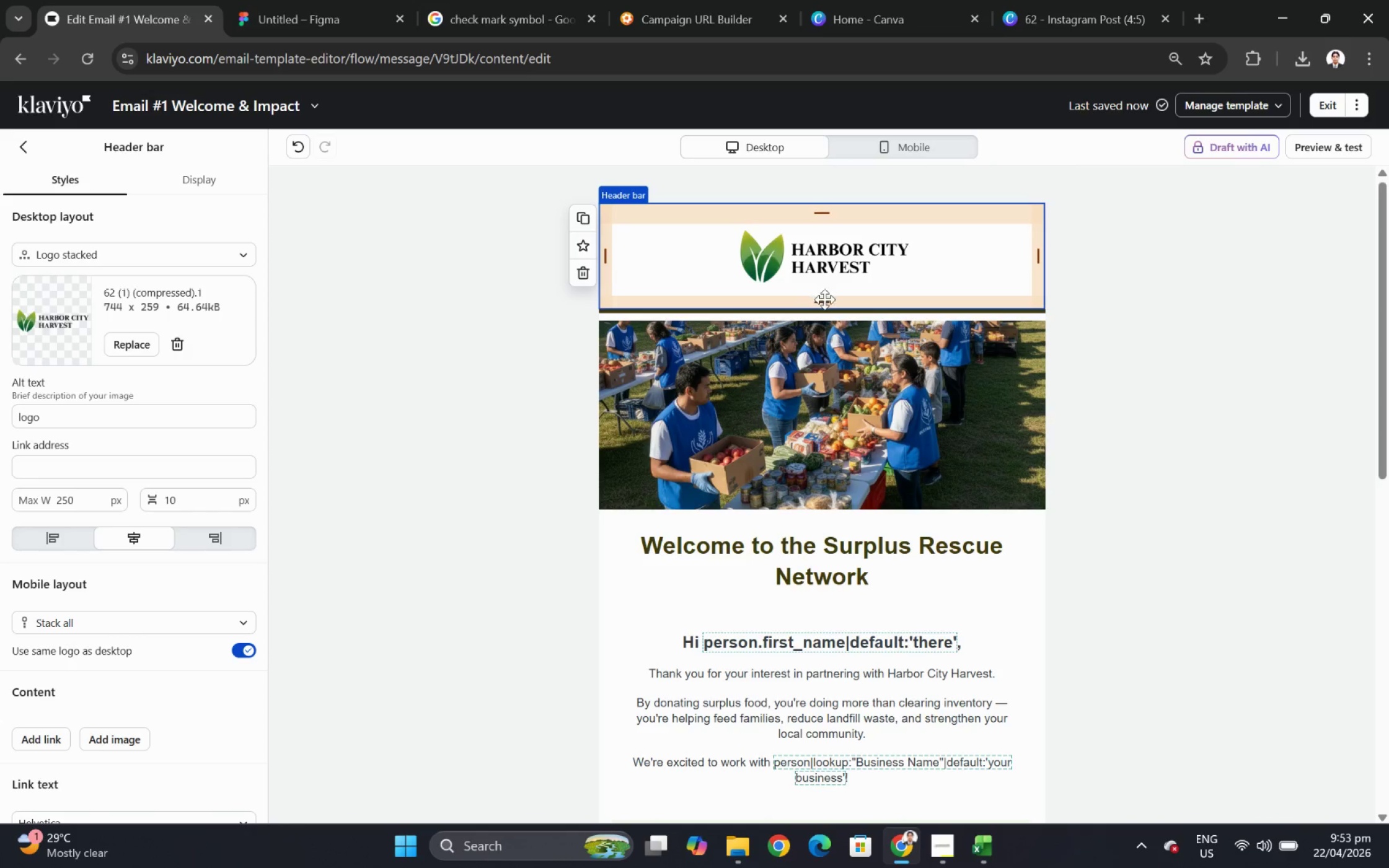 
left_click_drag(start_coordinate=[826, 304], to_coordinate=[826, 296])
 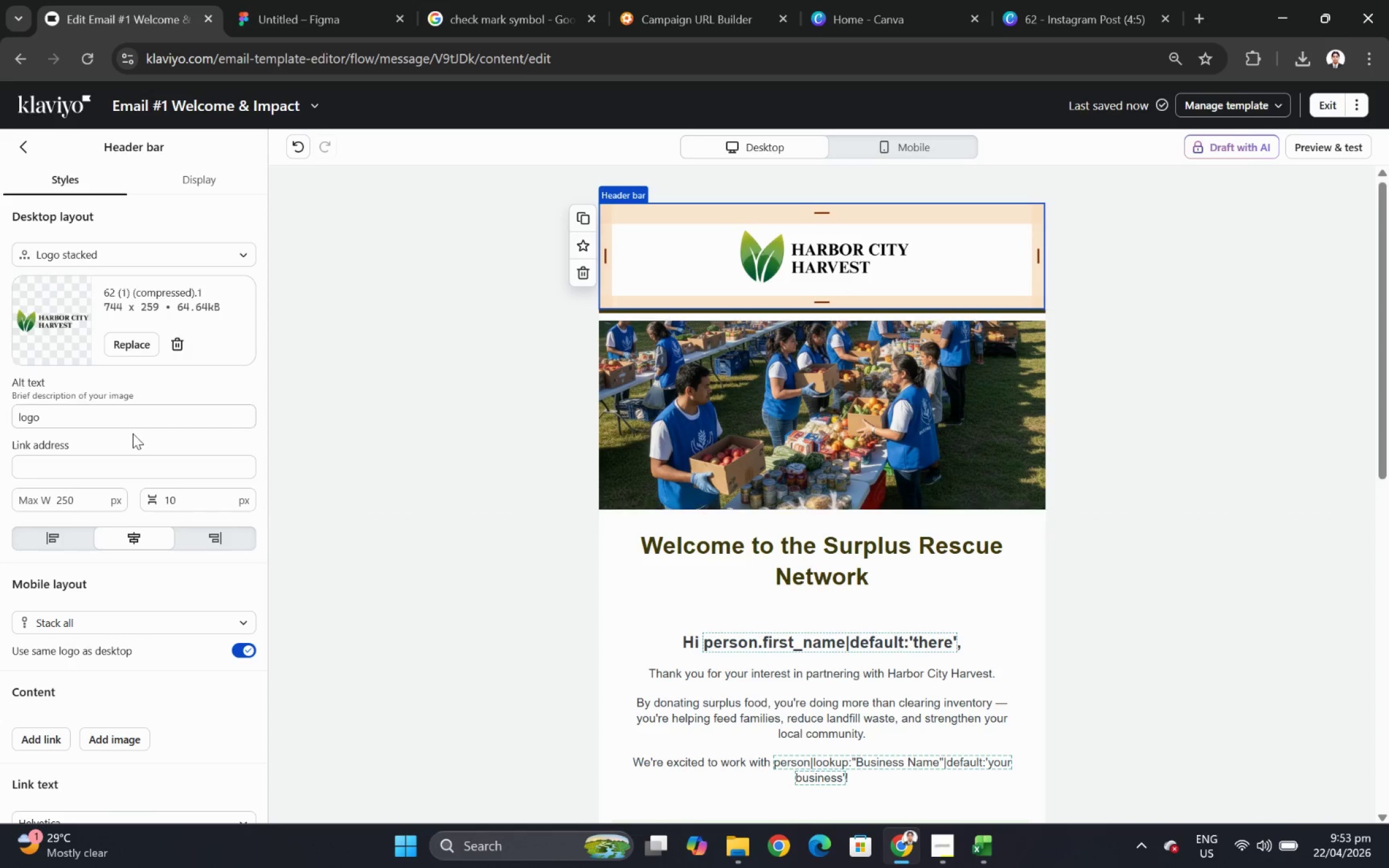 
scroll: coordinate [141, 582], scroll_direction: down, amount: 10.0
 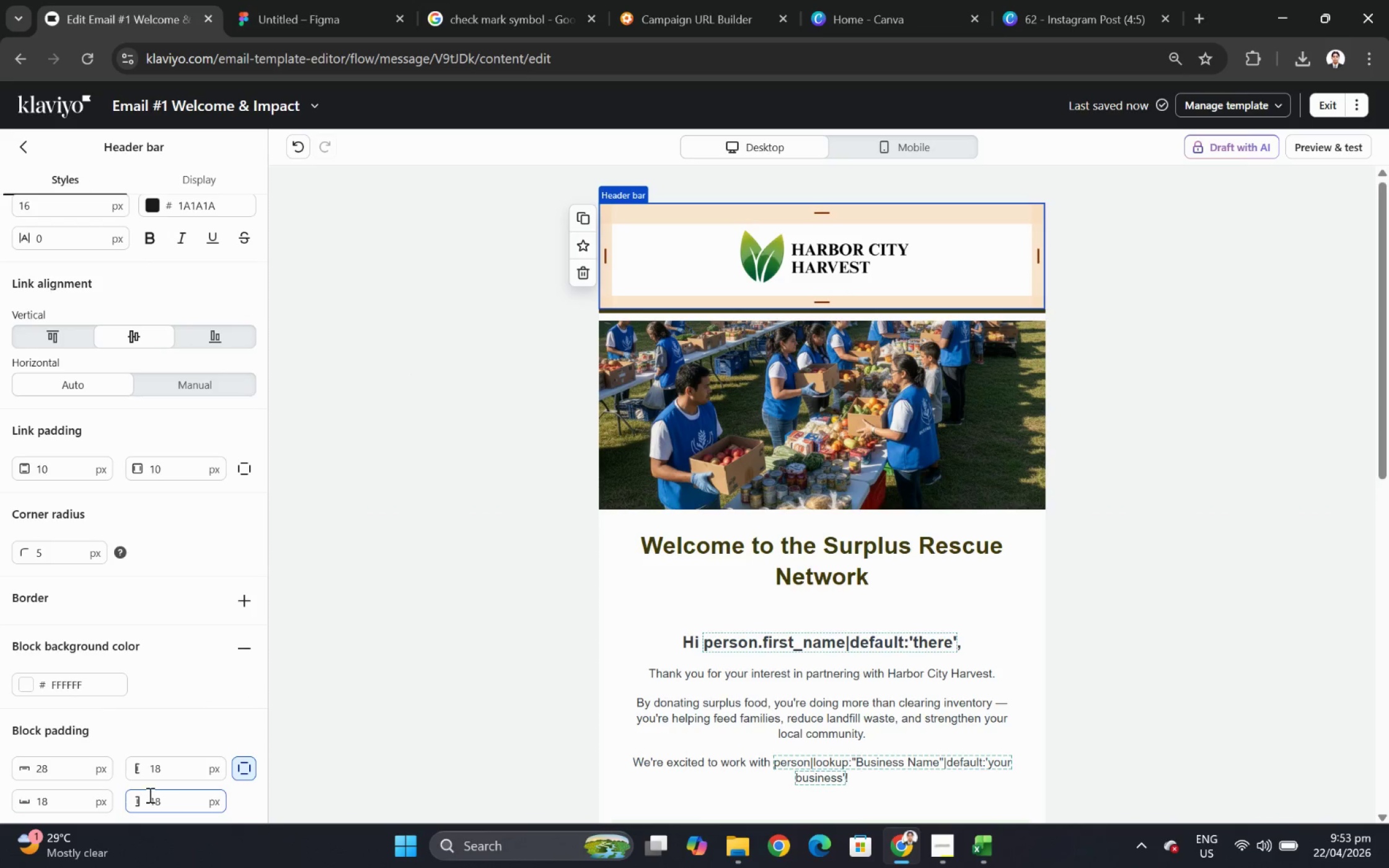 
double_click([64, 797])
 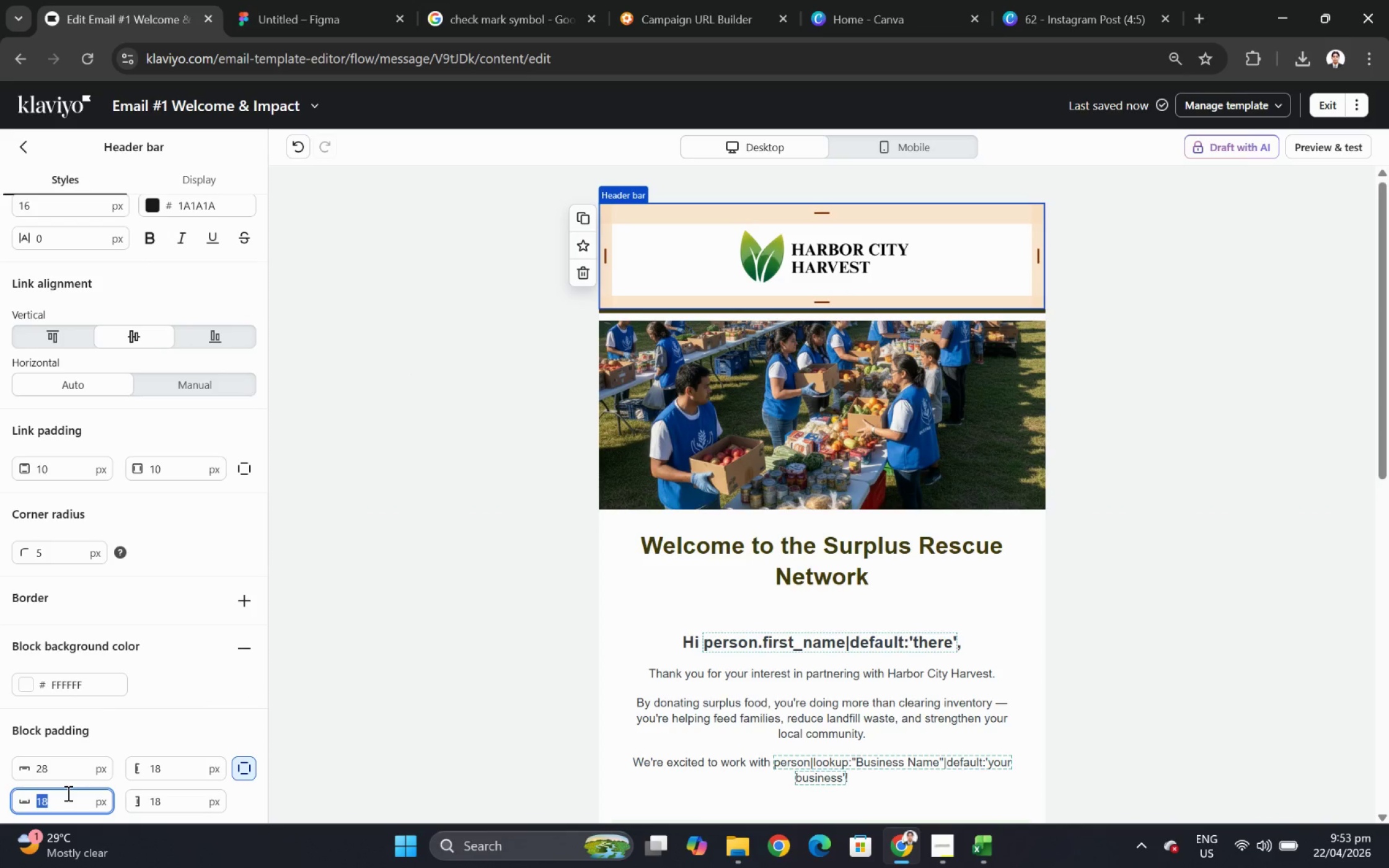 
key(Numpad2)
 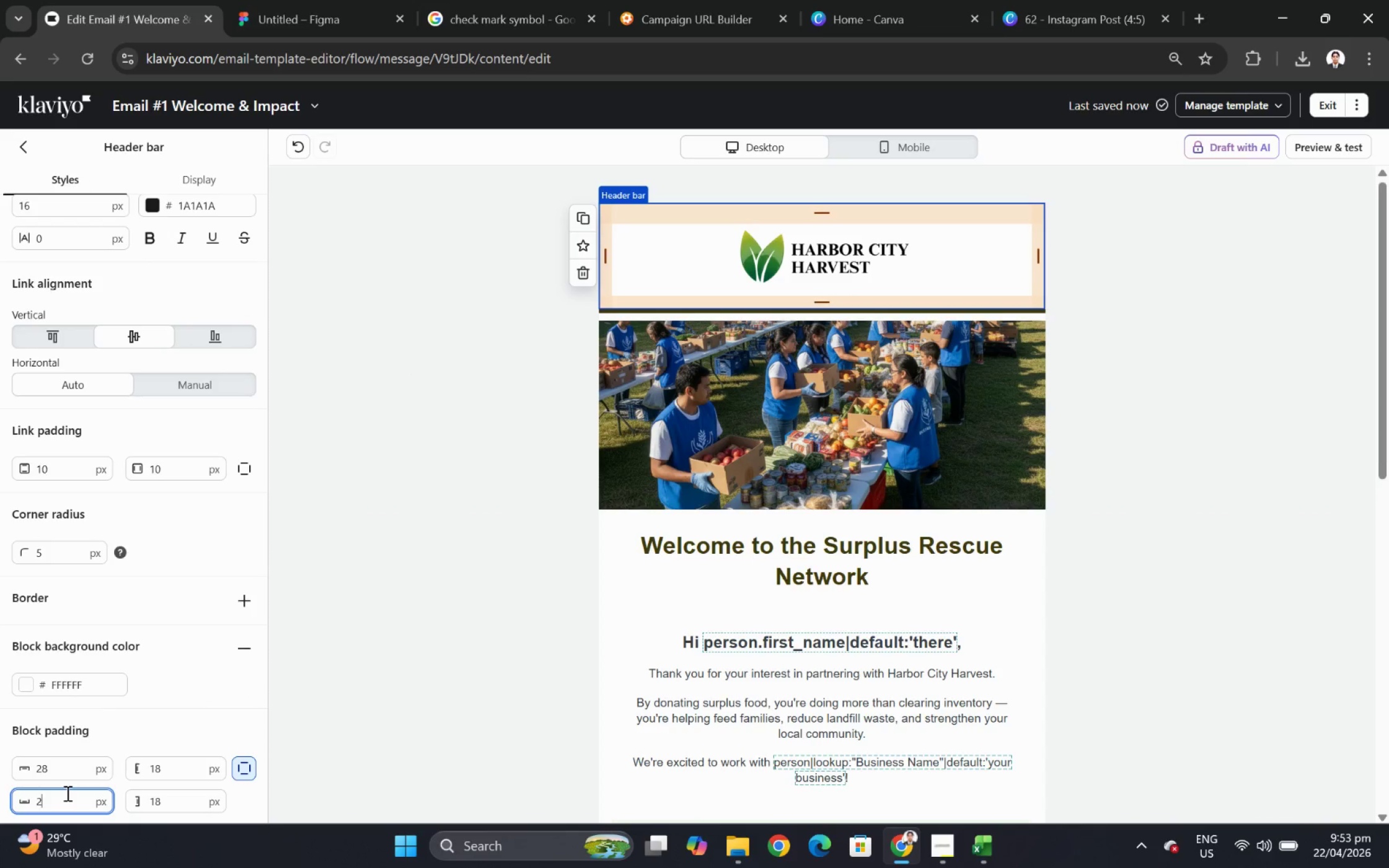 
key(Numpad8)
 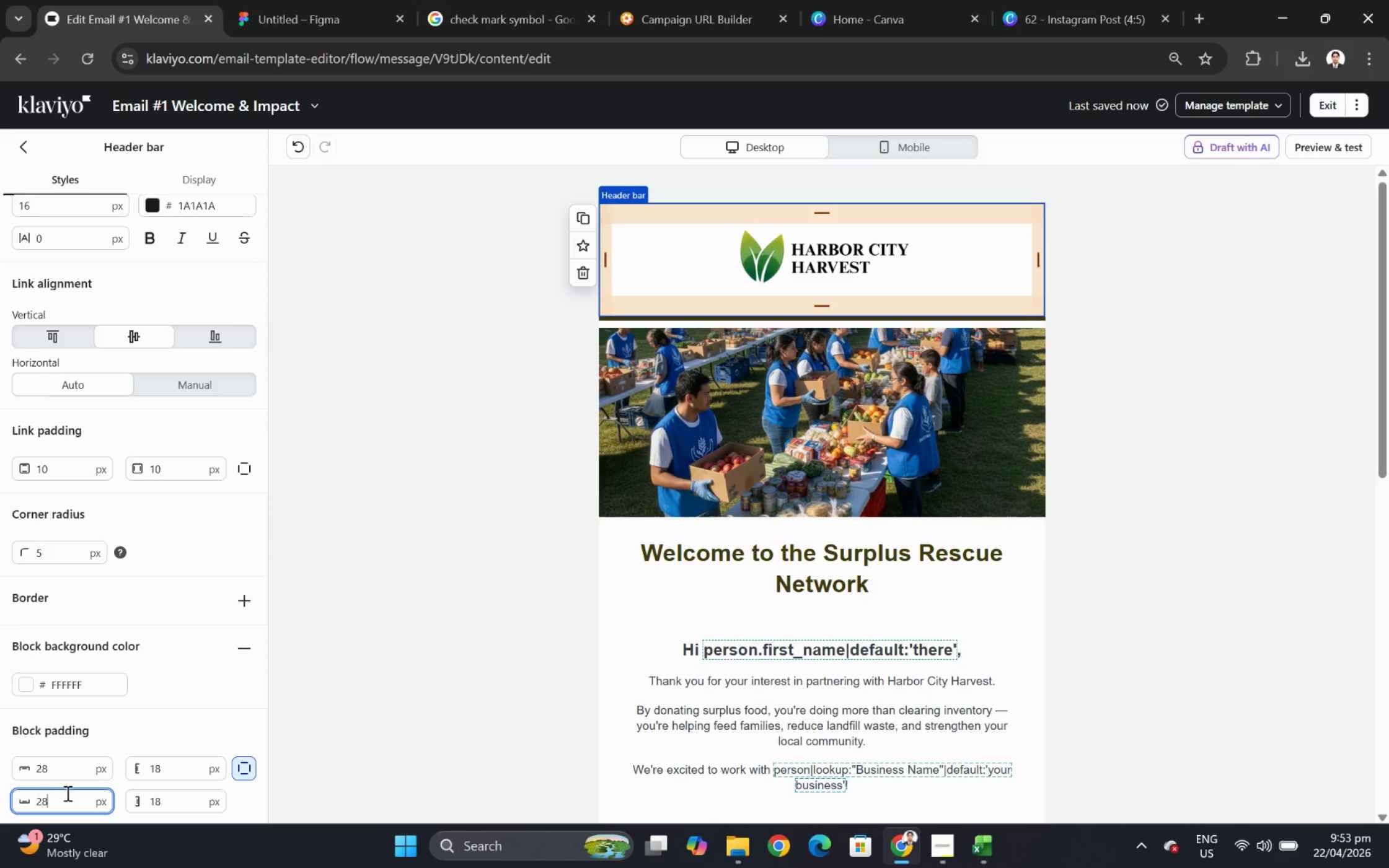 
double_click([66, 792])
 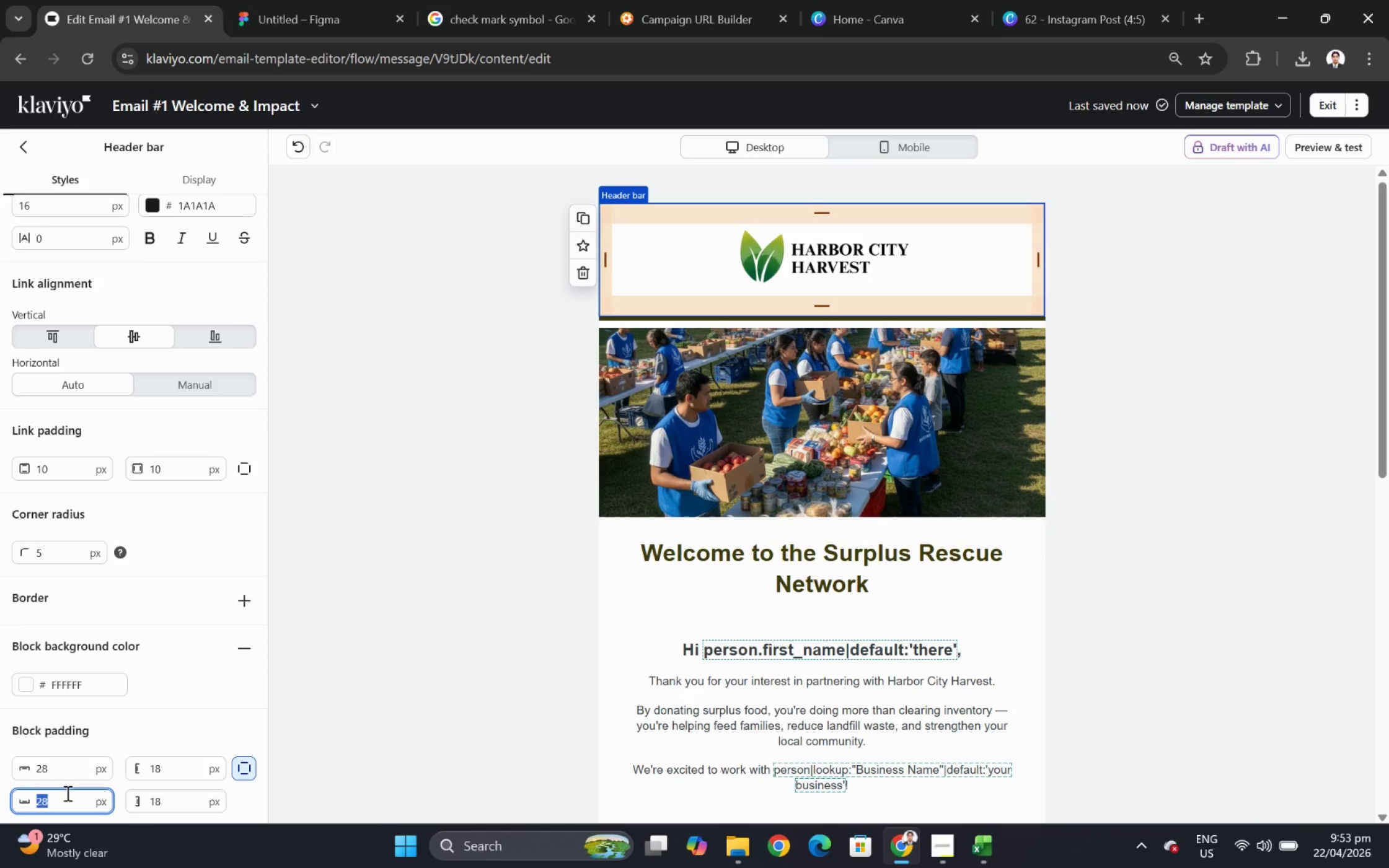 
key(Numpad9)
 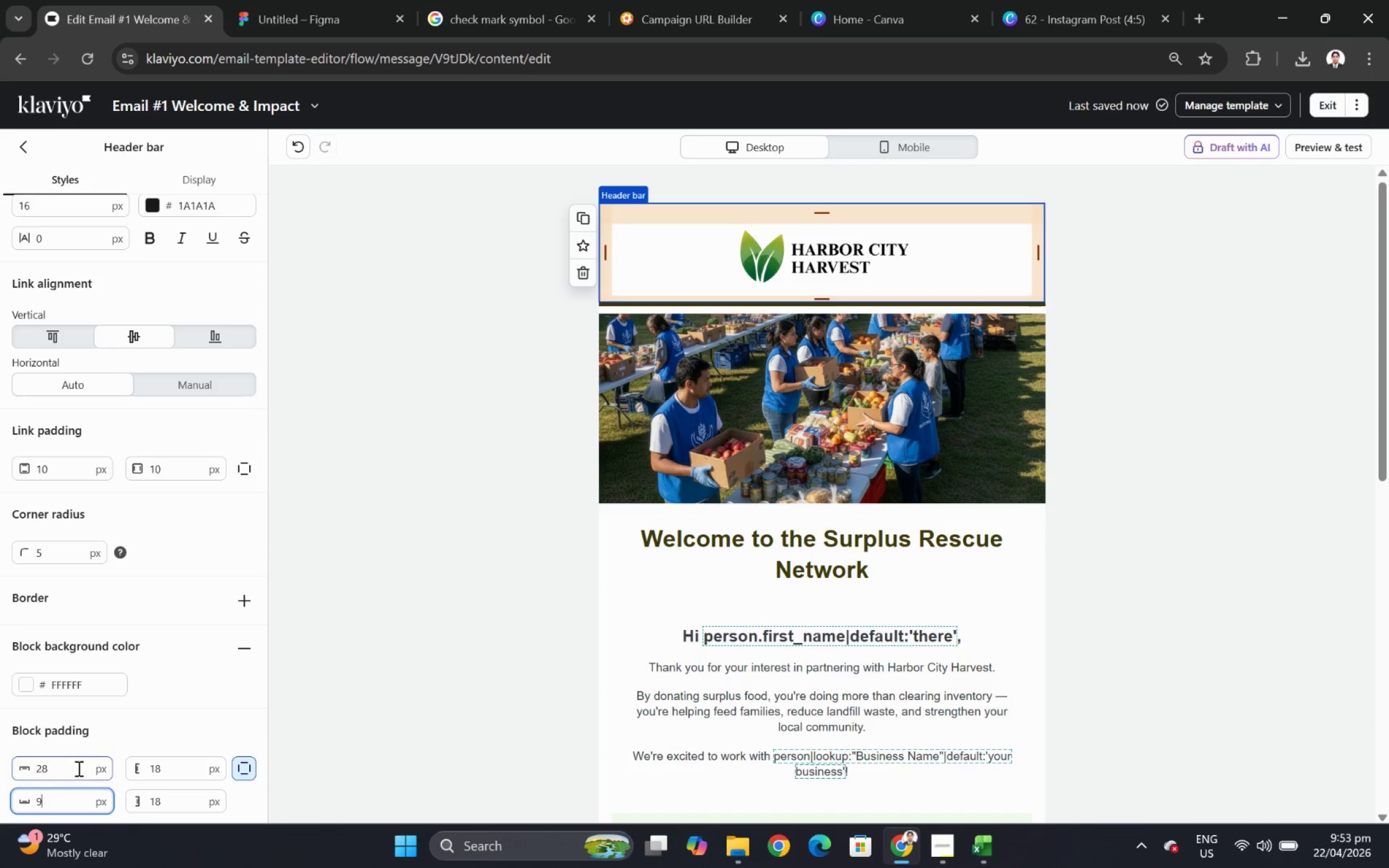 
scroll: coordinate [118, 540], scroll_direction: up, amount: 4.0
 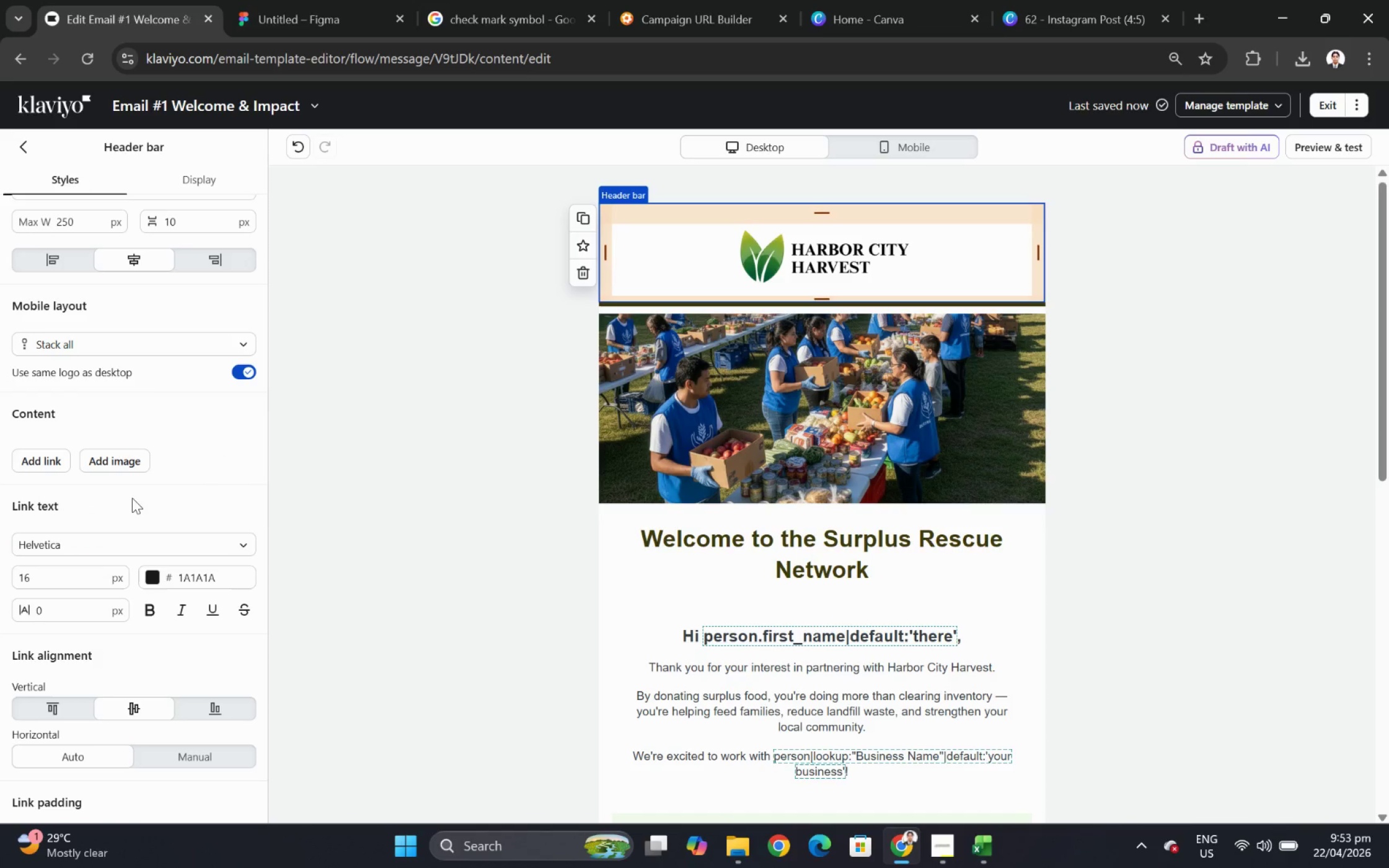 
scroll: coordinate [133, 489], scroll_direction: down, amount: 5.0
 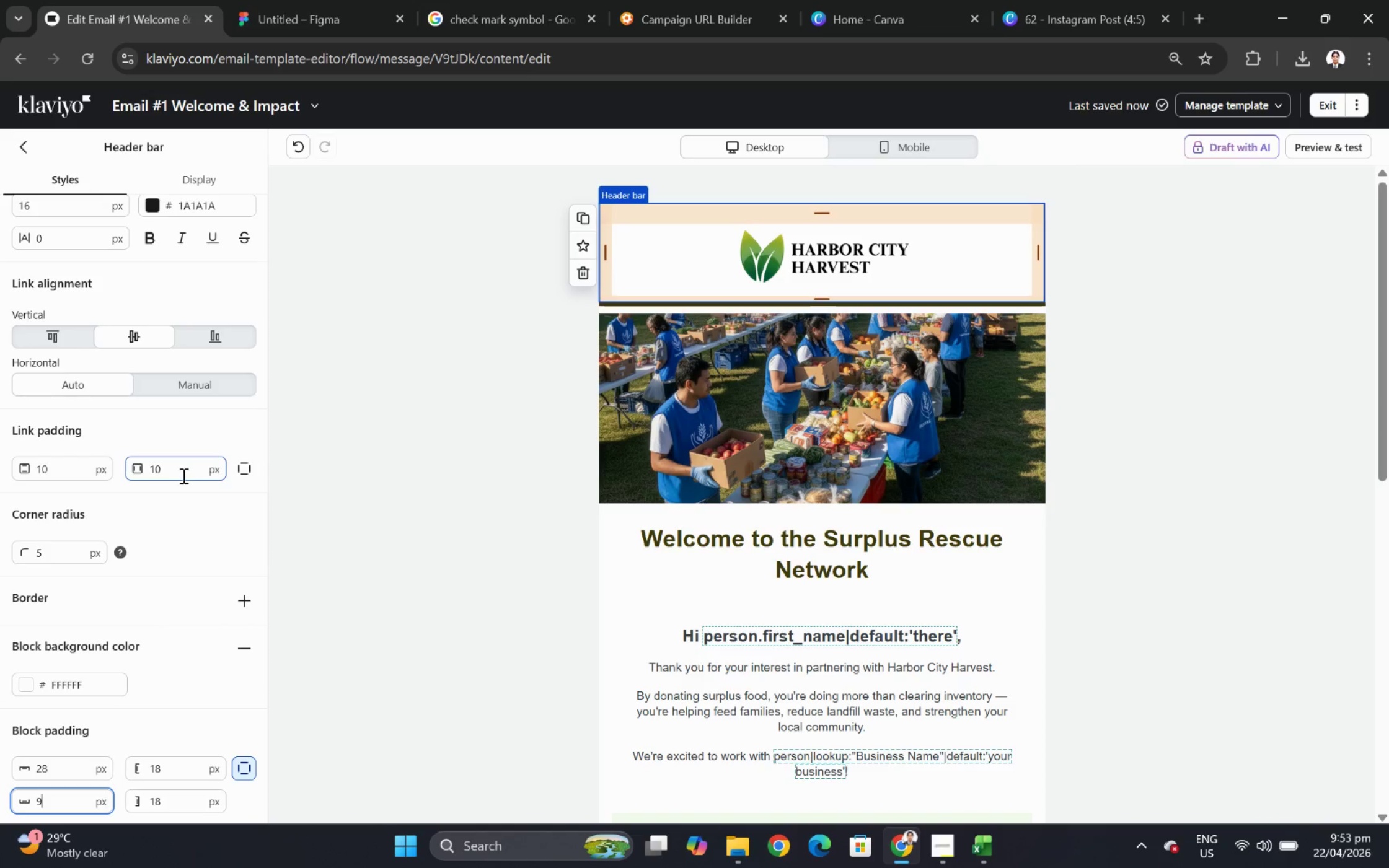 
double_click([60, 468])
 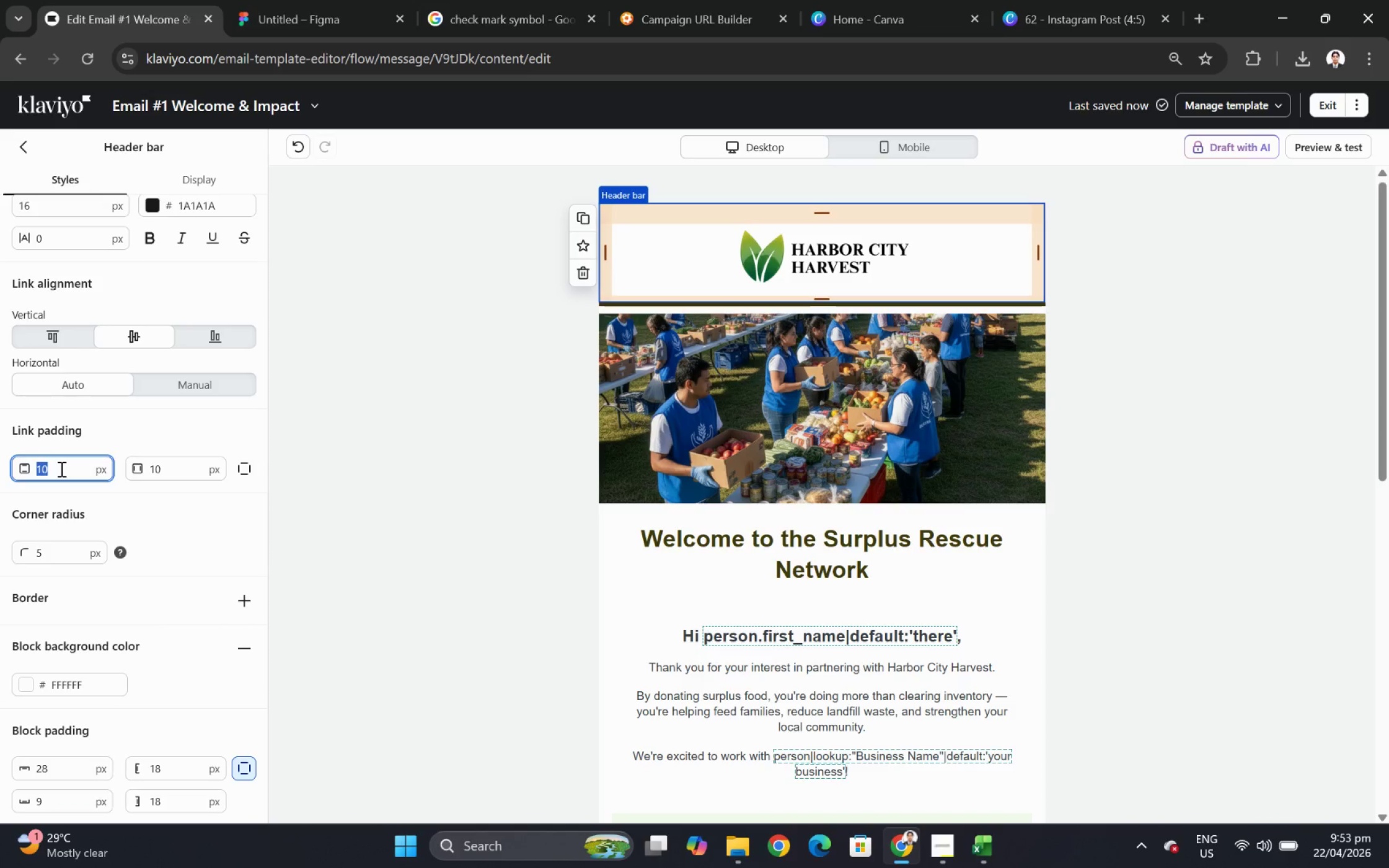 
key(Numpad0)
 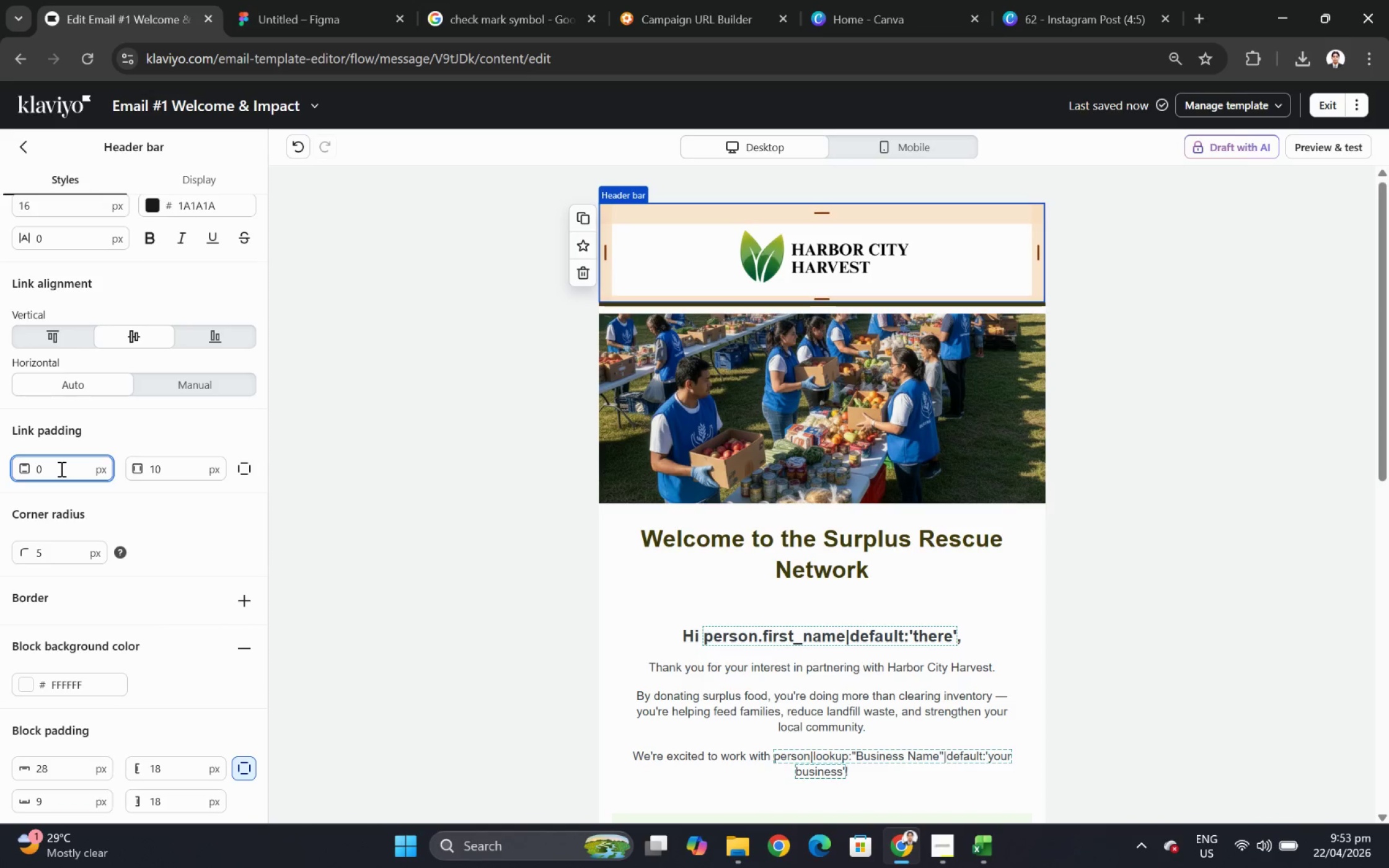 
double_click([60, 468])
 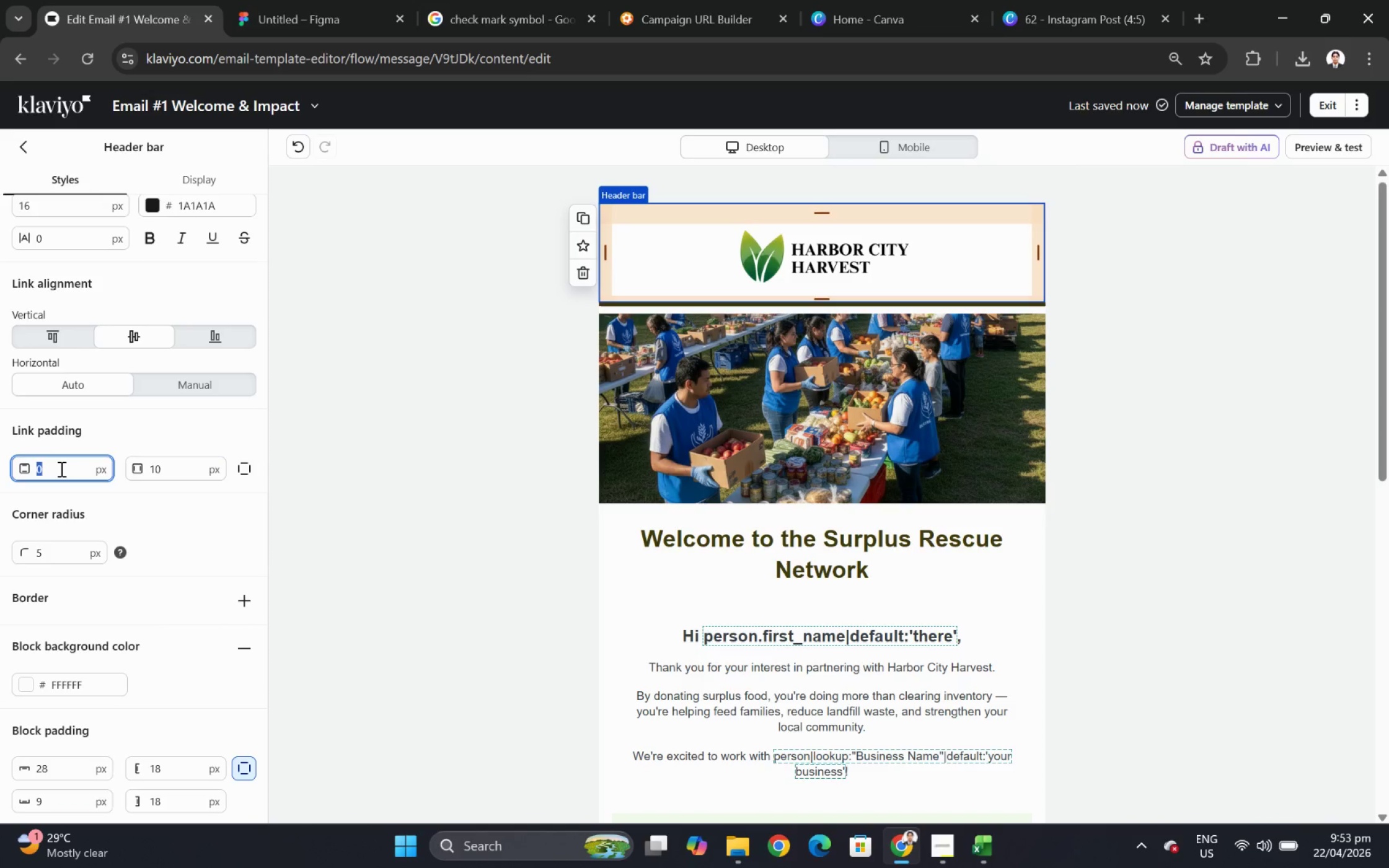 
key(Numpad1)
 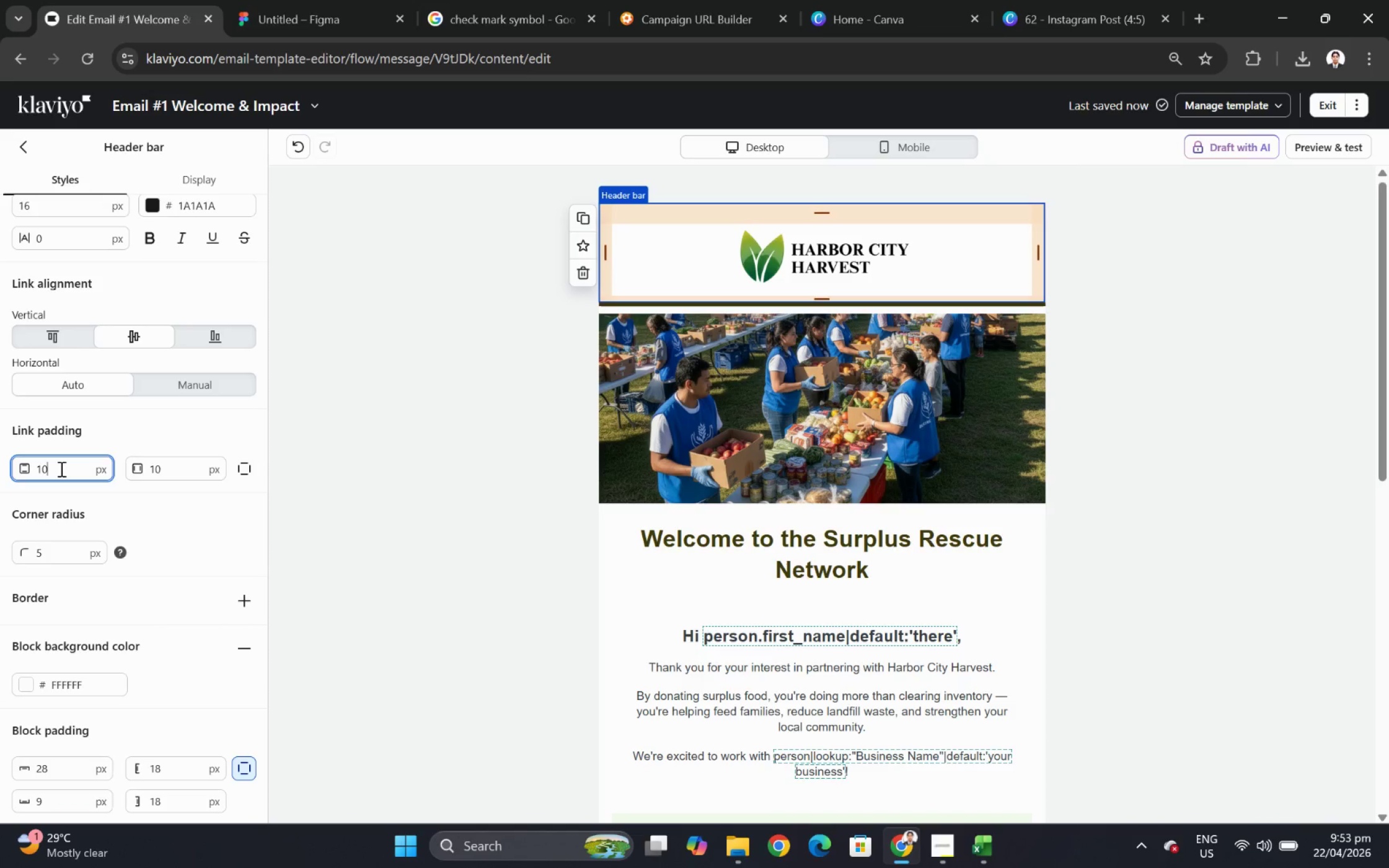 
key(Numpad0)
 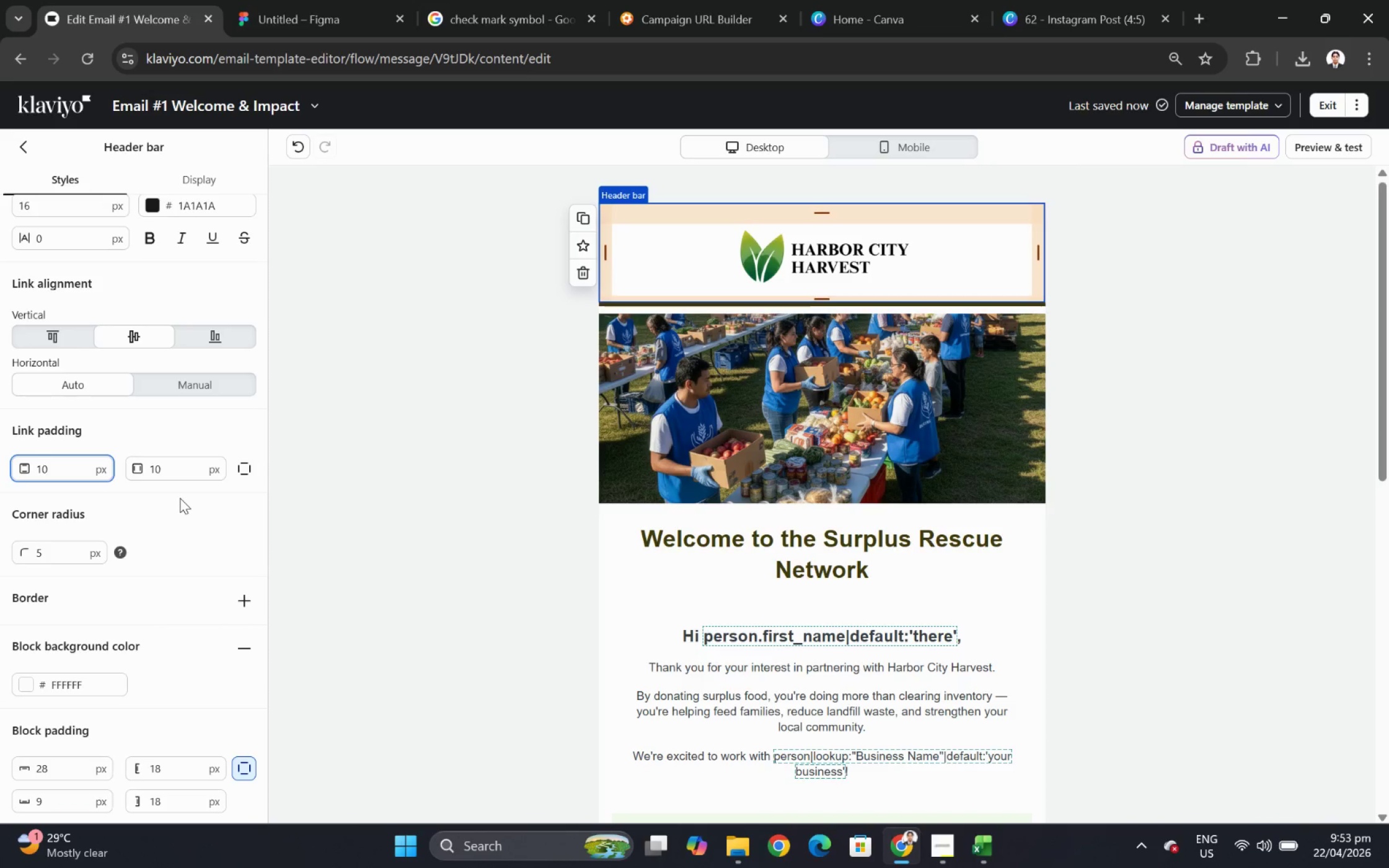 
scroll: coordinate [180, 495], scroll_direction: up, amount: 5.0
 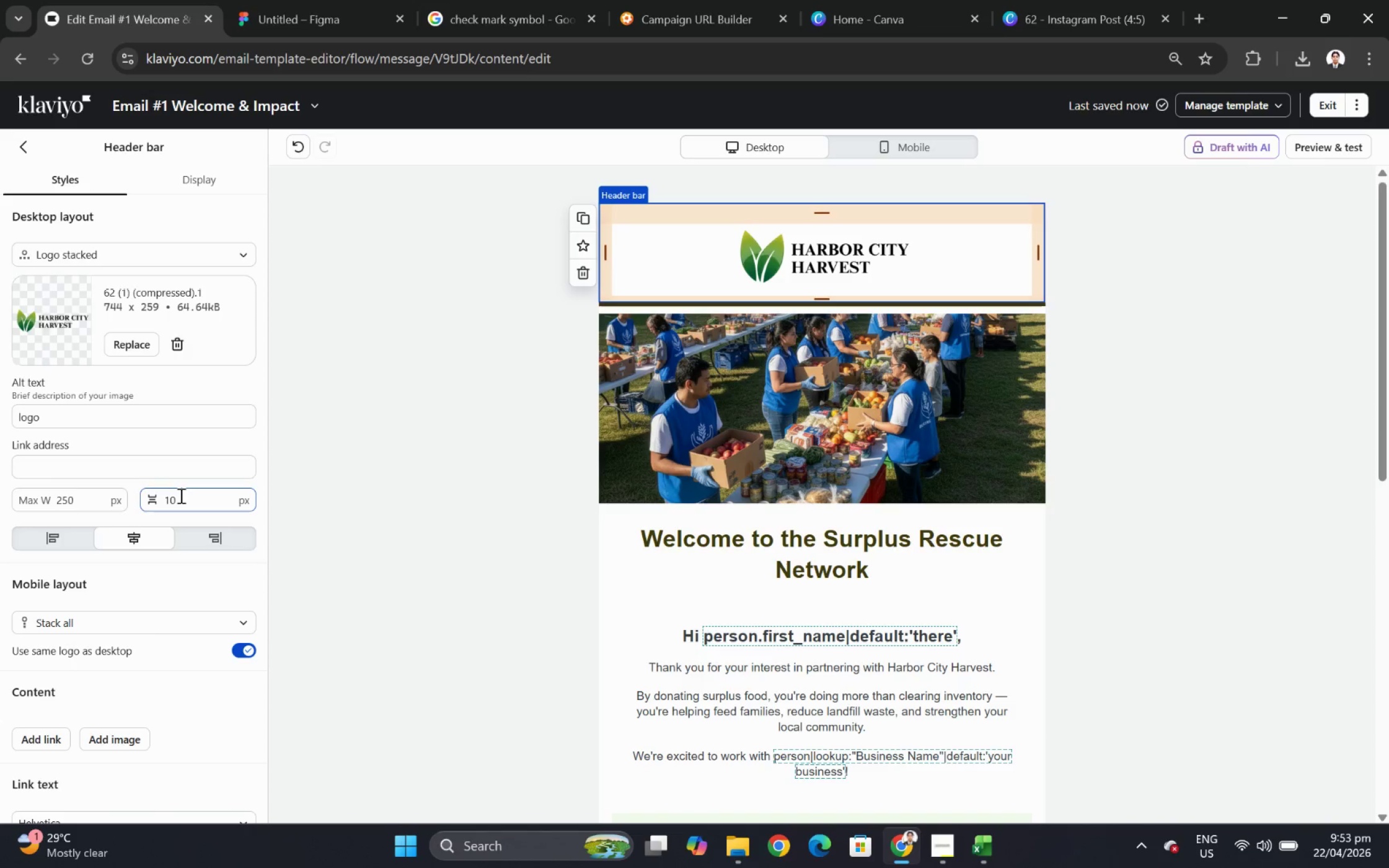 
double_click([180, 495])
 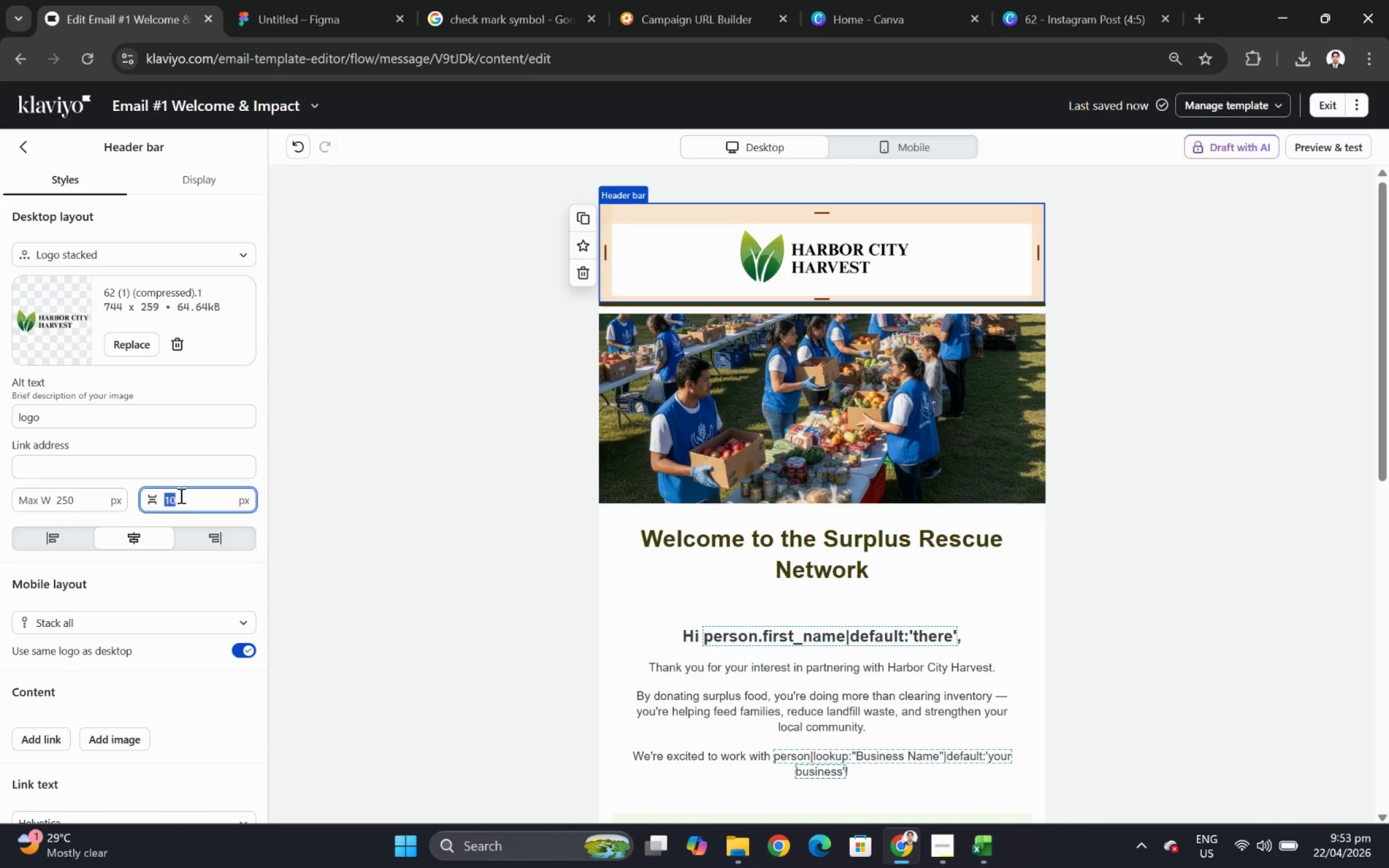 
key(Numpad0)
 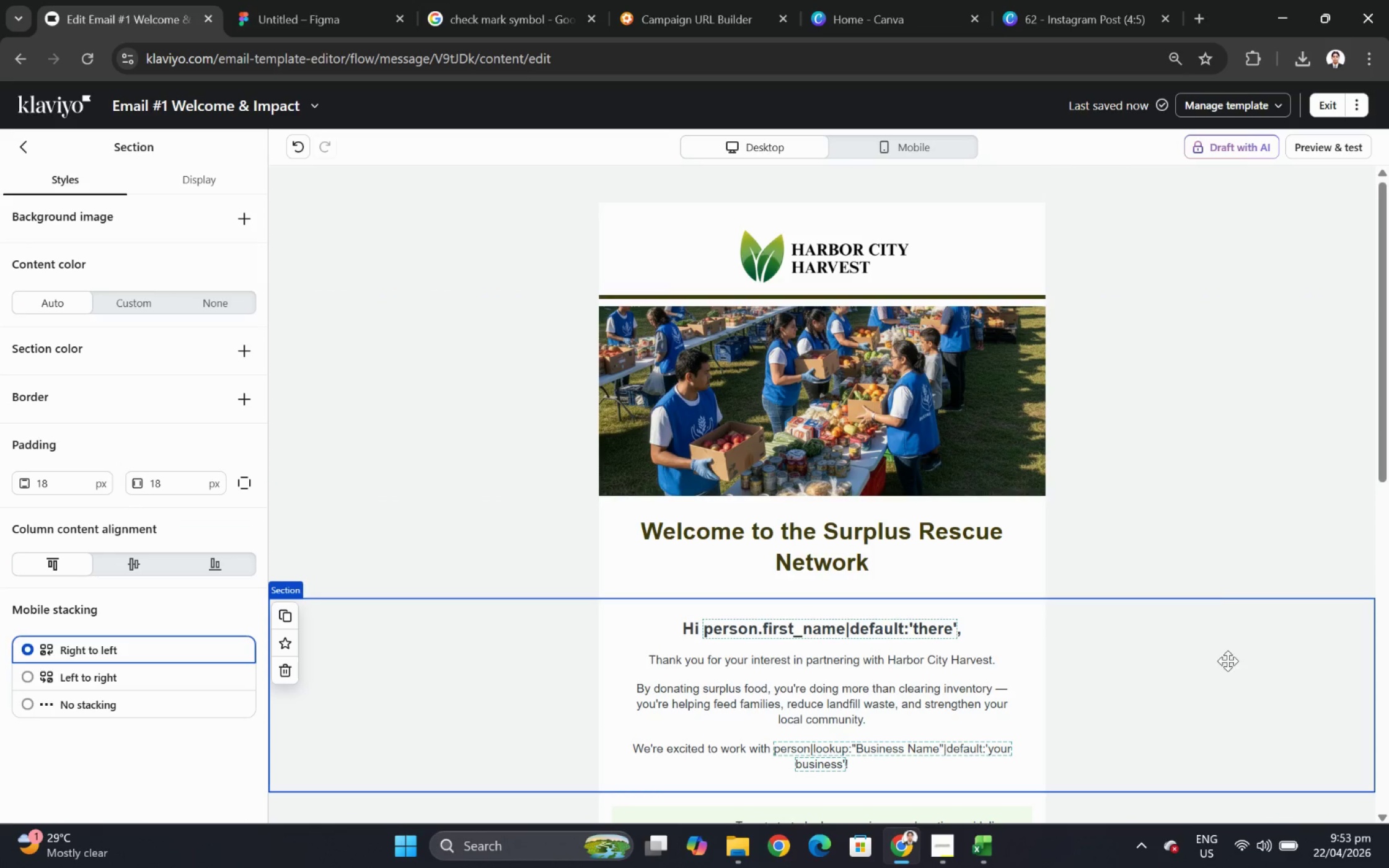 
left_click([926, 256])
 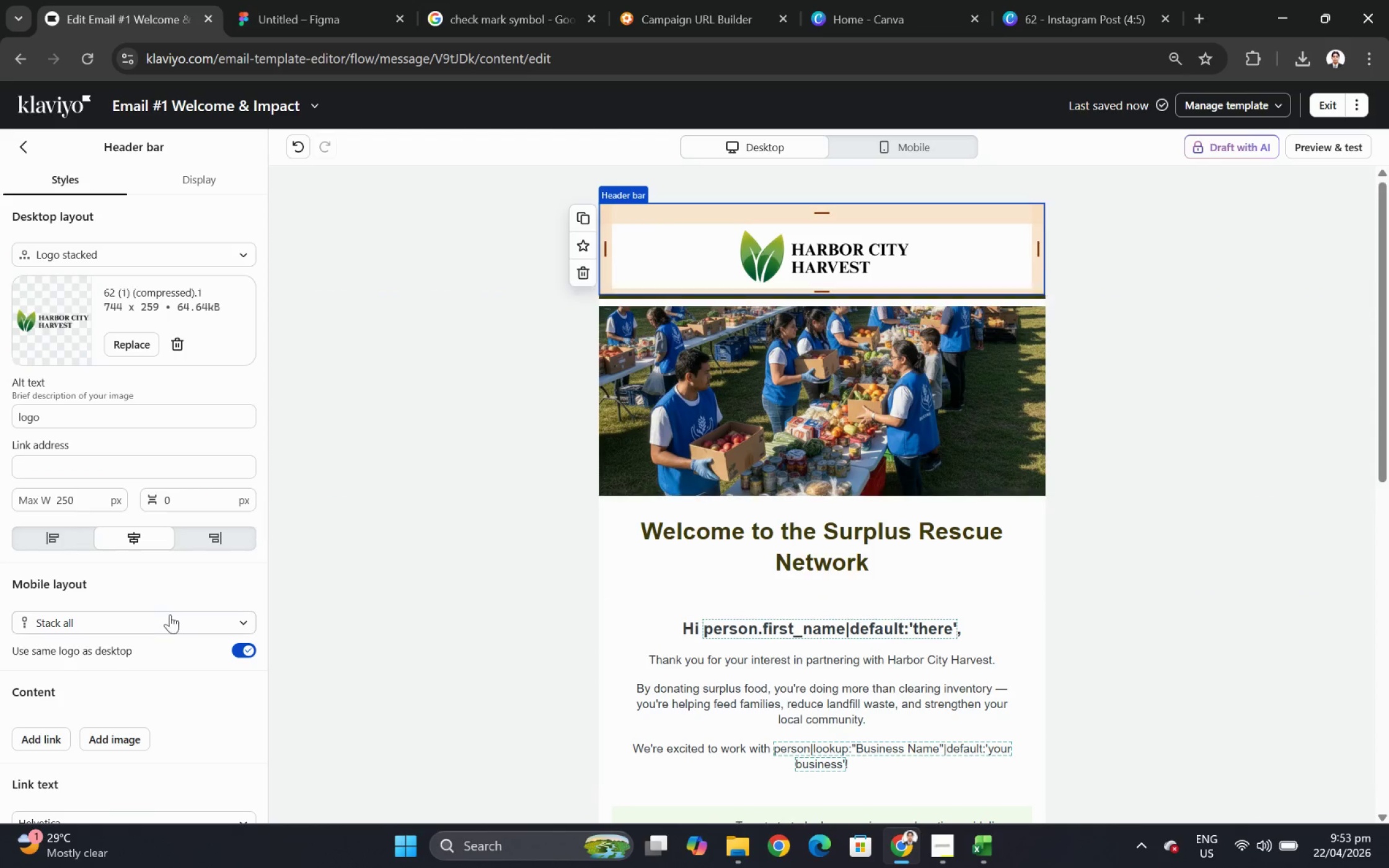 
scroll: coordinate [165, 704], scroll_direction: down, amount: 11.0
 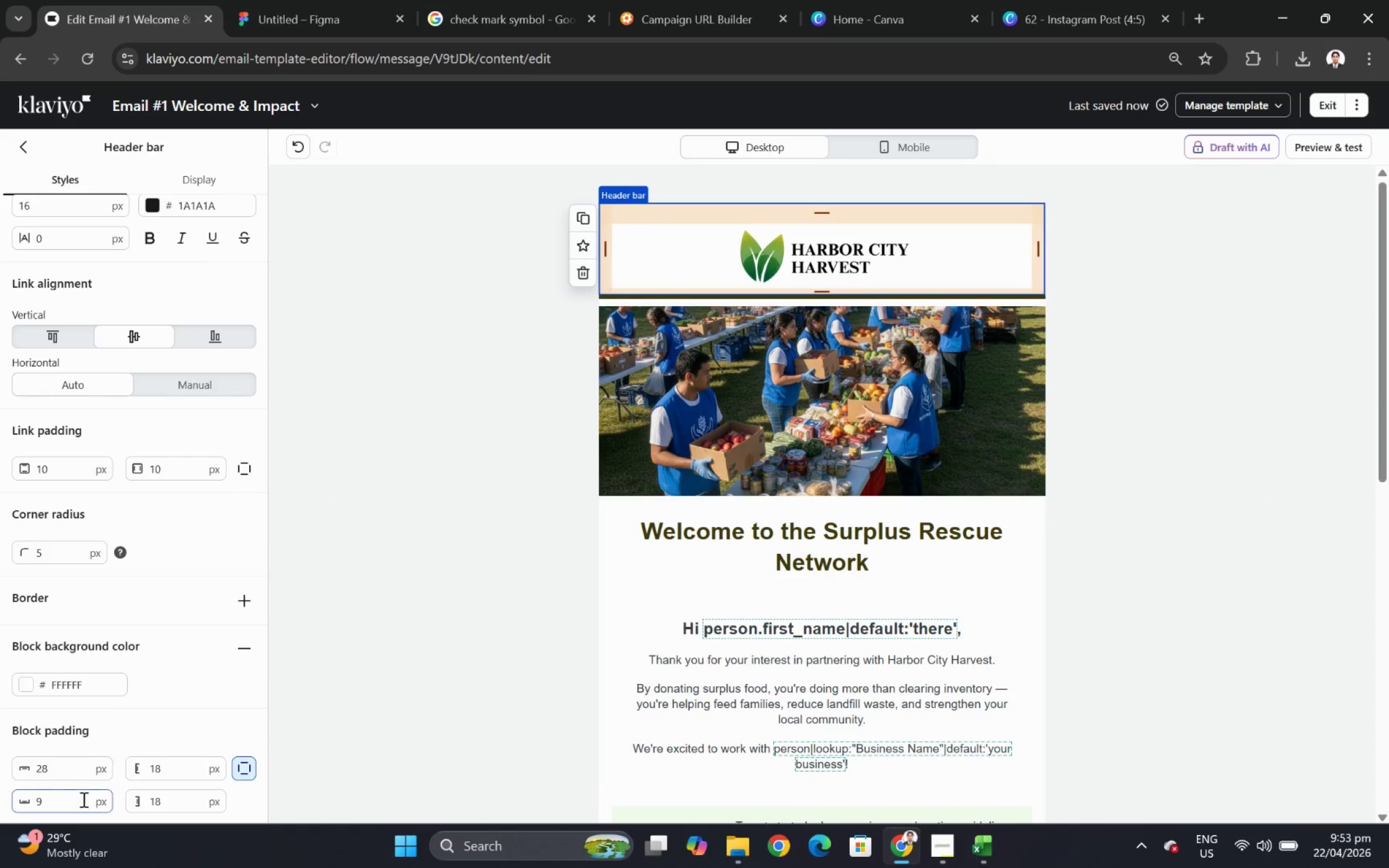 
double_click([77, 805])
 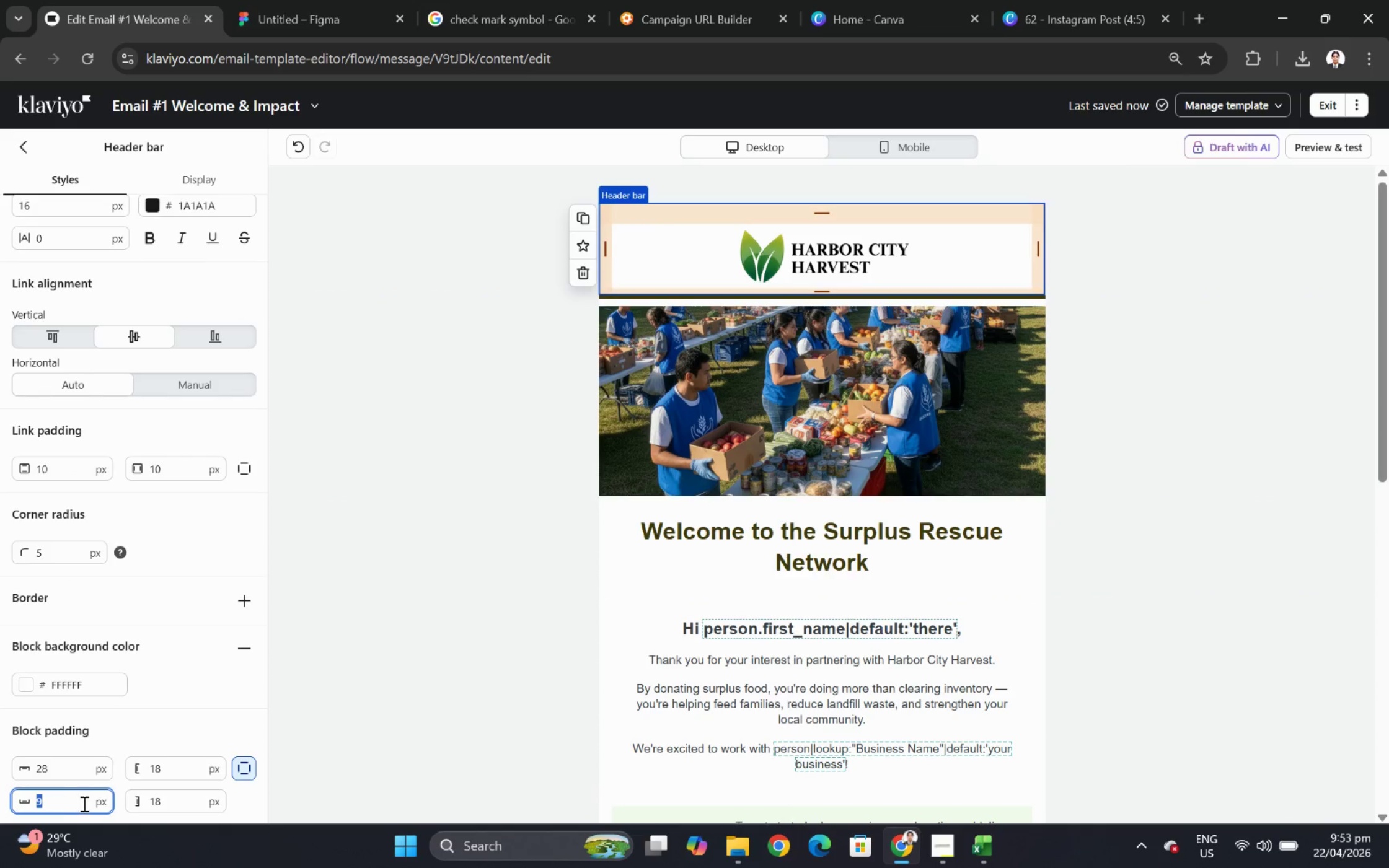 
key(Numpad1)
 